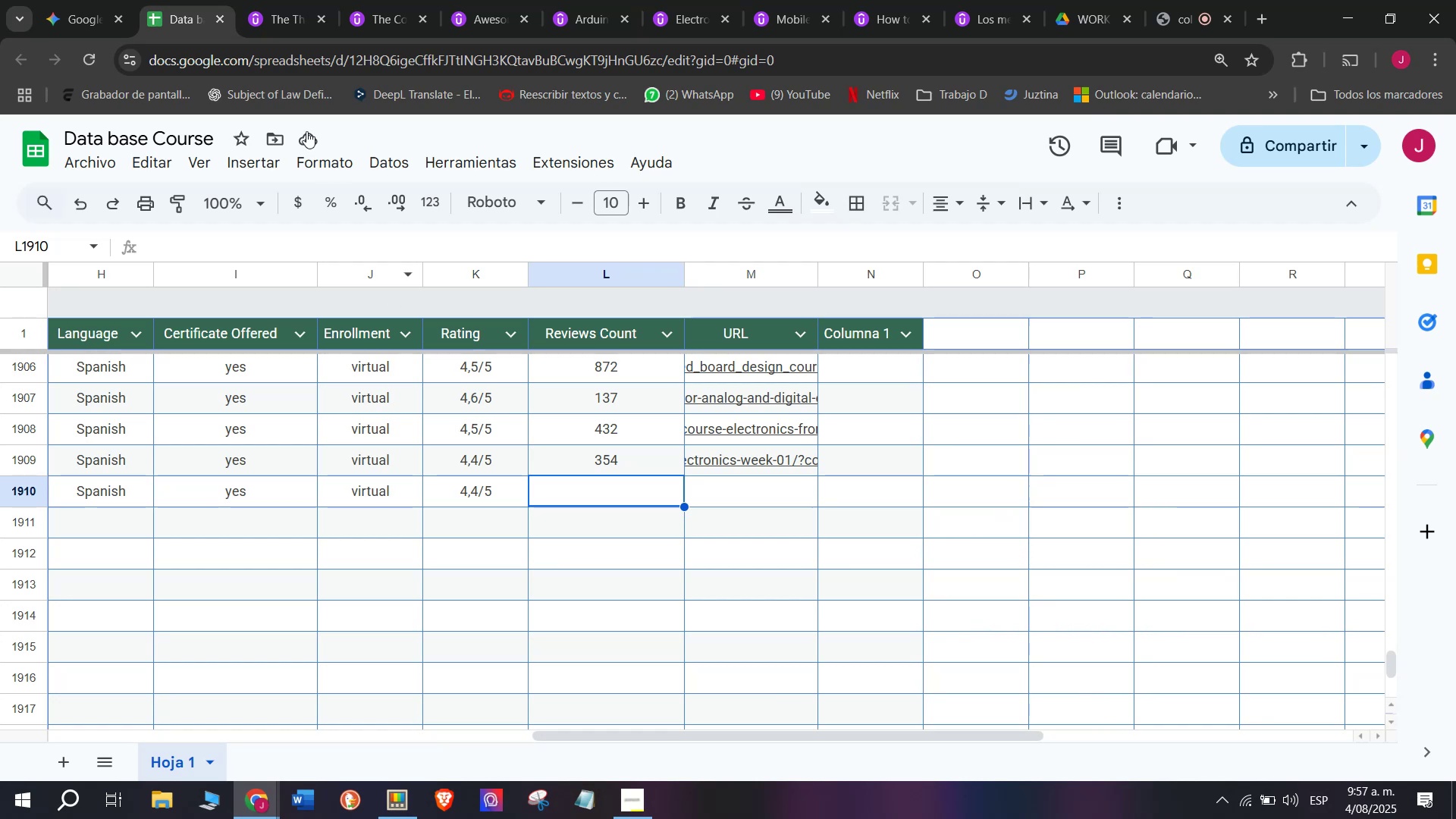 
left_click([290, 0])
 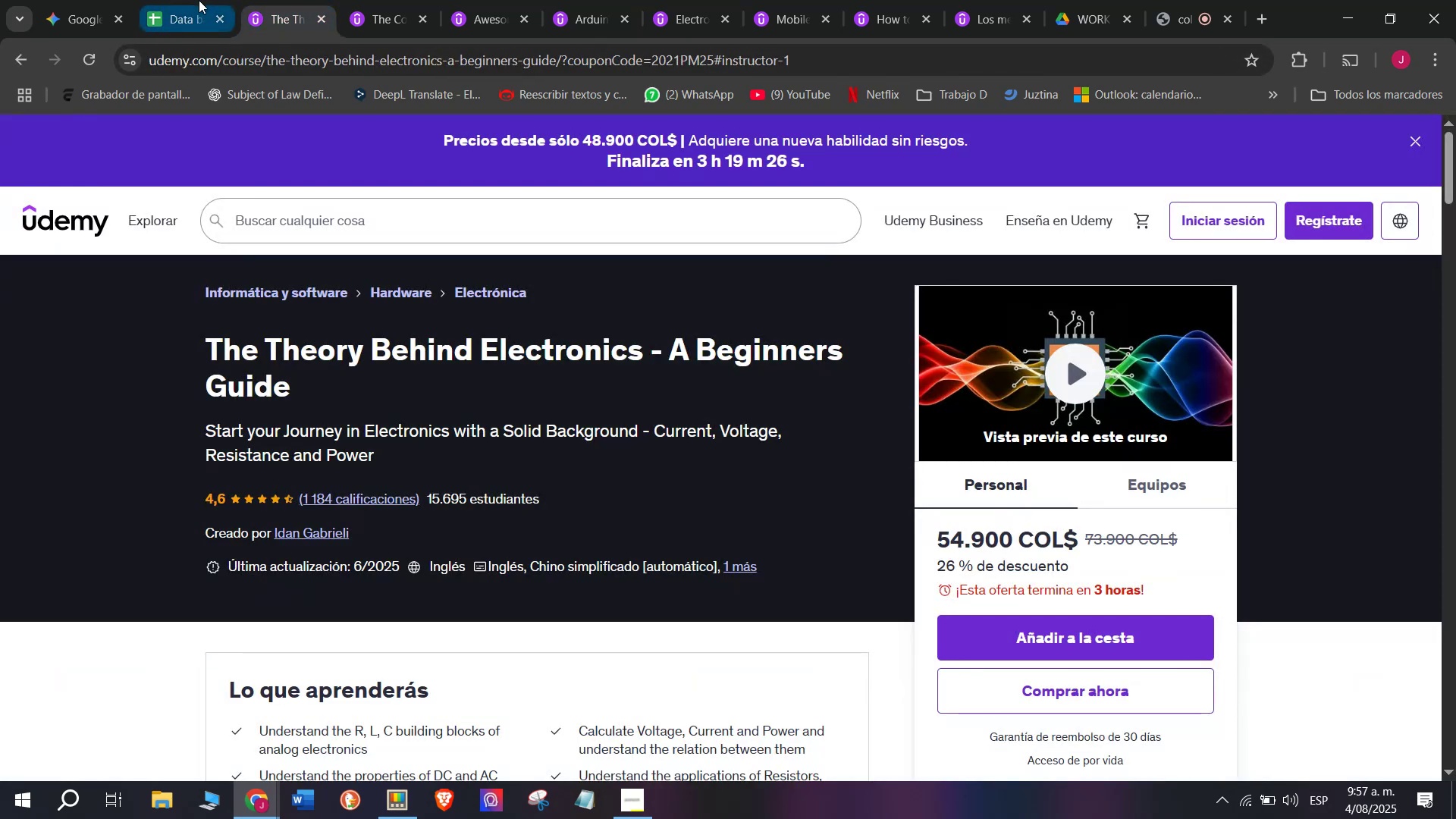 
left_click([199, 0])
 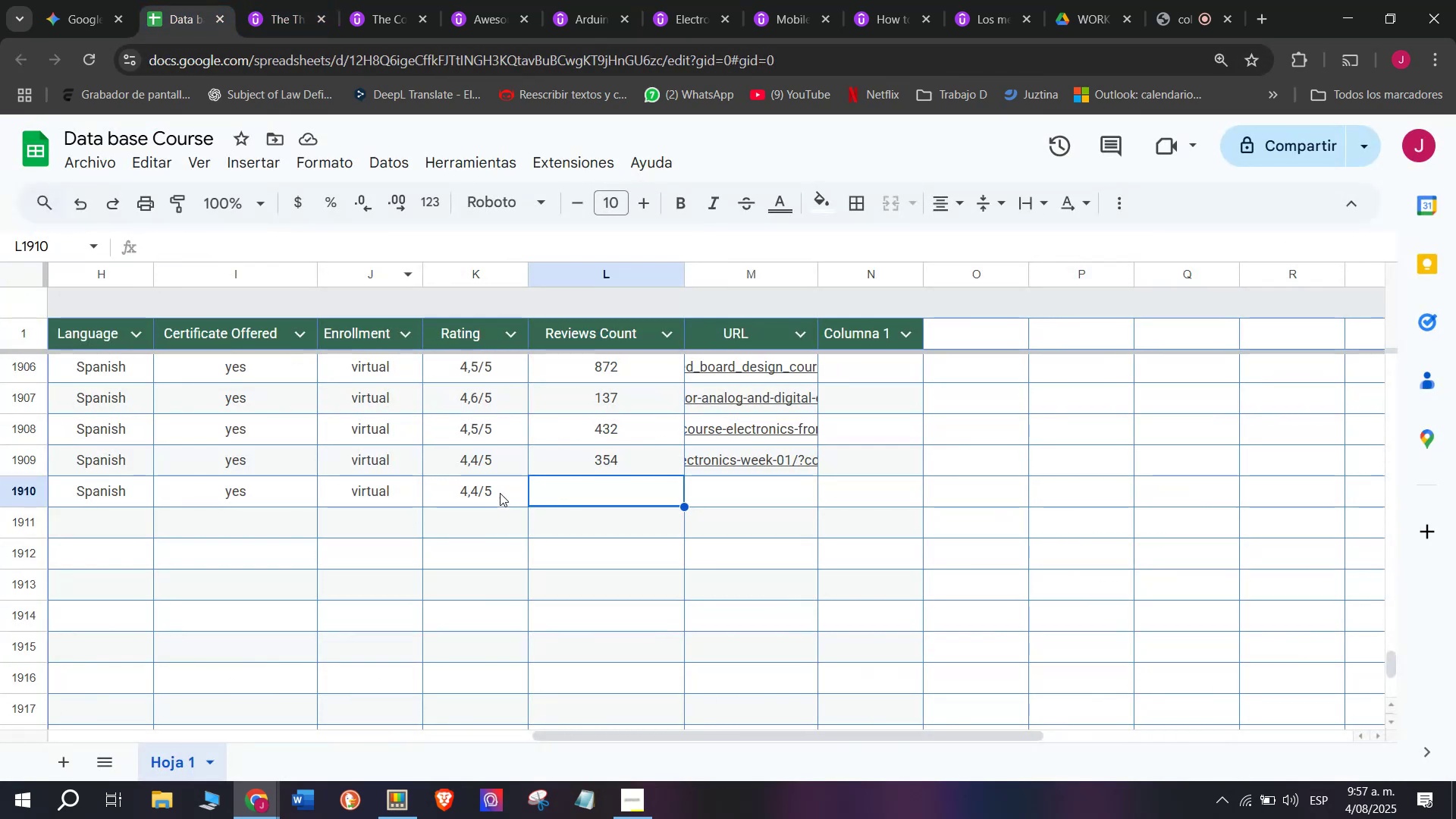 
left_click([491, 493])
 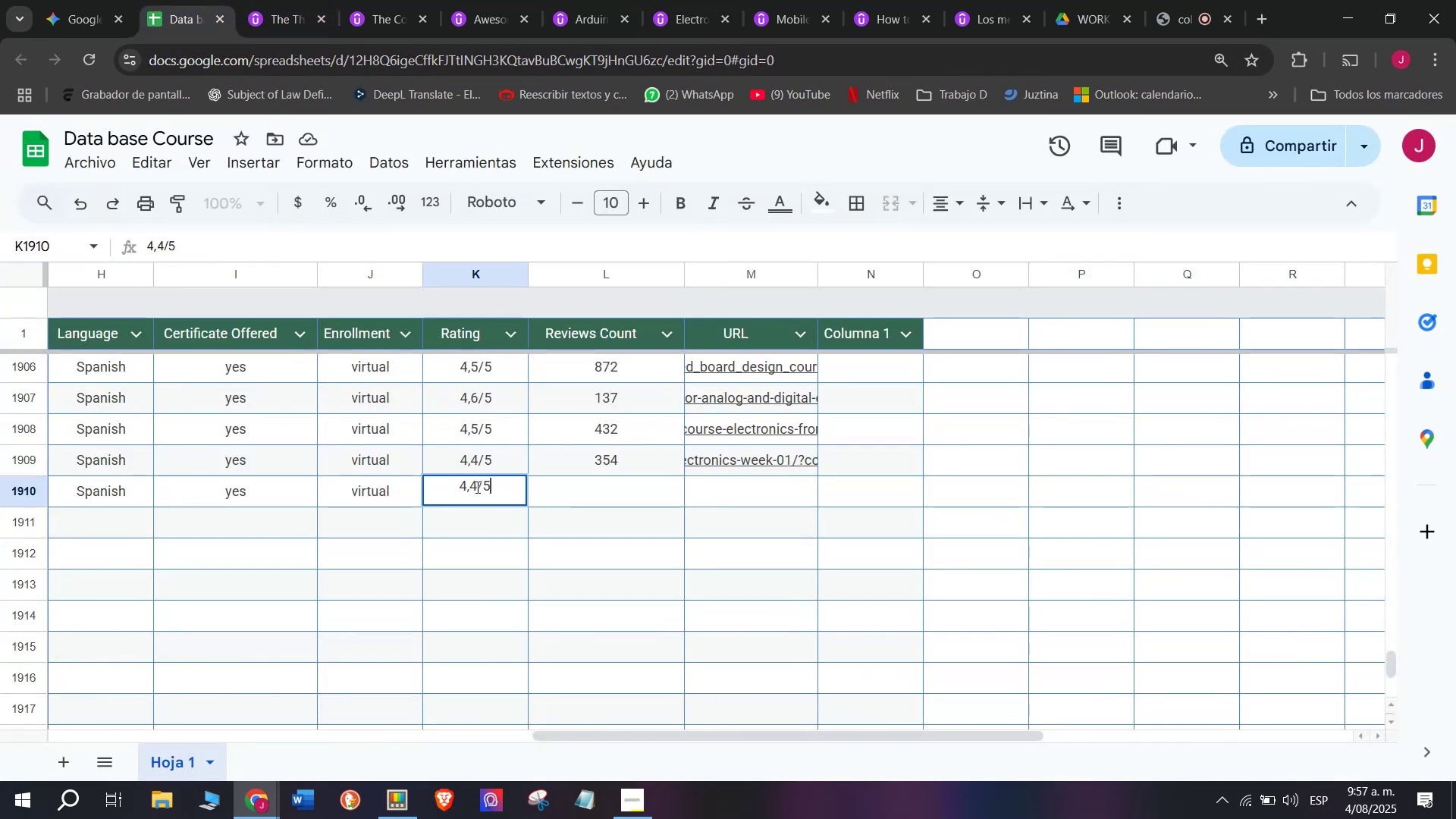 
left_click([476, 486])
 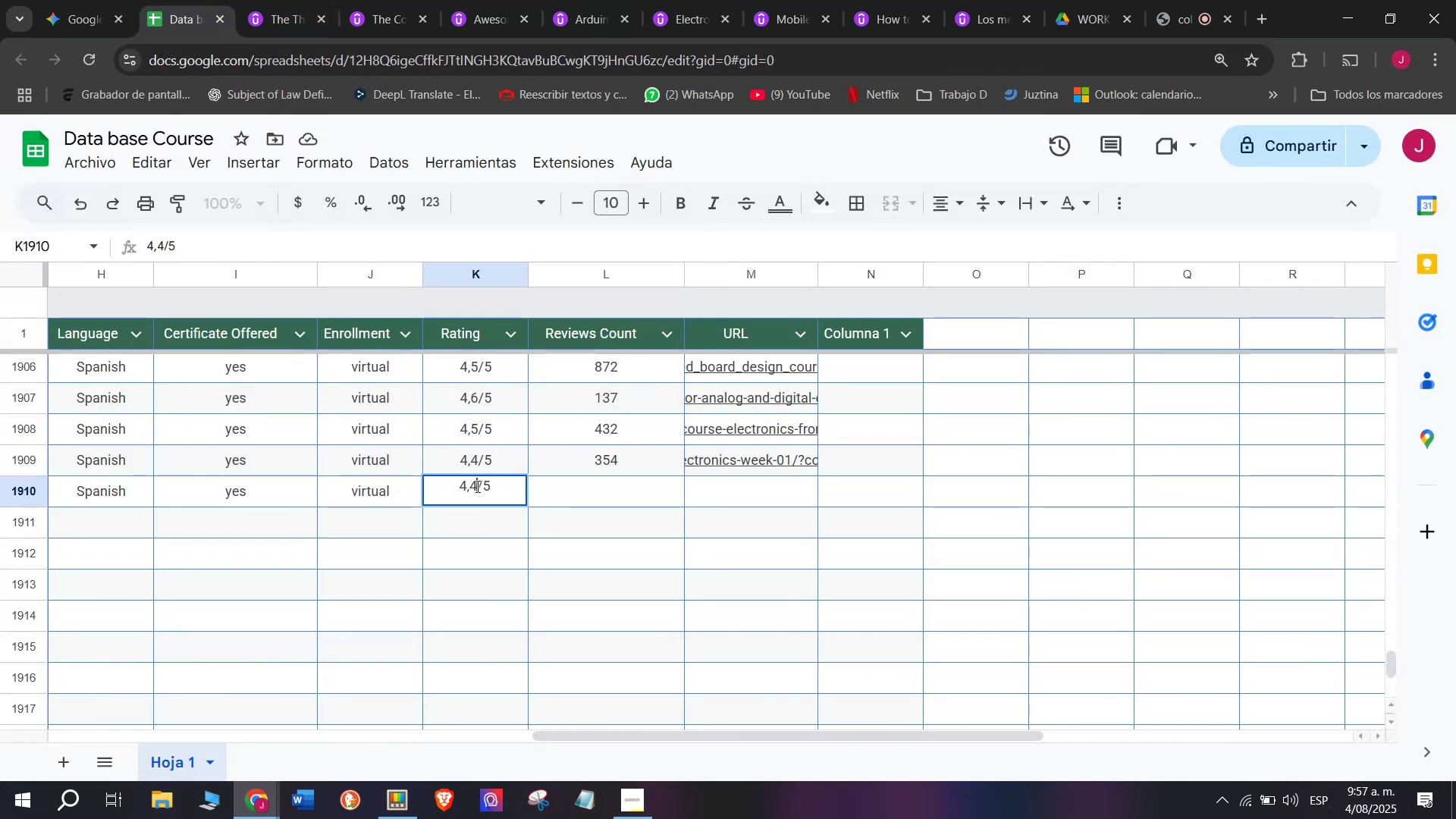 
key(Backspace)
 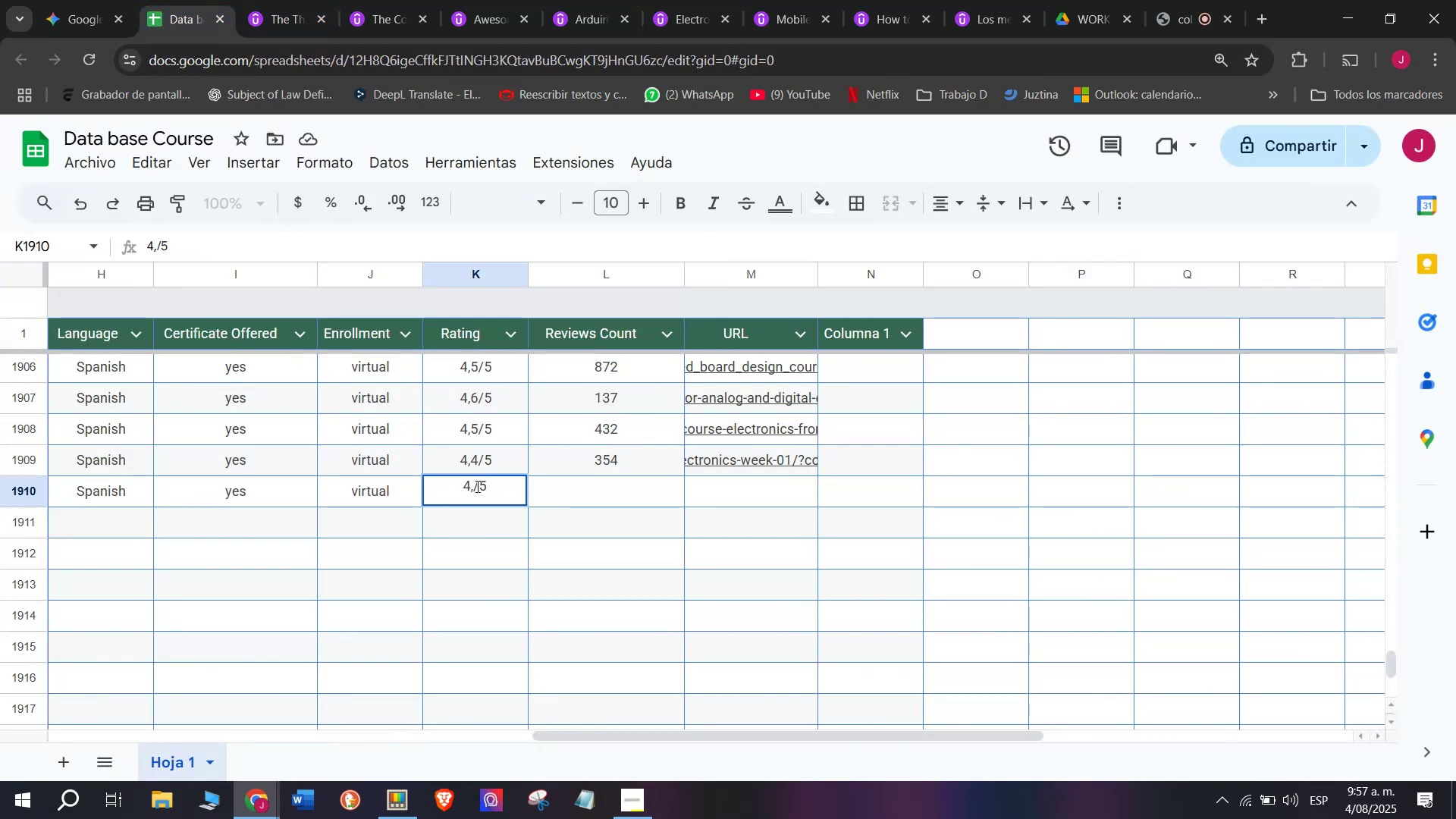 
key(Q)
 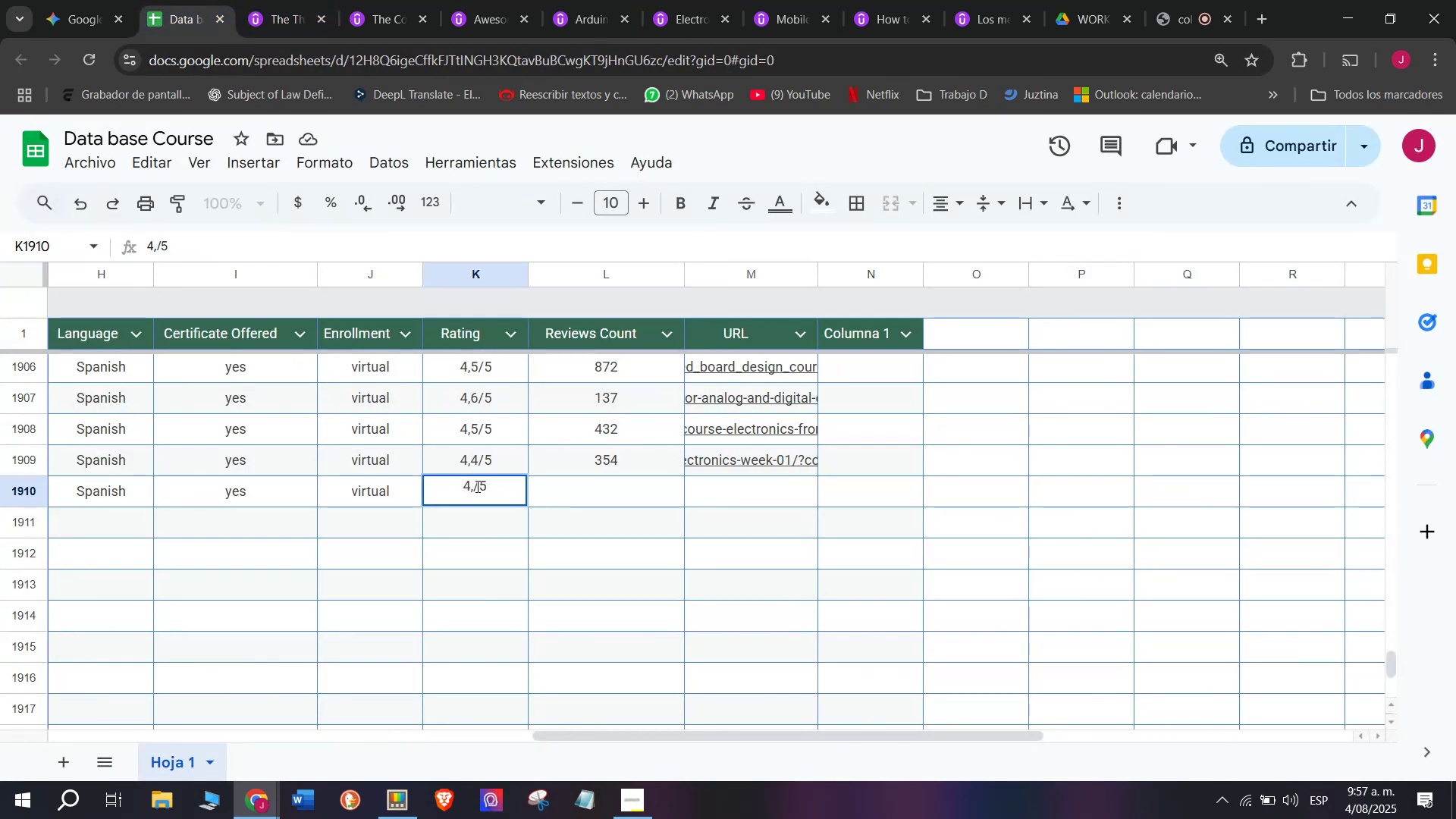 
key(6)
 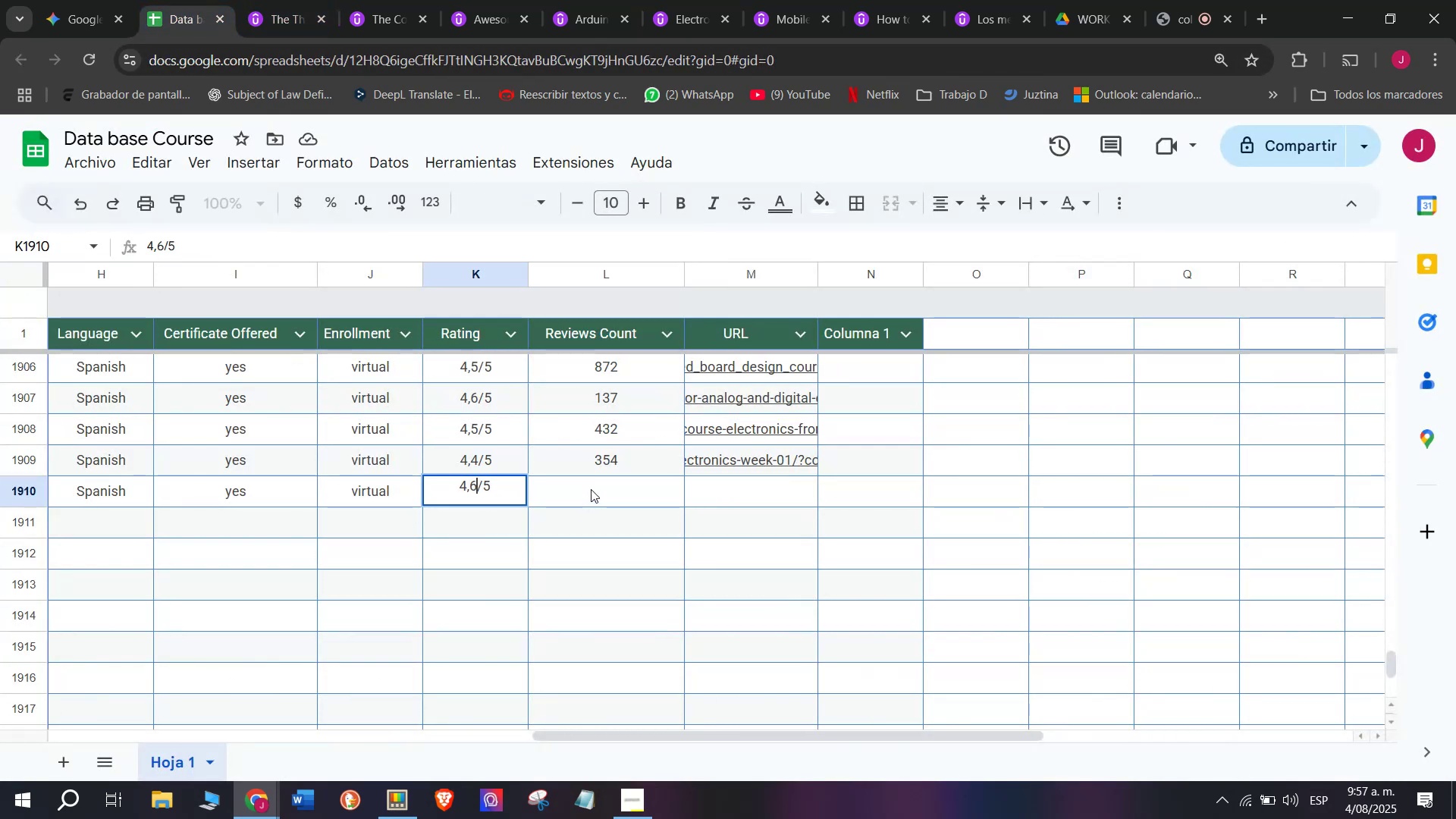 
left_click([598, 488])
 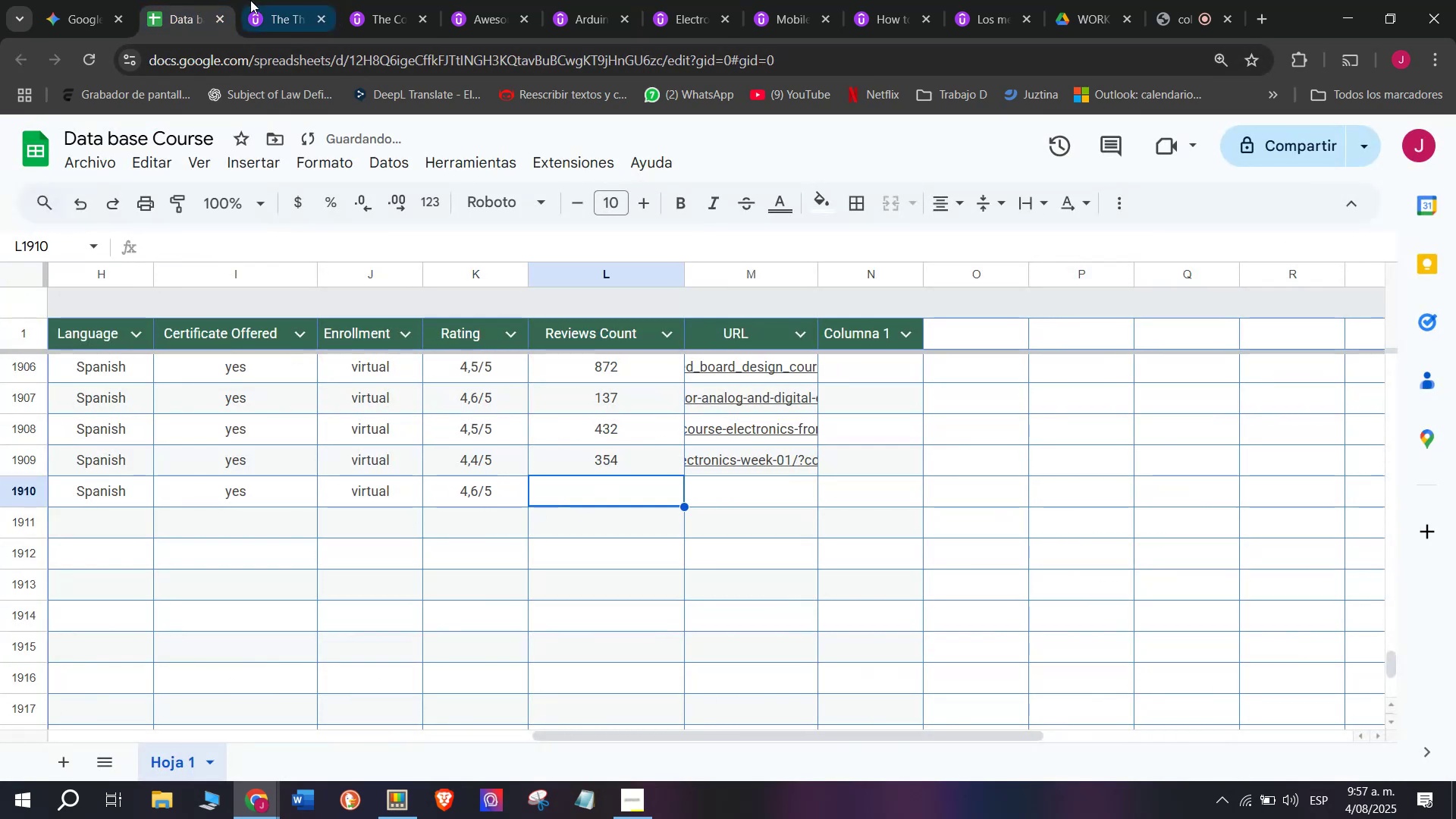 
left_click([250, 0])
 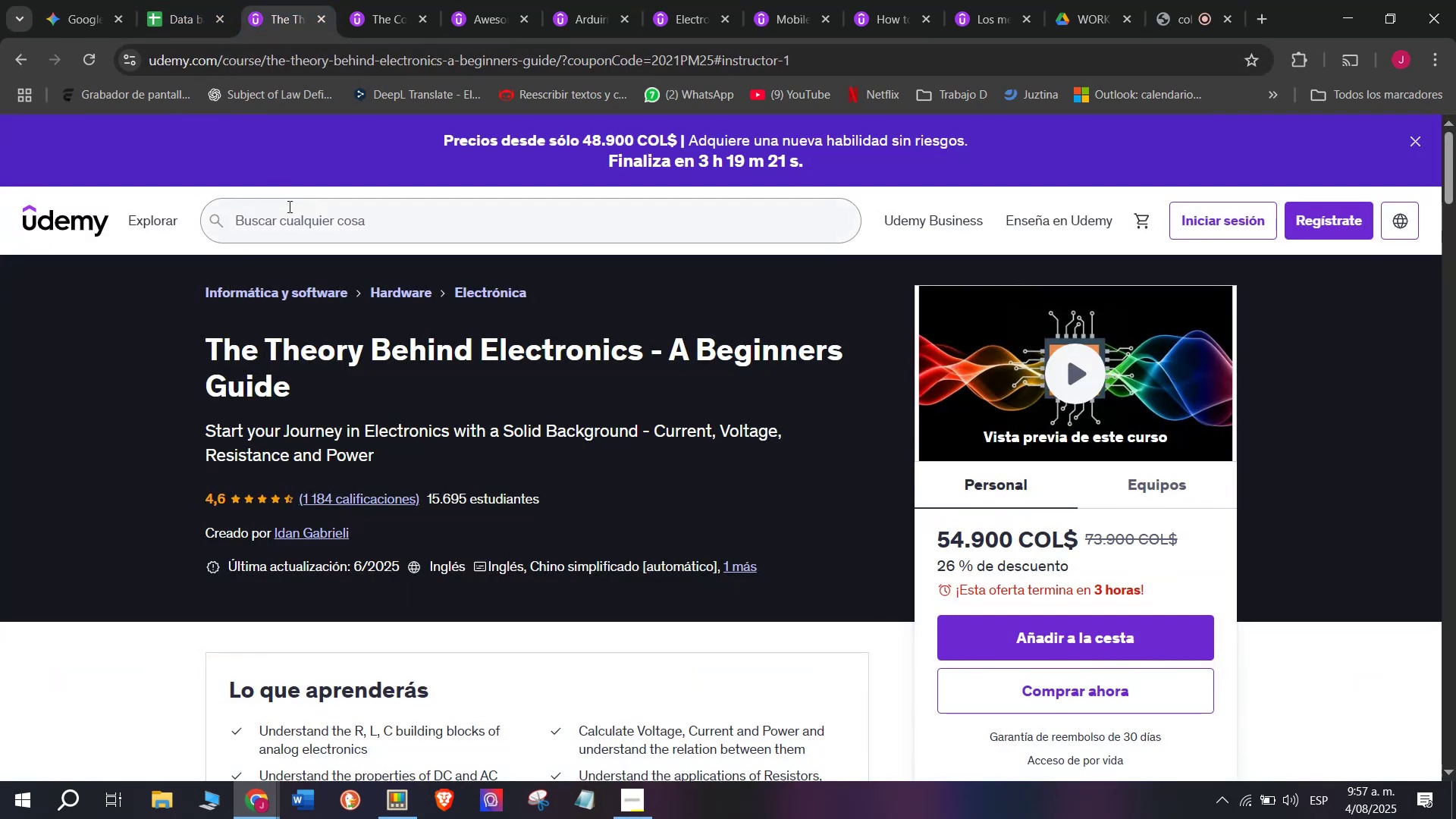 
left_click([175, 0])
 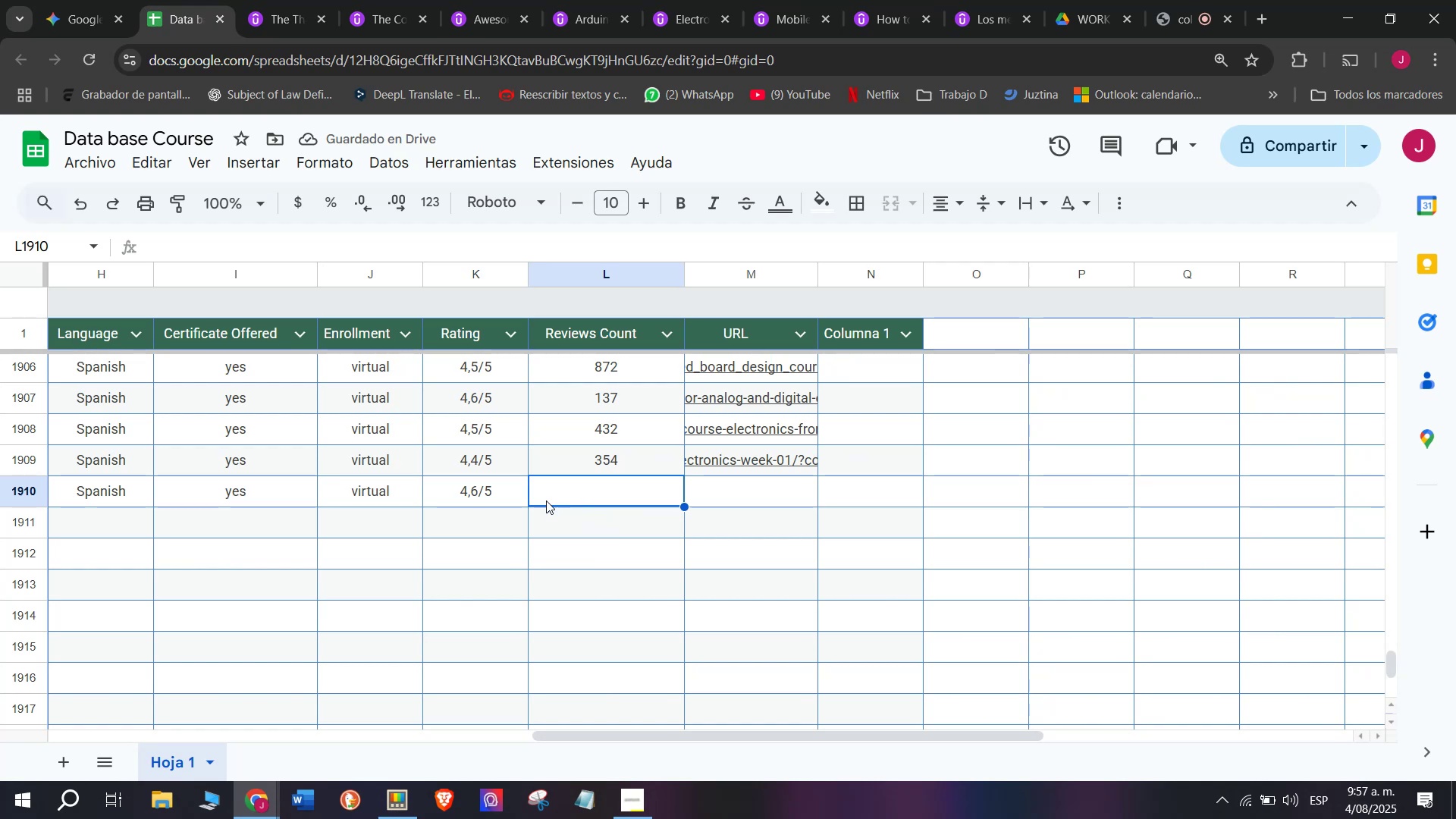 
left_click([493, 472])
 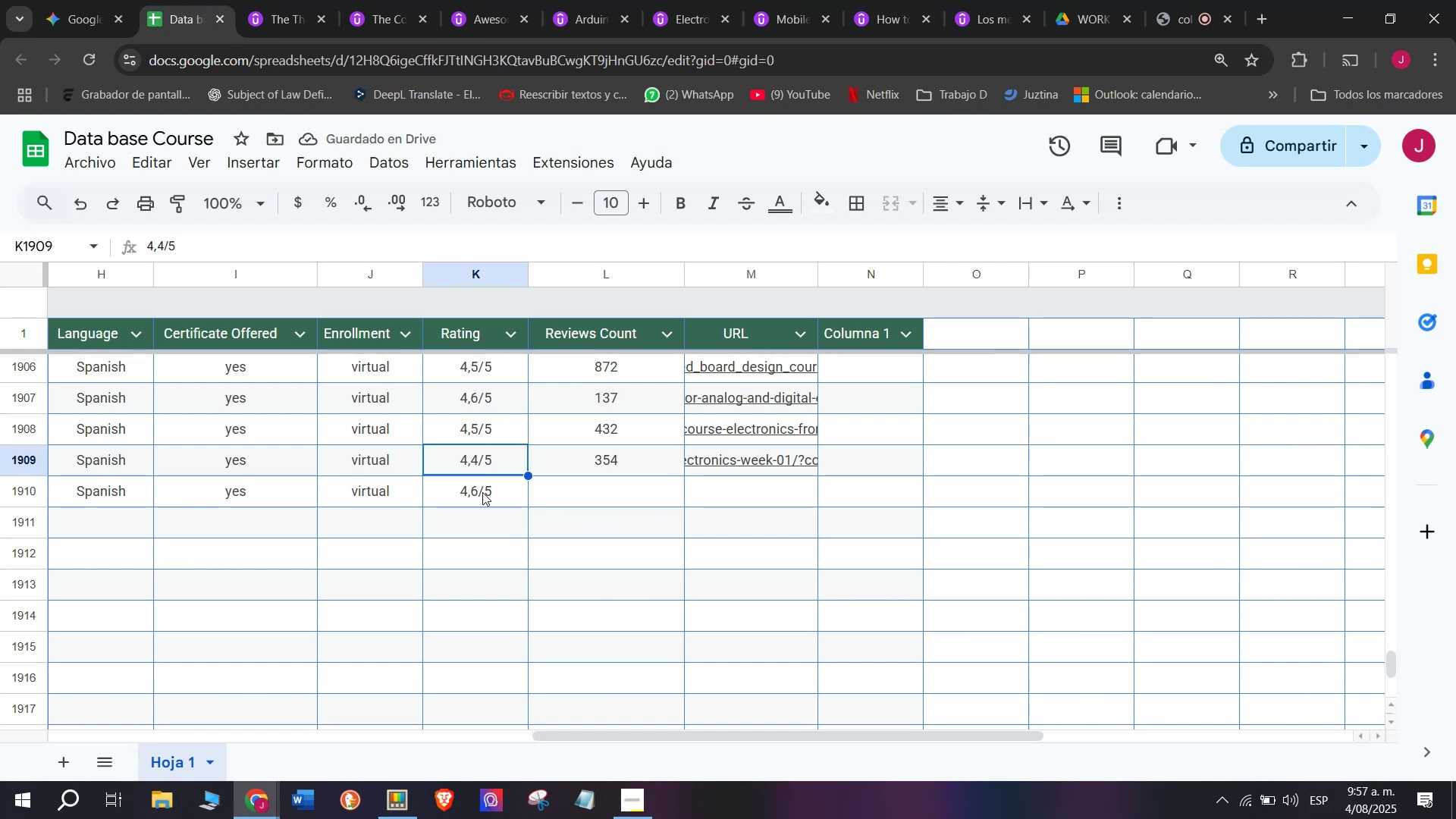 
left_click([463, 495])
 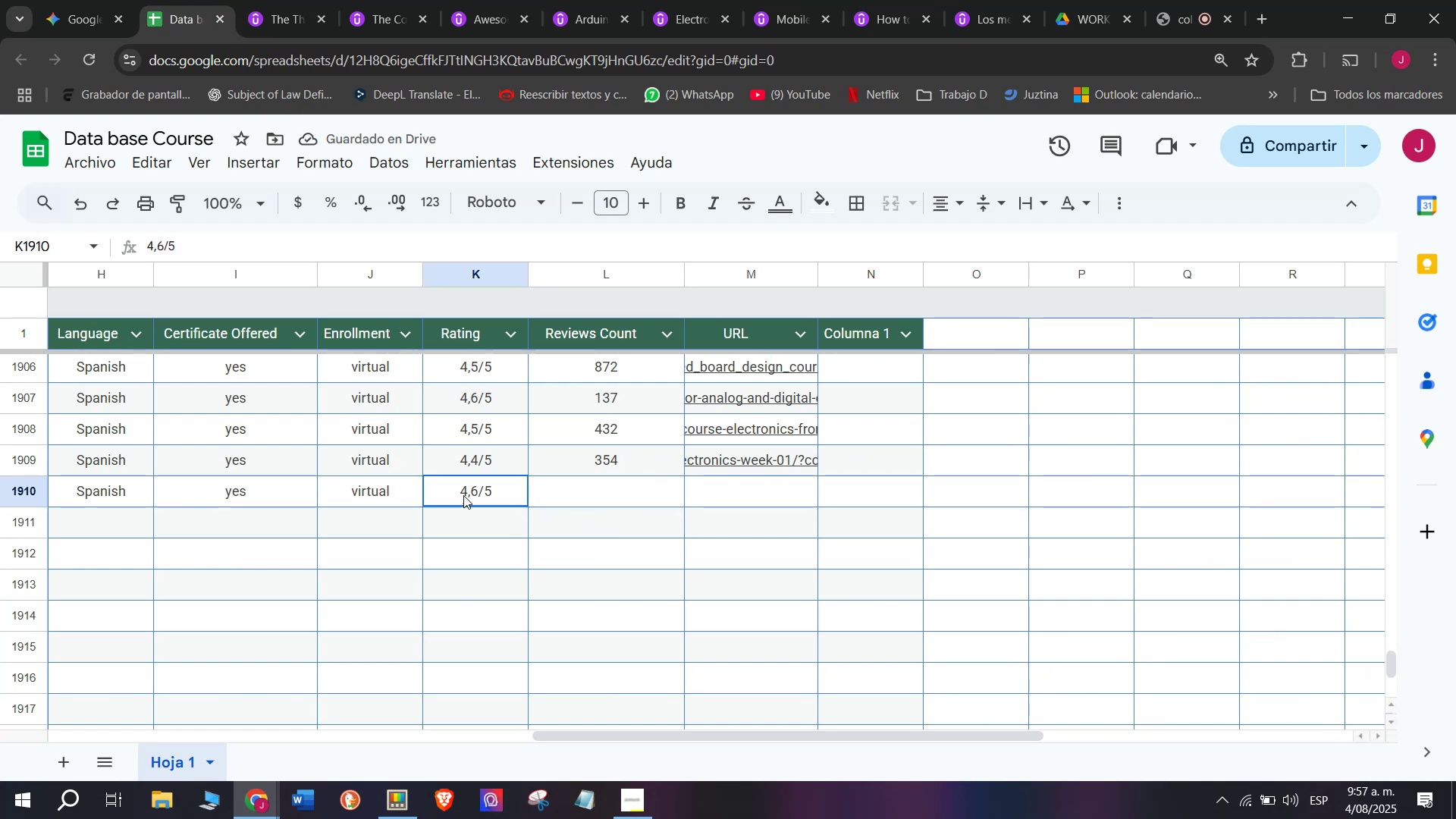 
key(Break)
 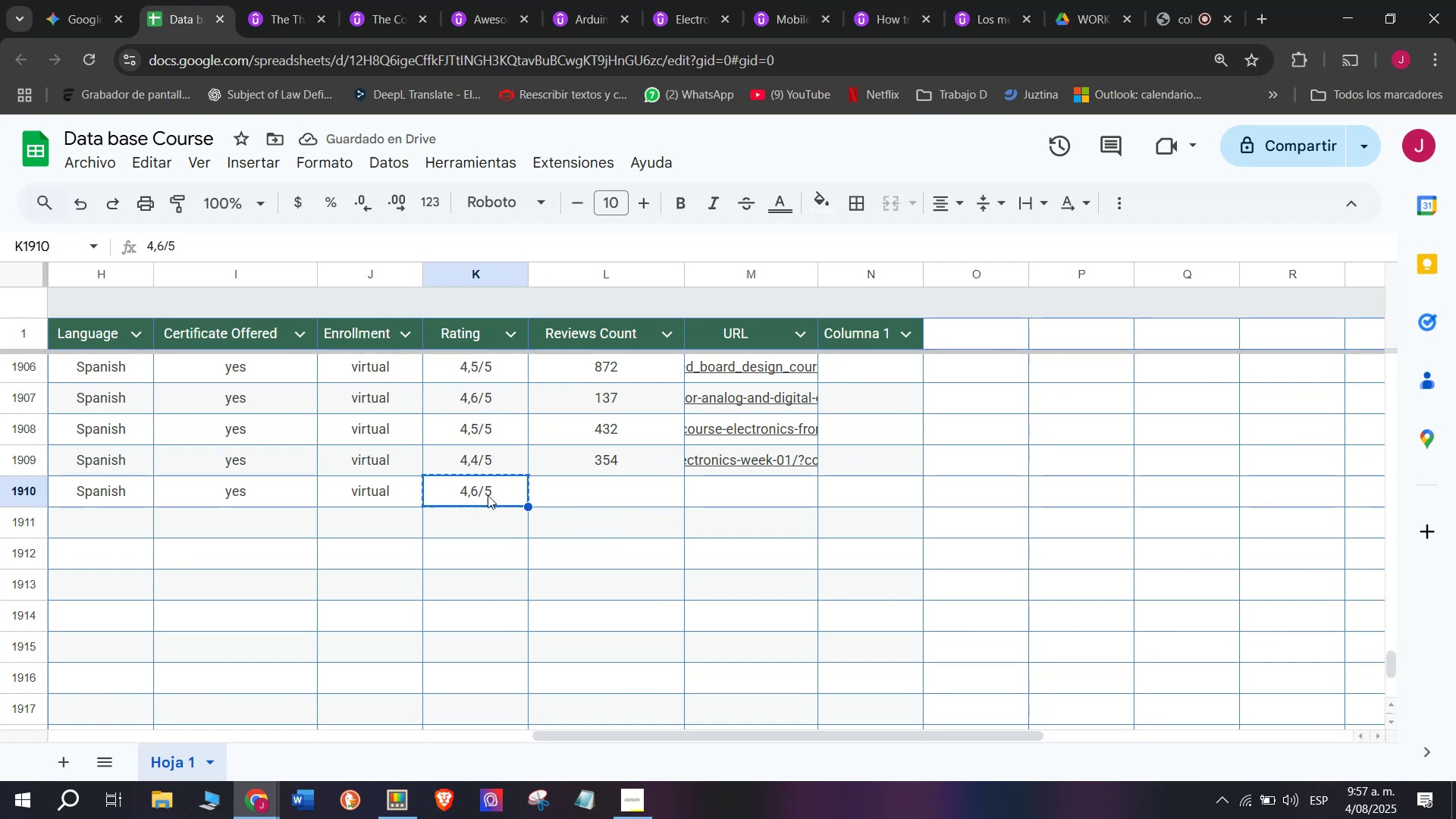 
key(Control+ControlLeft)
 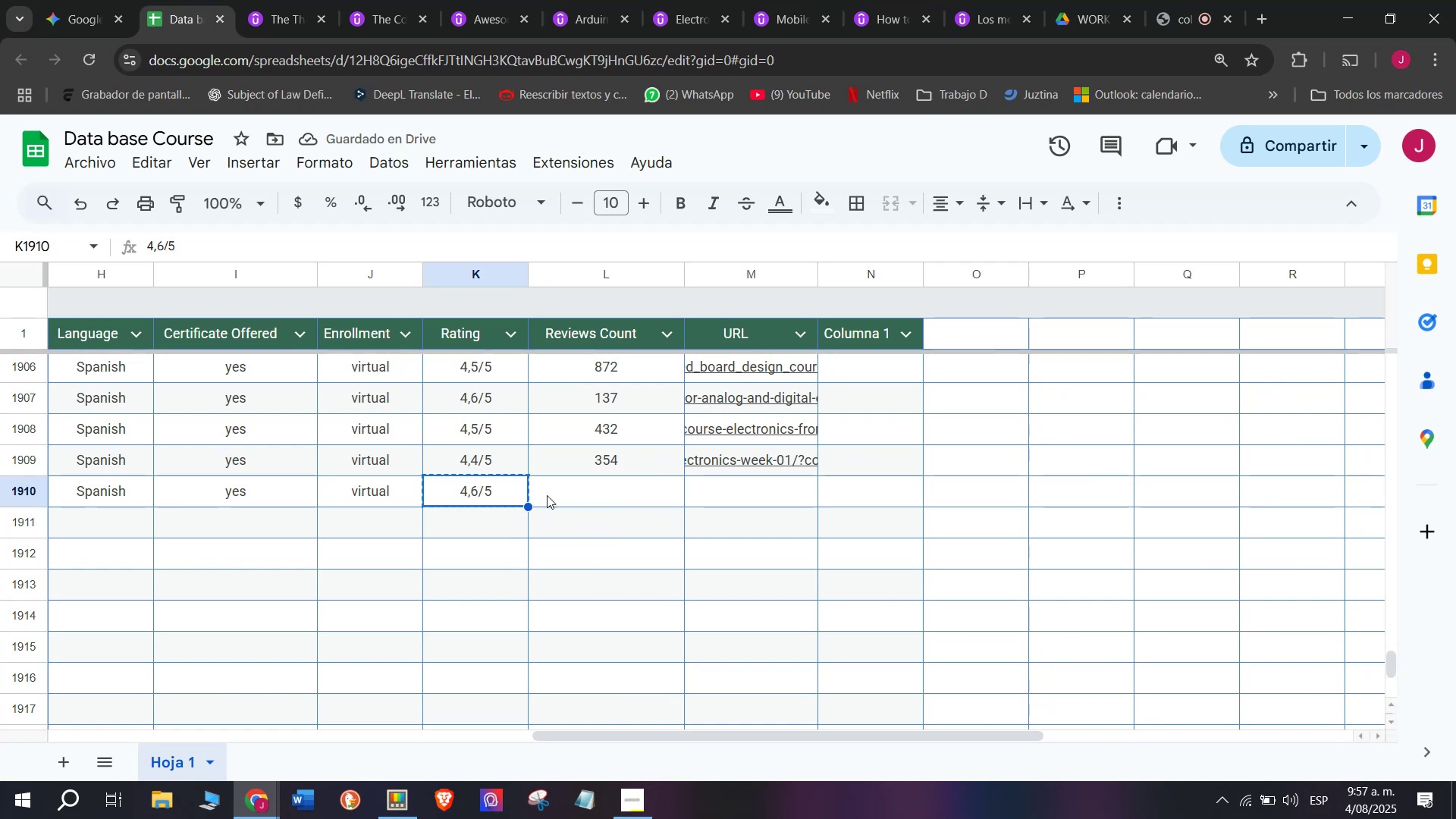 
key(Control+C)
 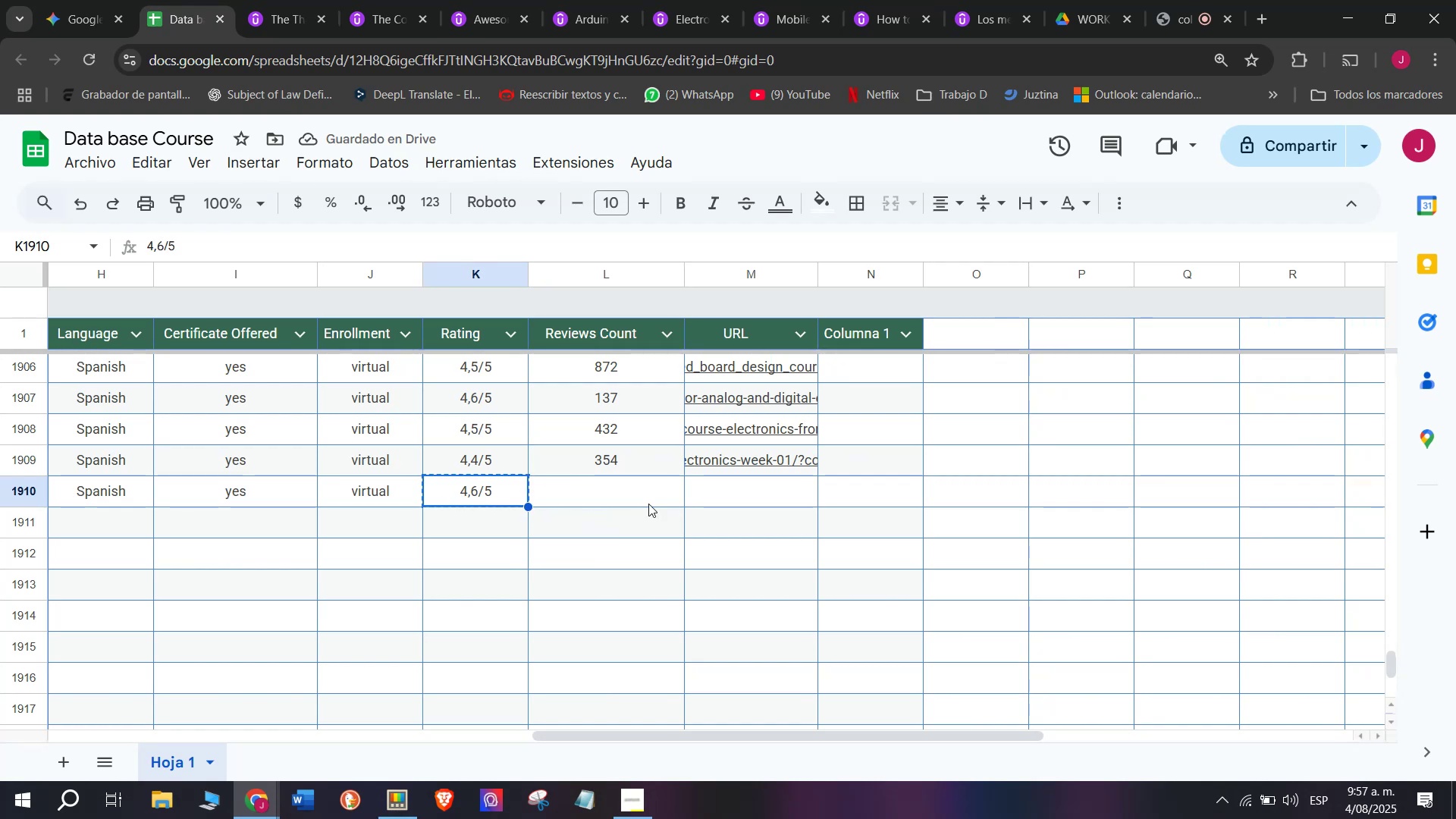 
key(Control+ControlLeft)
 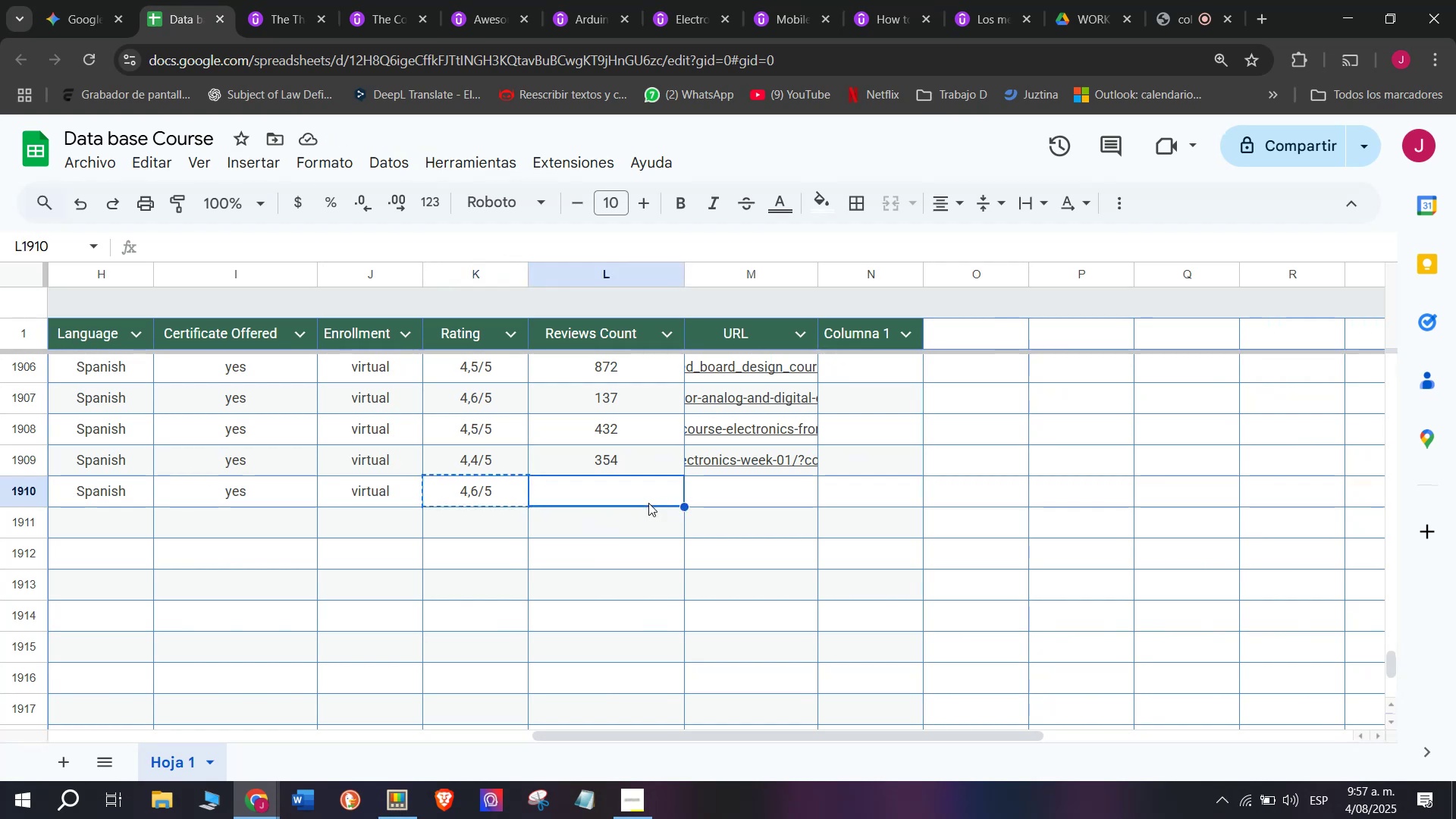 
key(Z)
 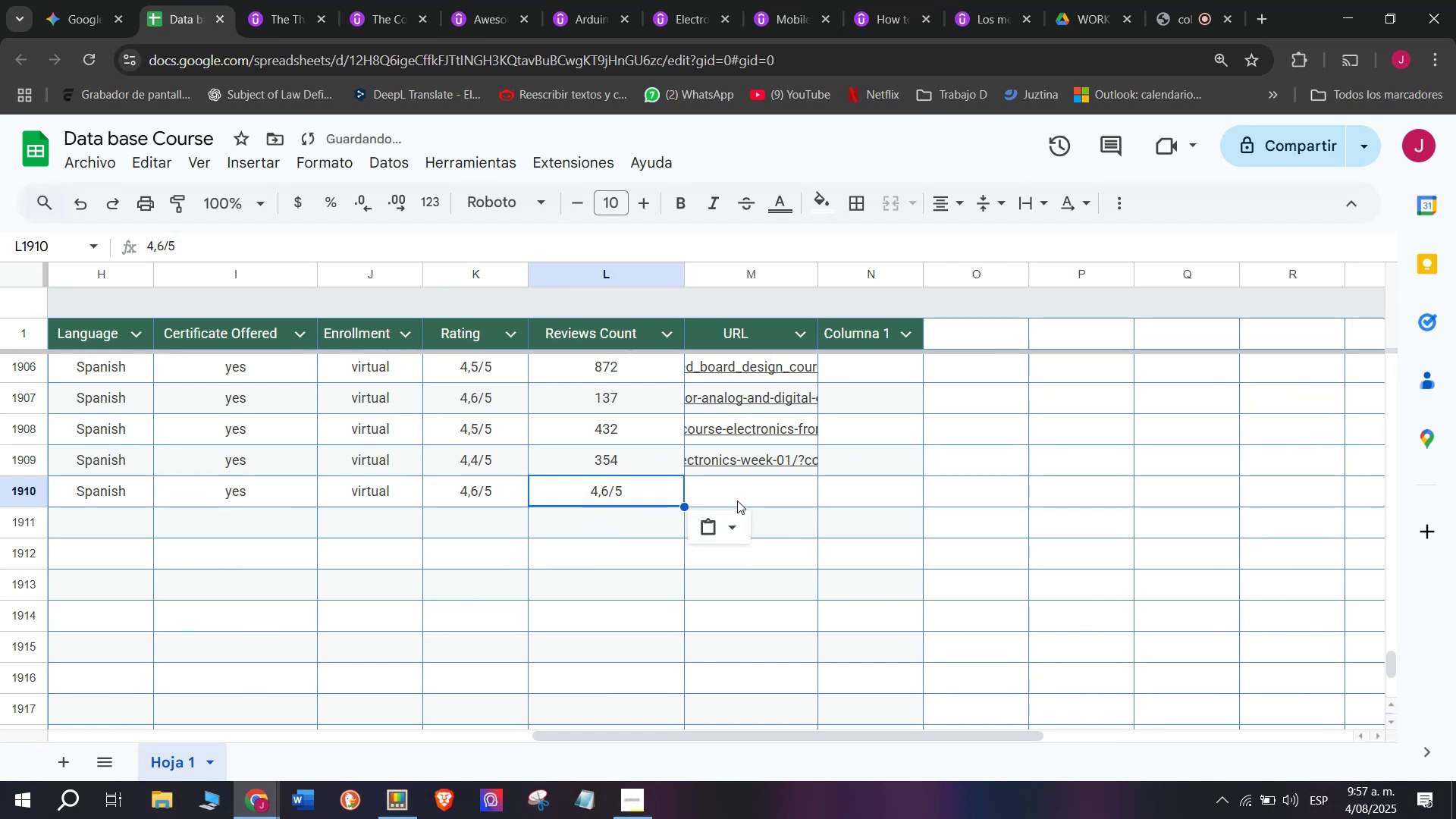 
key(Control+V)
 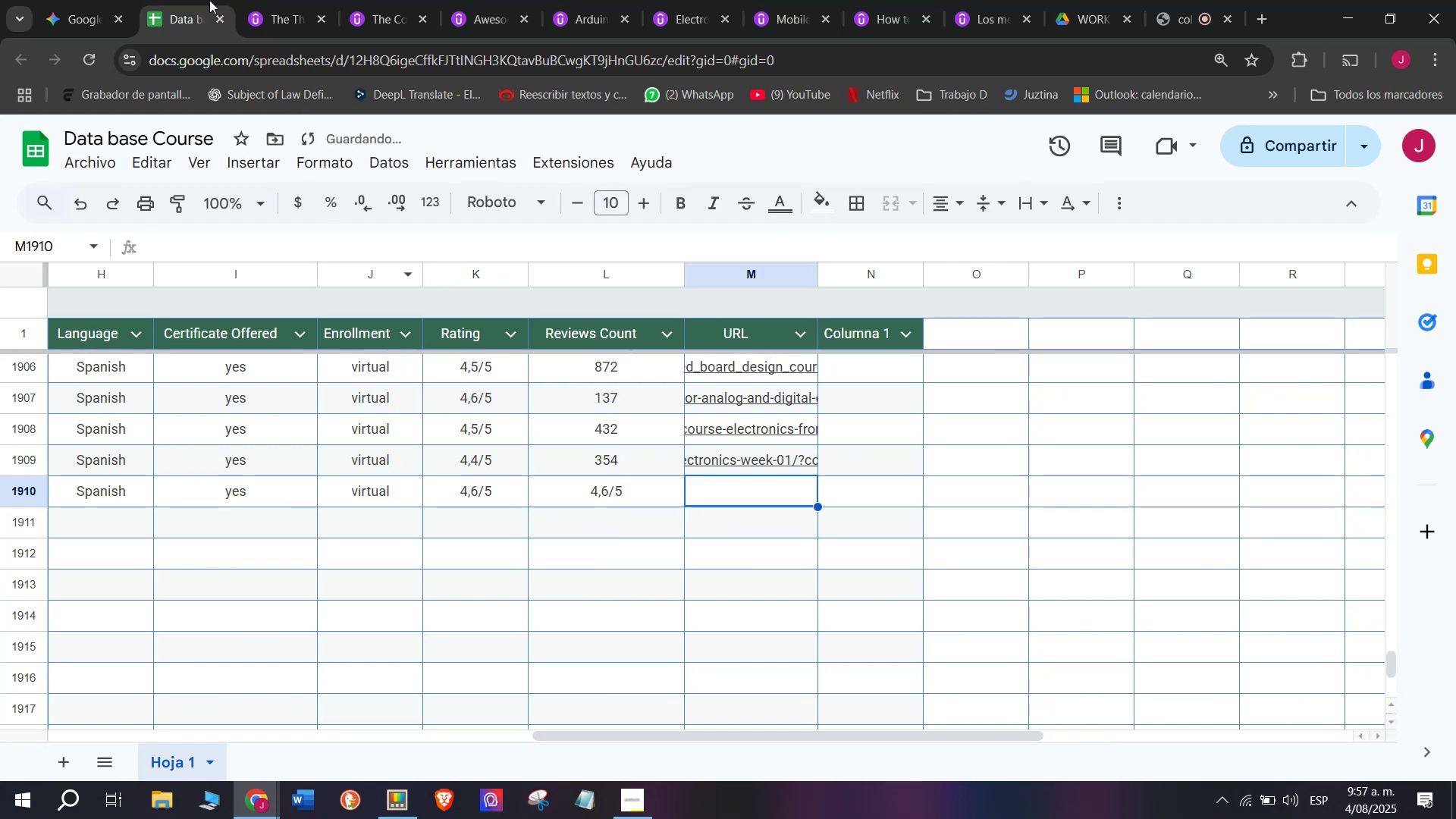 
left_click([271, 0])
 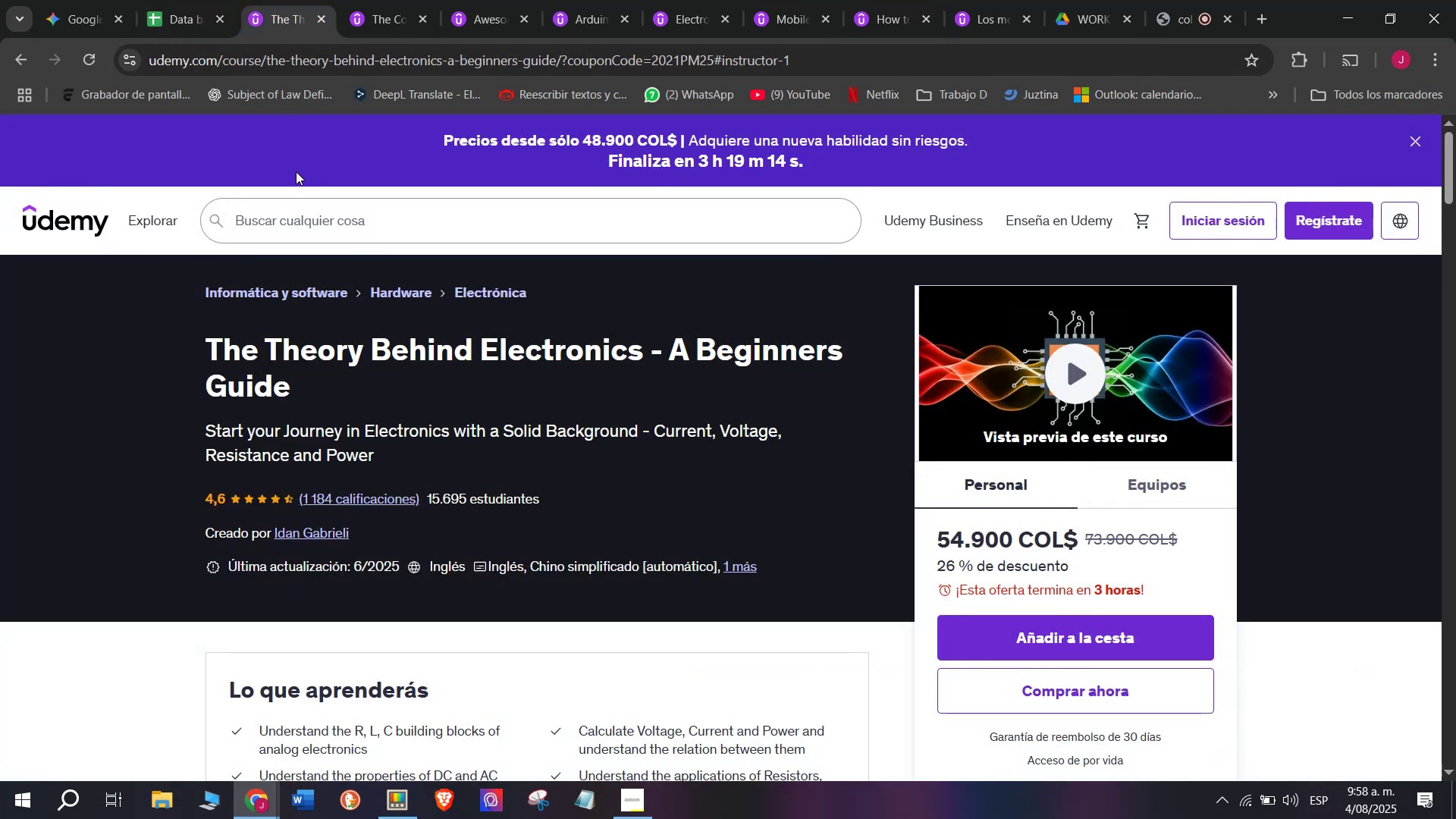 
left_click([177, 0])
 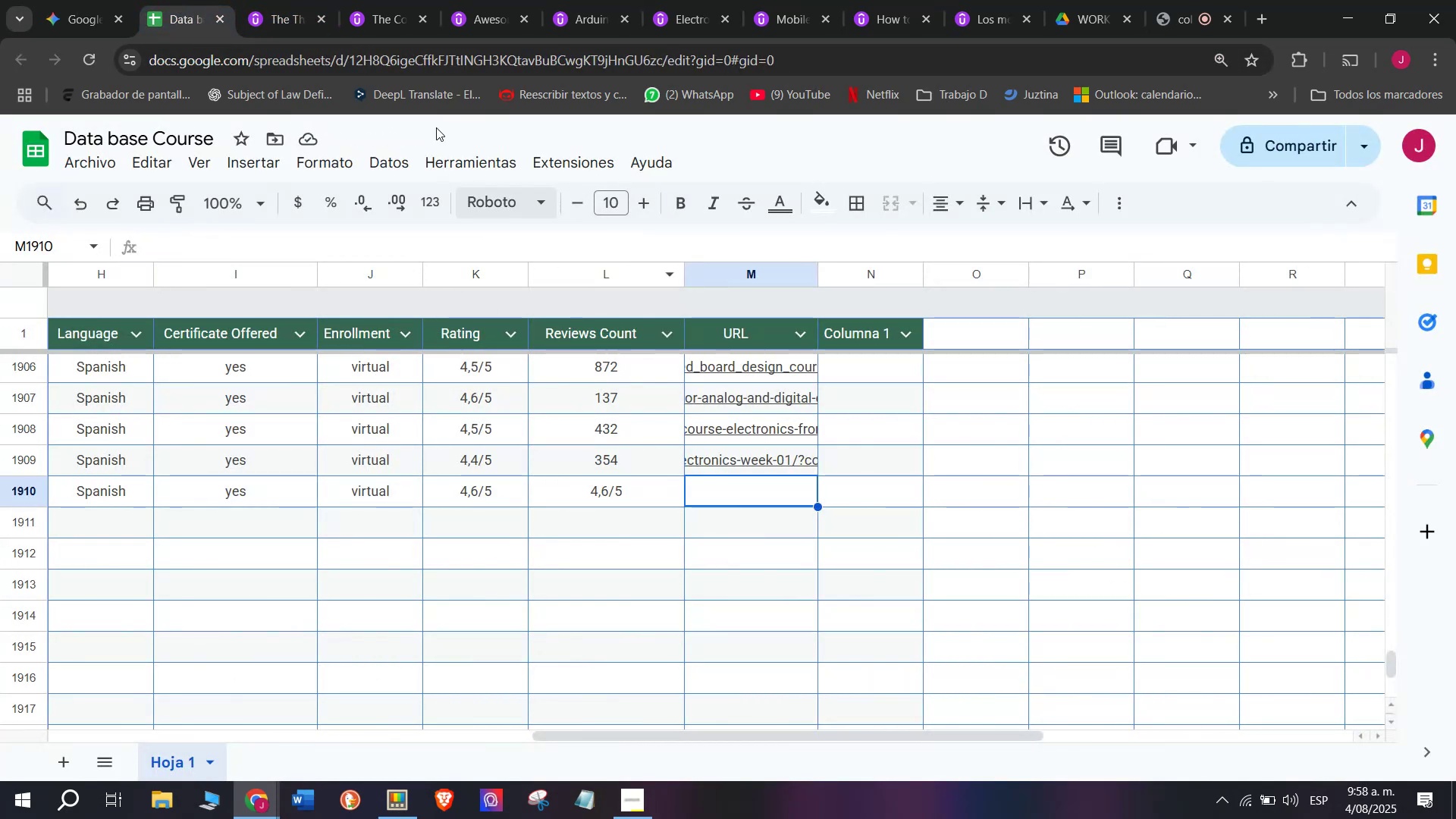 
left_click([256, 0])
 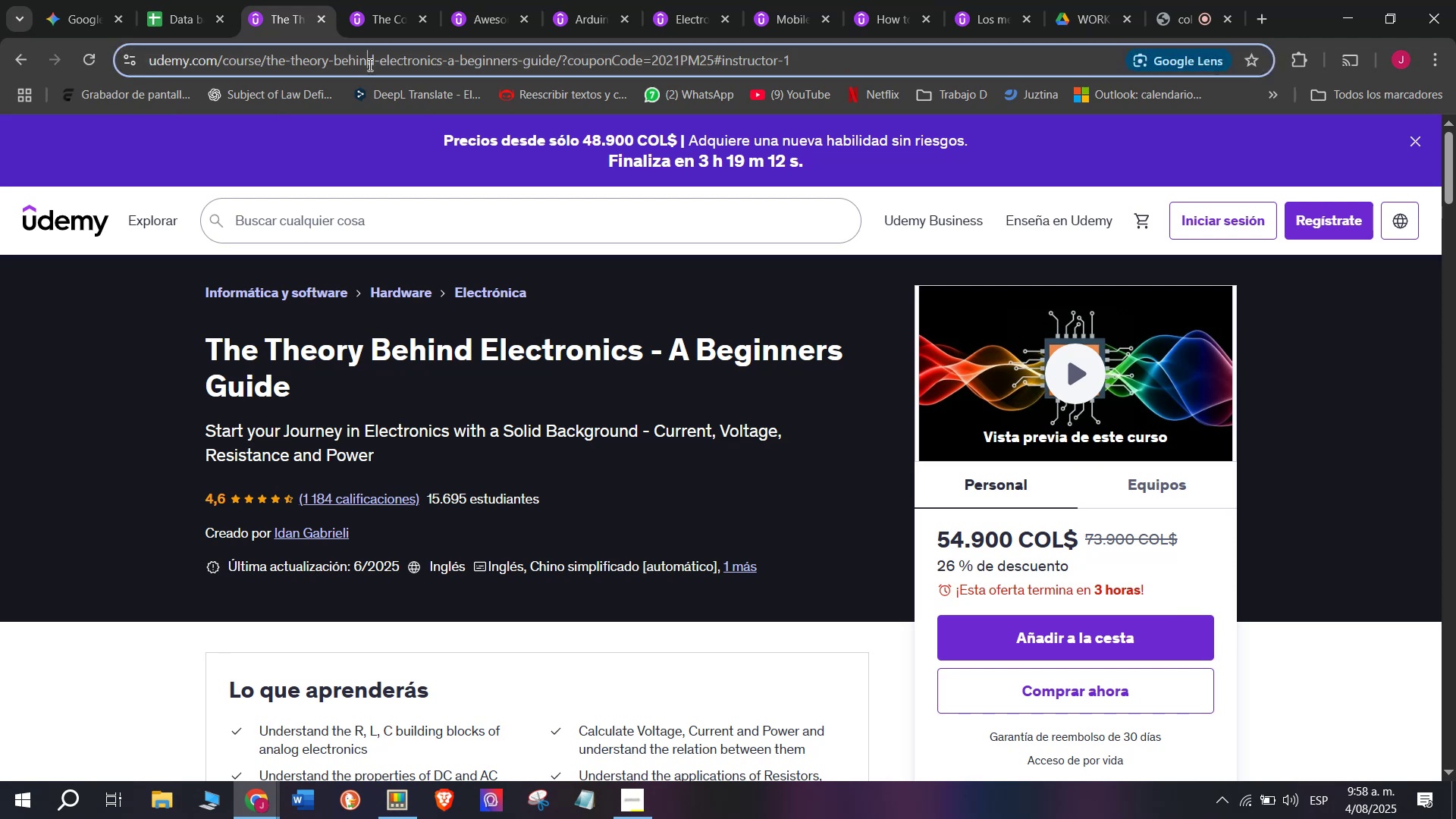 
double_click([369, 64])
 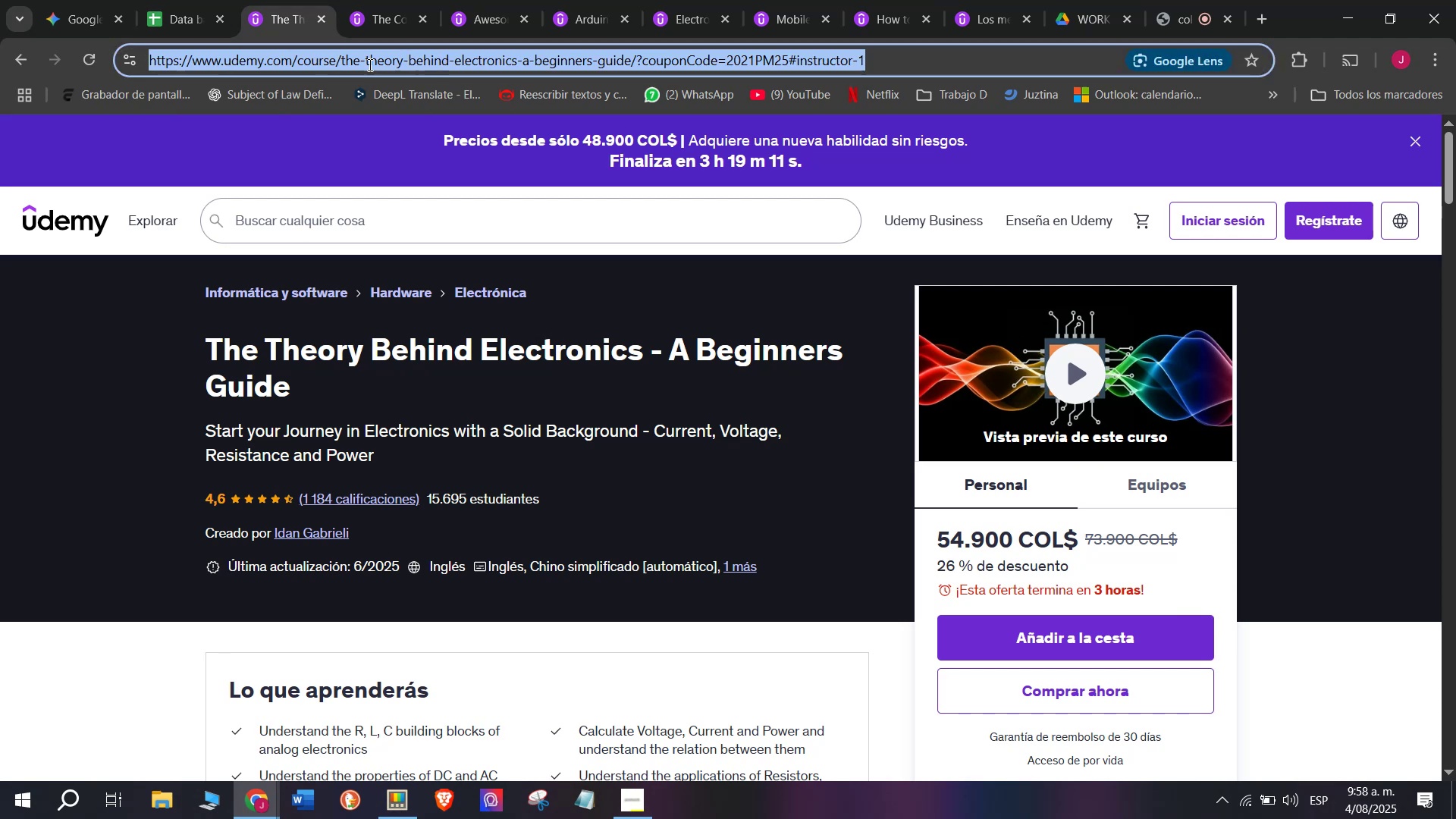 
triple_click([369, 64])
 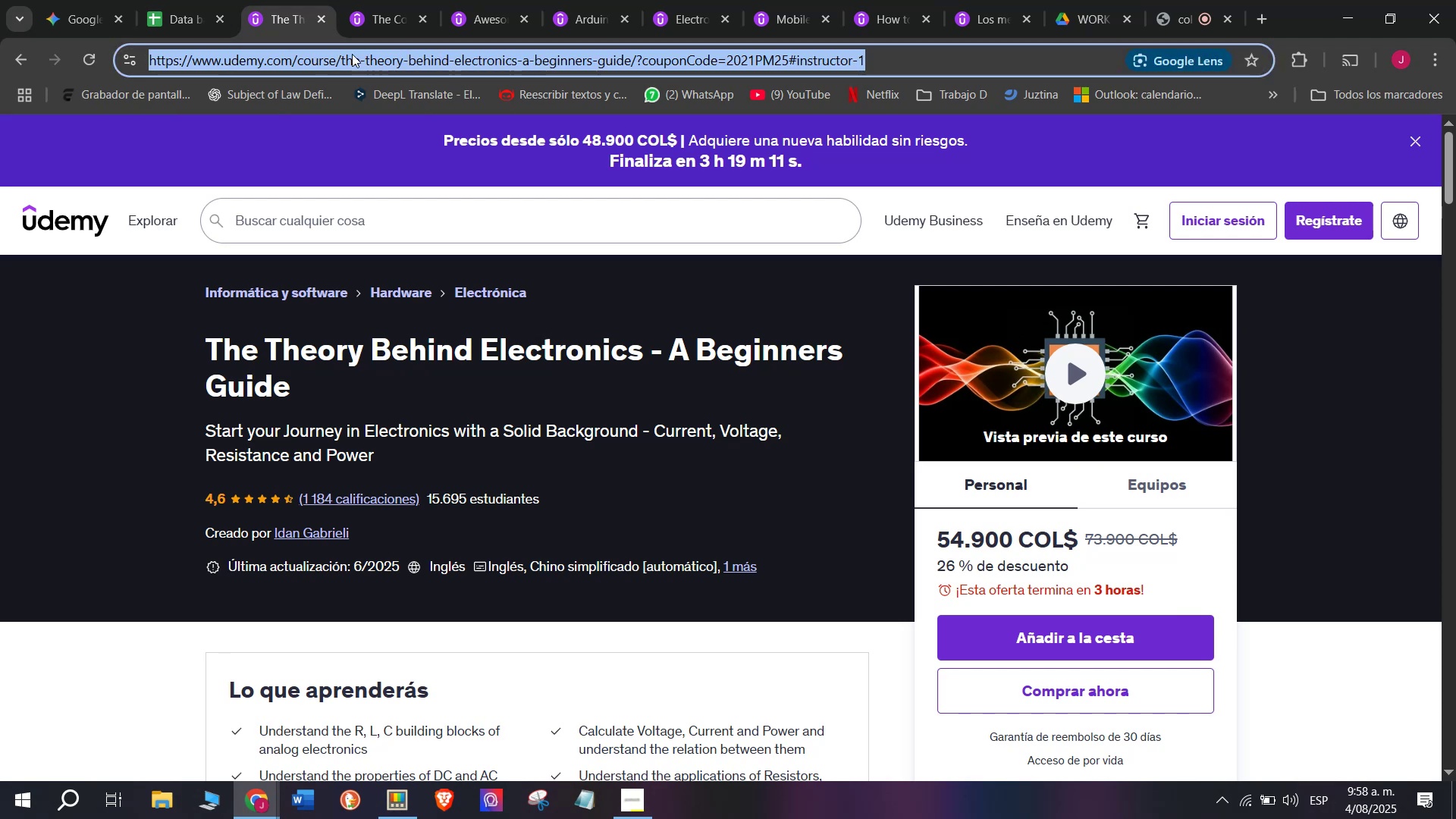 
key(Control+ControlLeft)
 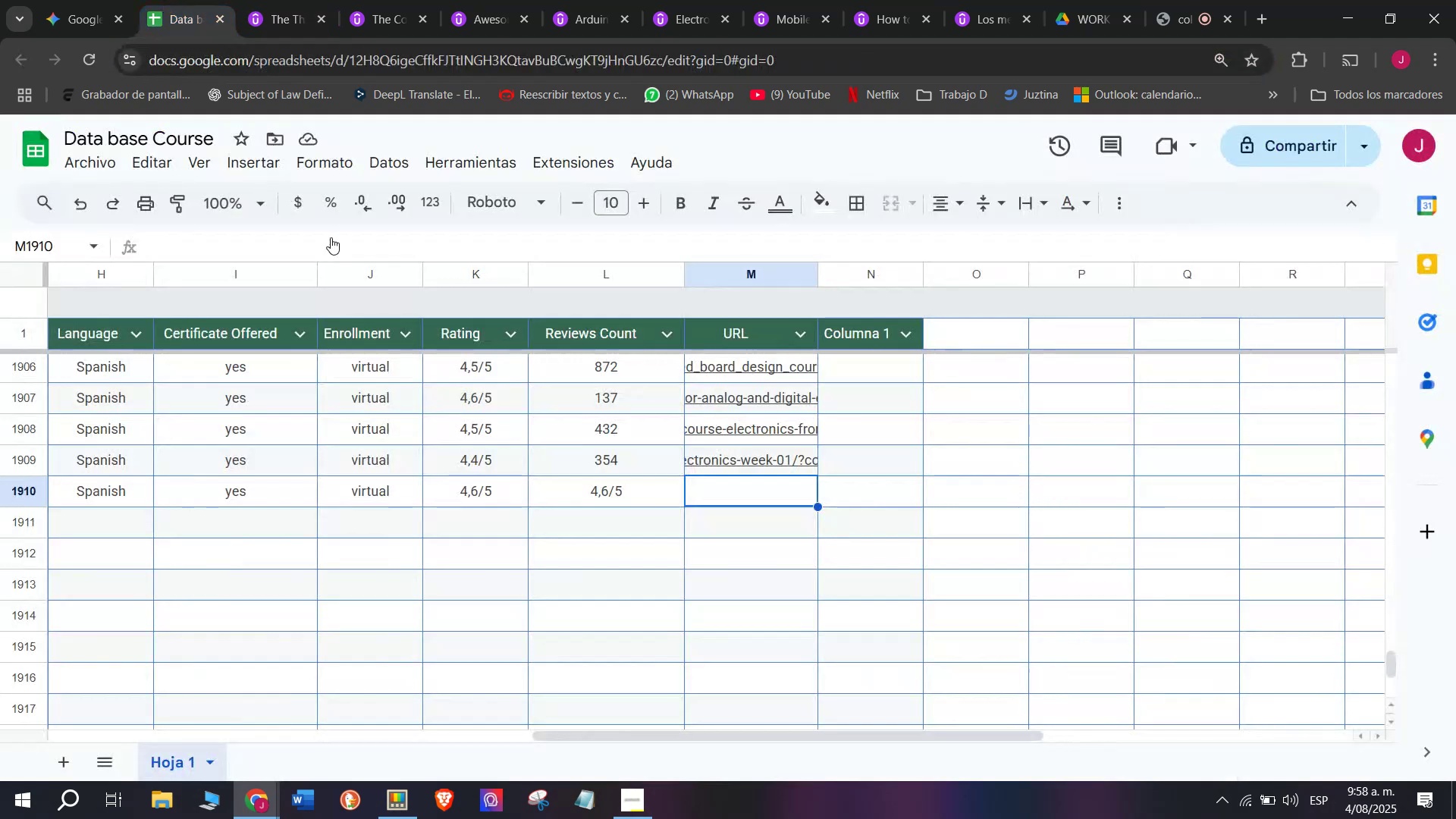 
key(Break)
 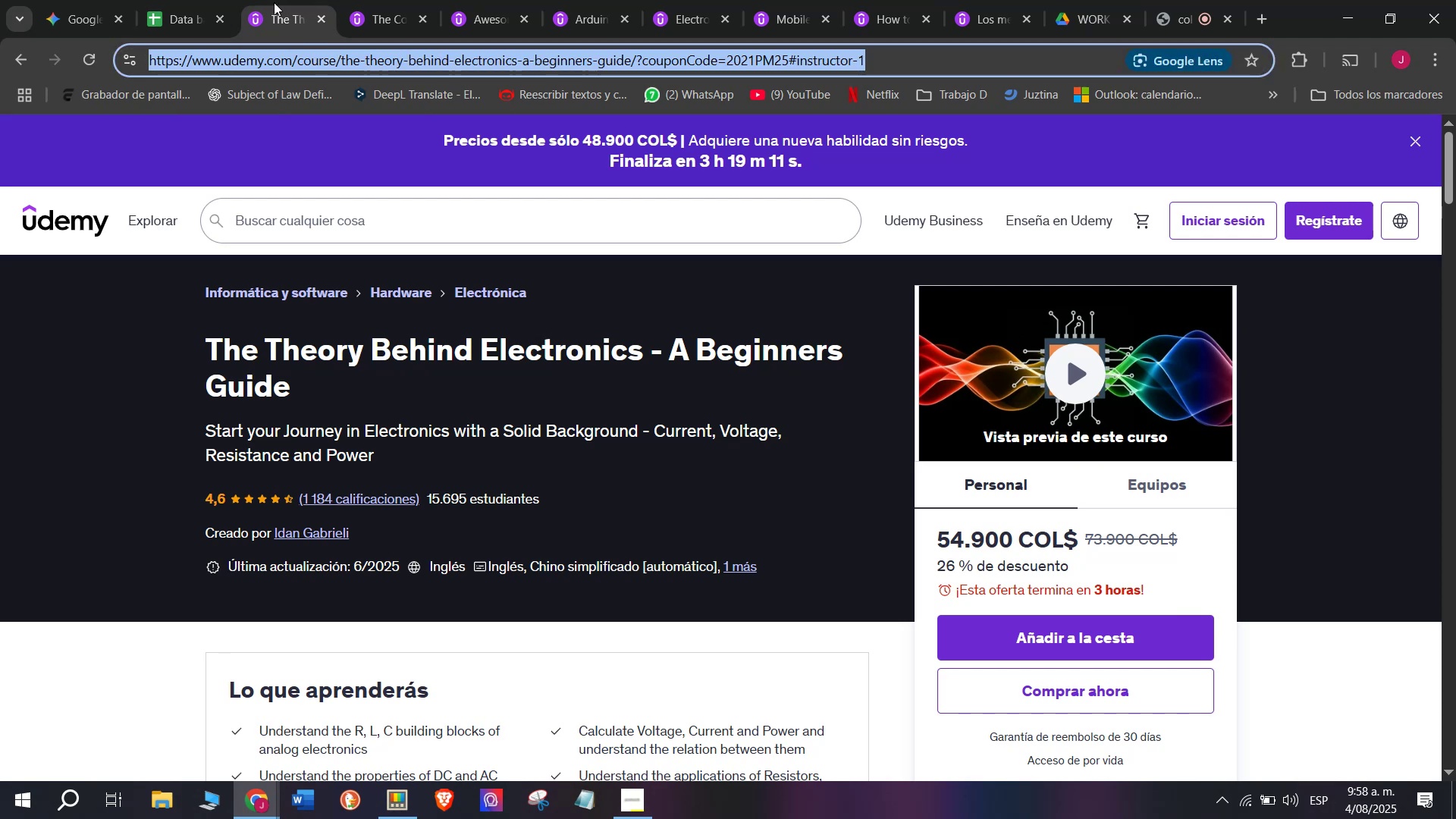 
key(Control+C)
 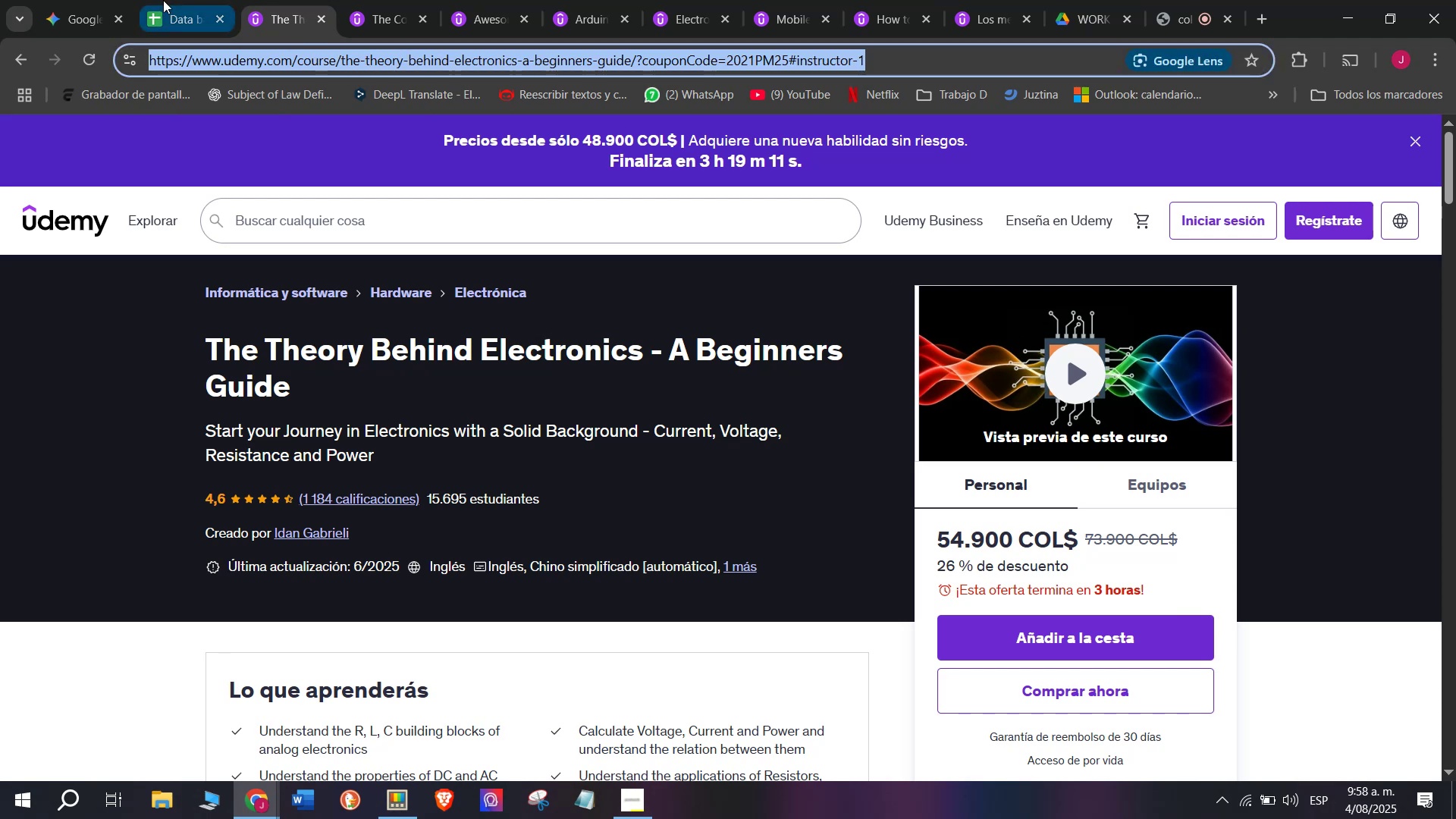 
triple_click([163, 0])
 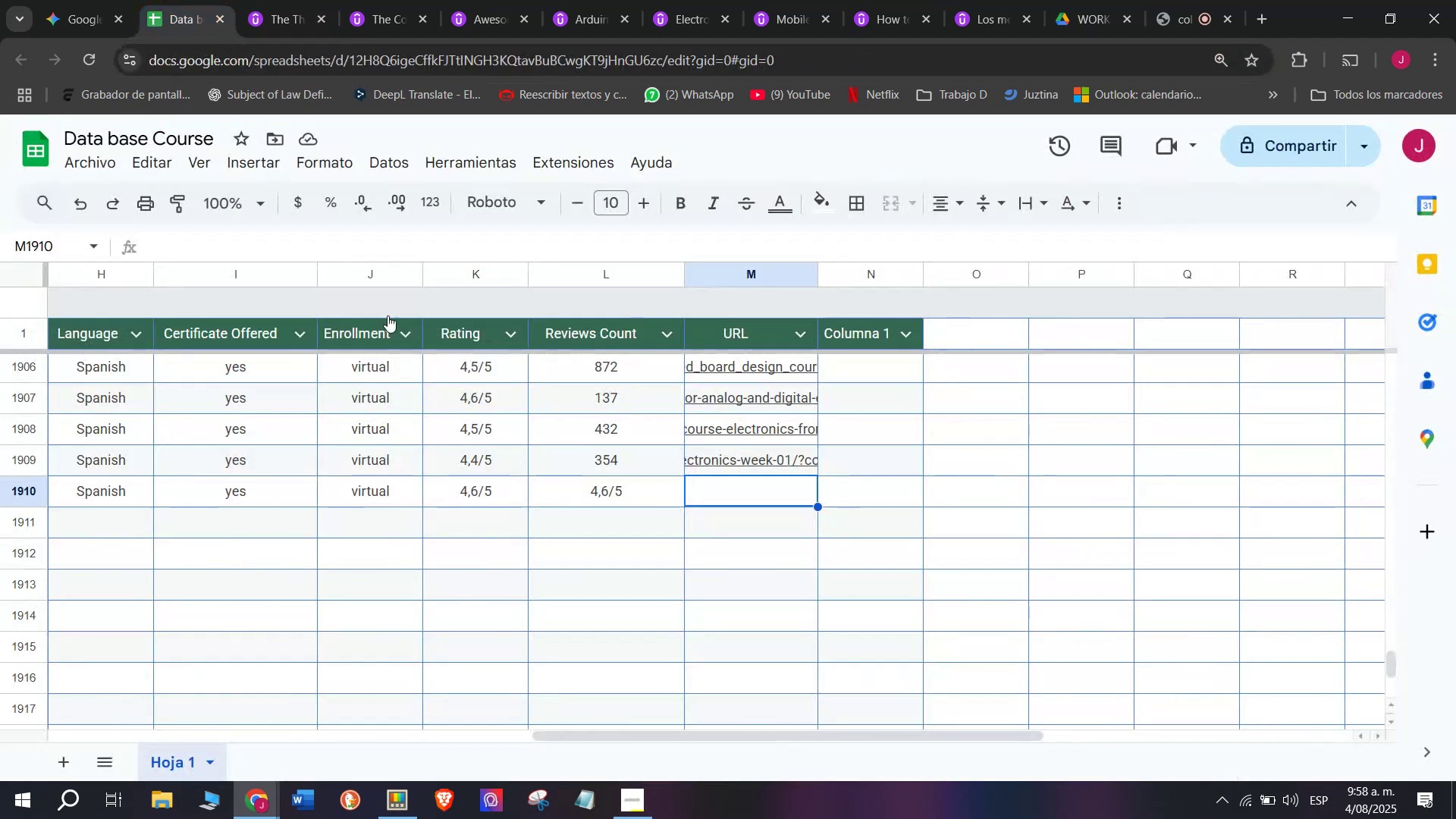 
key(Control+ControlLeft)
 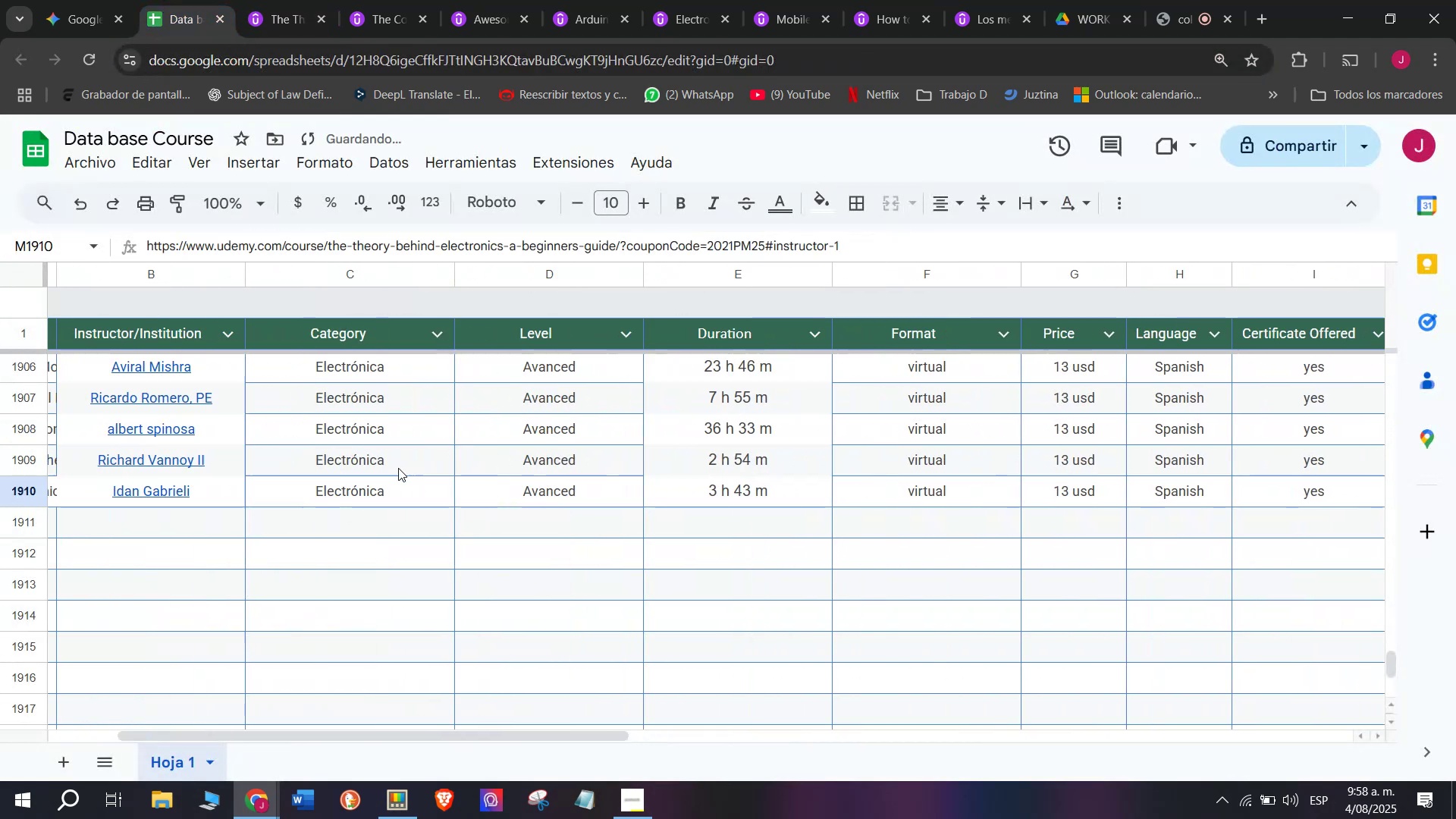 
key(Z)
 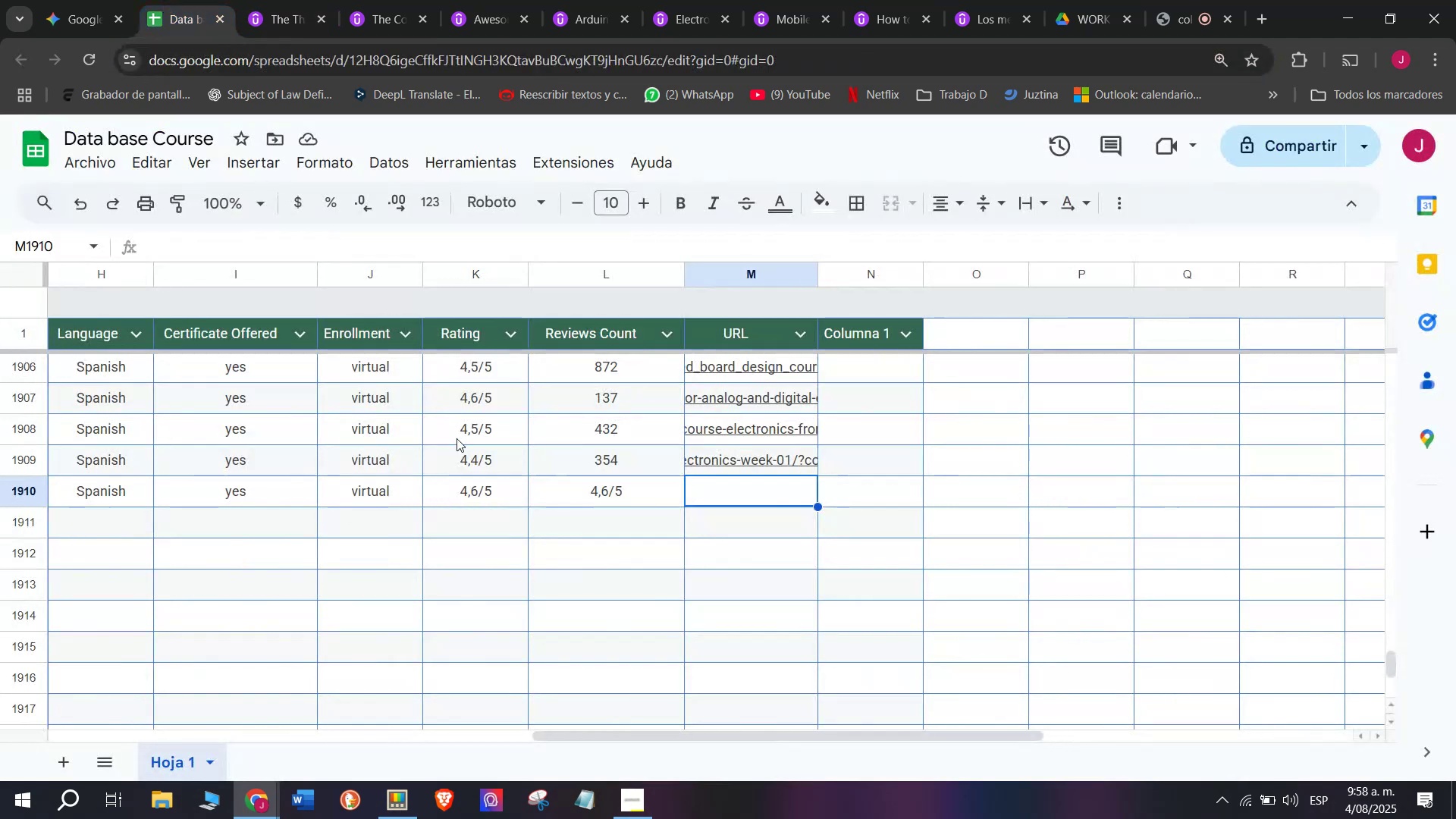 
key(Control+V)
 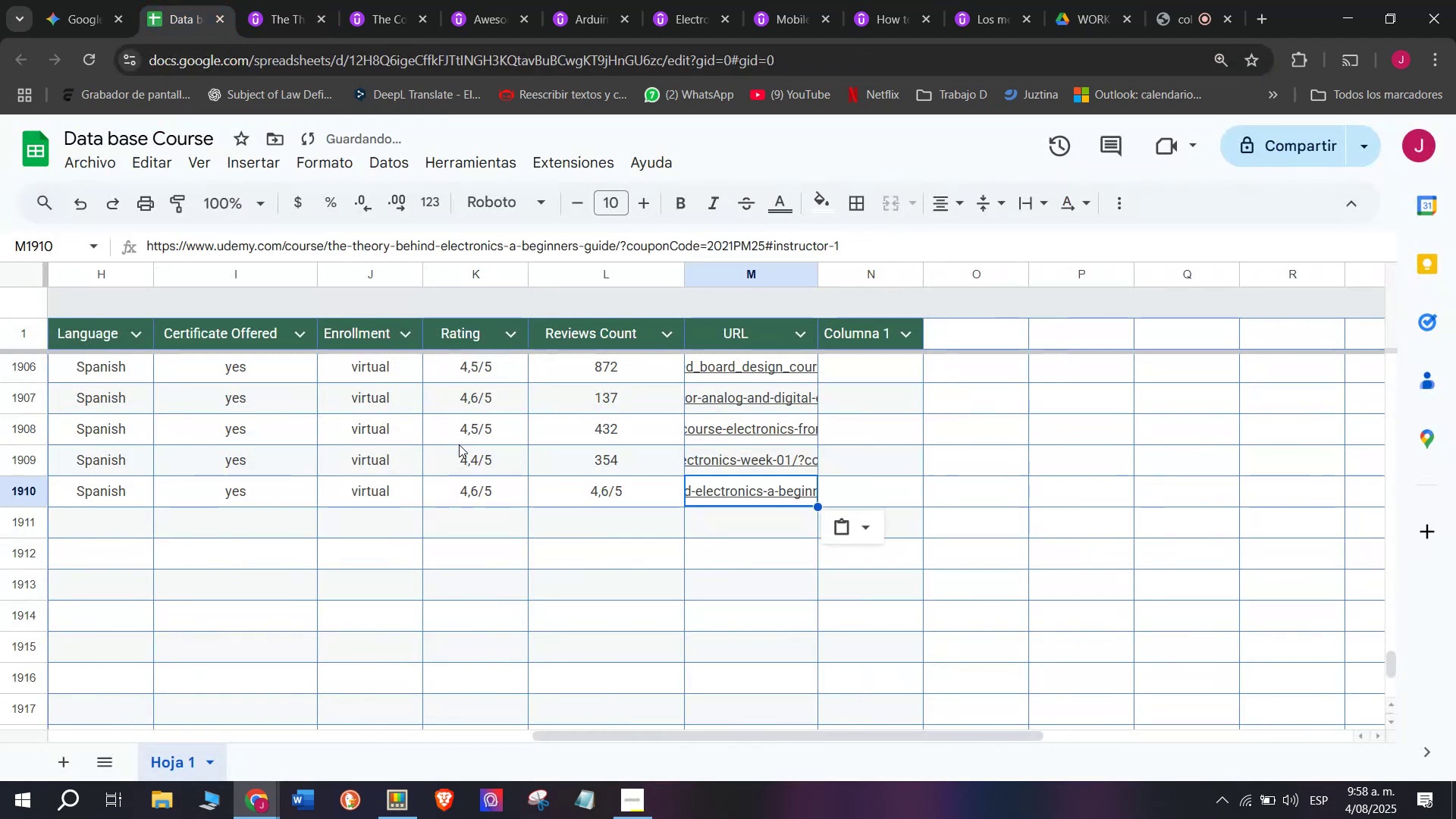 
scroll: coordinate [231, 116], scroll_direction: up, amount: 6.0
 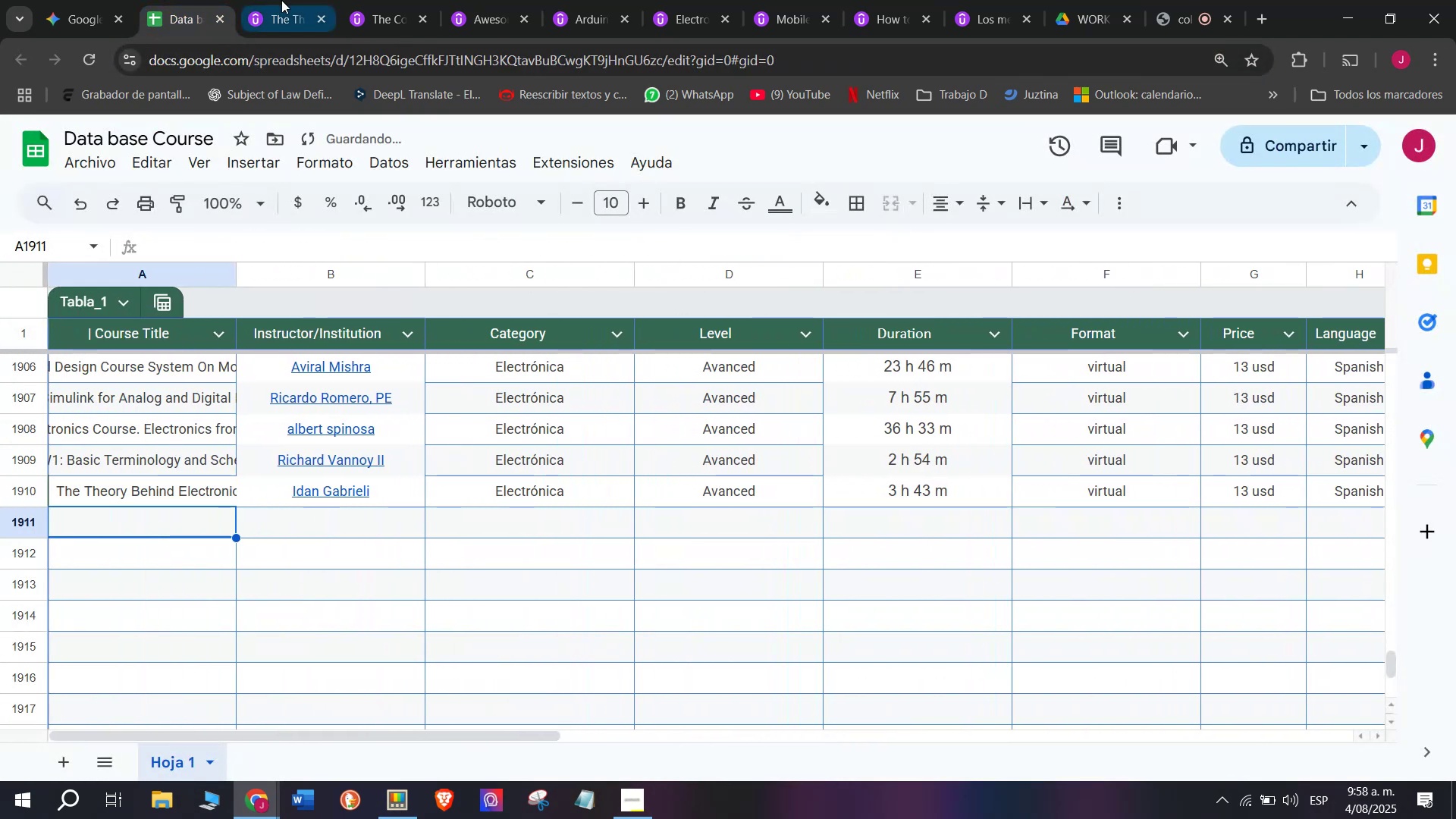 
left_click([281, 0])
 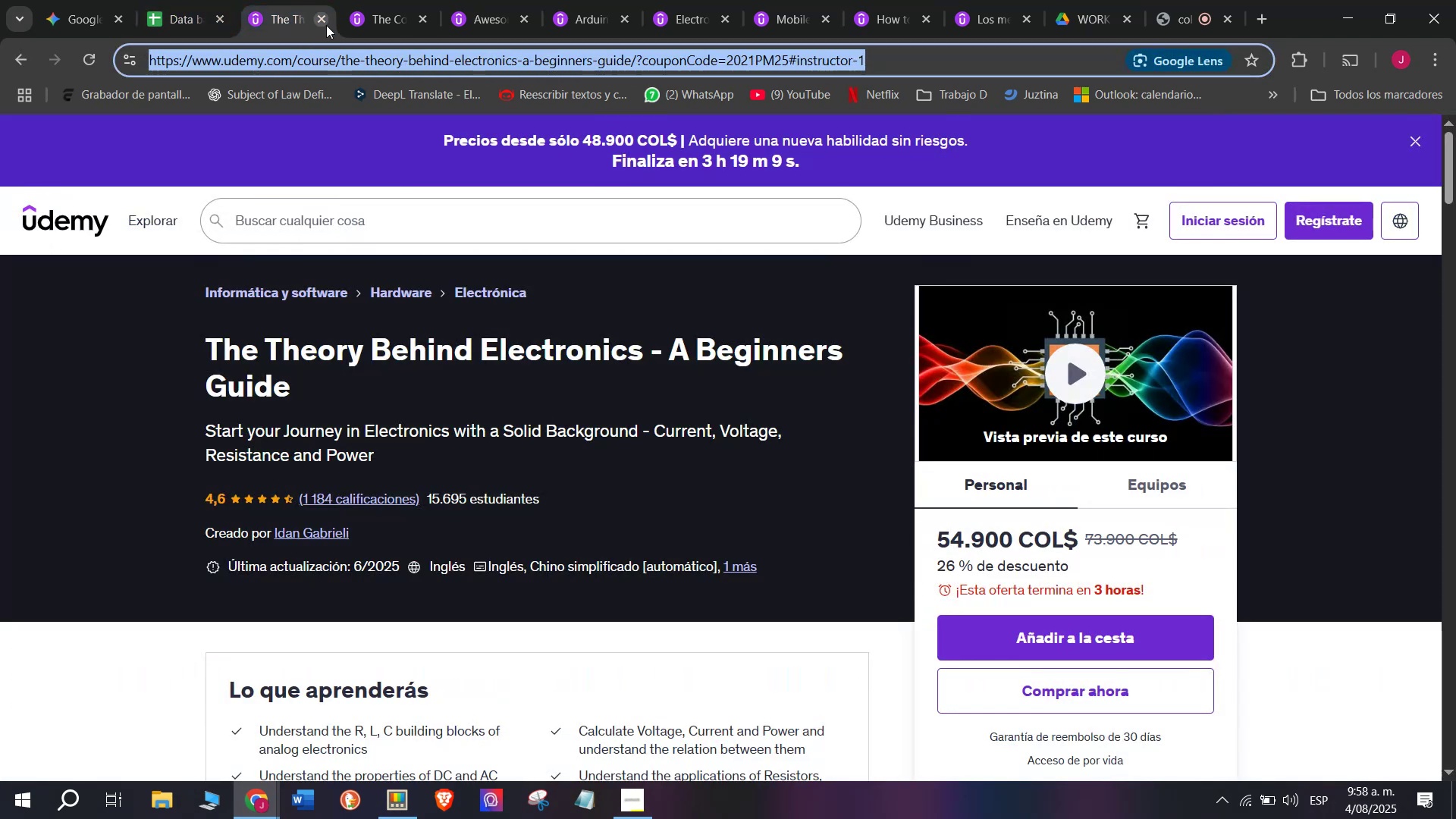 
left_click([326, 25])
 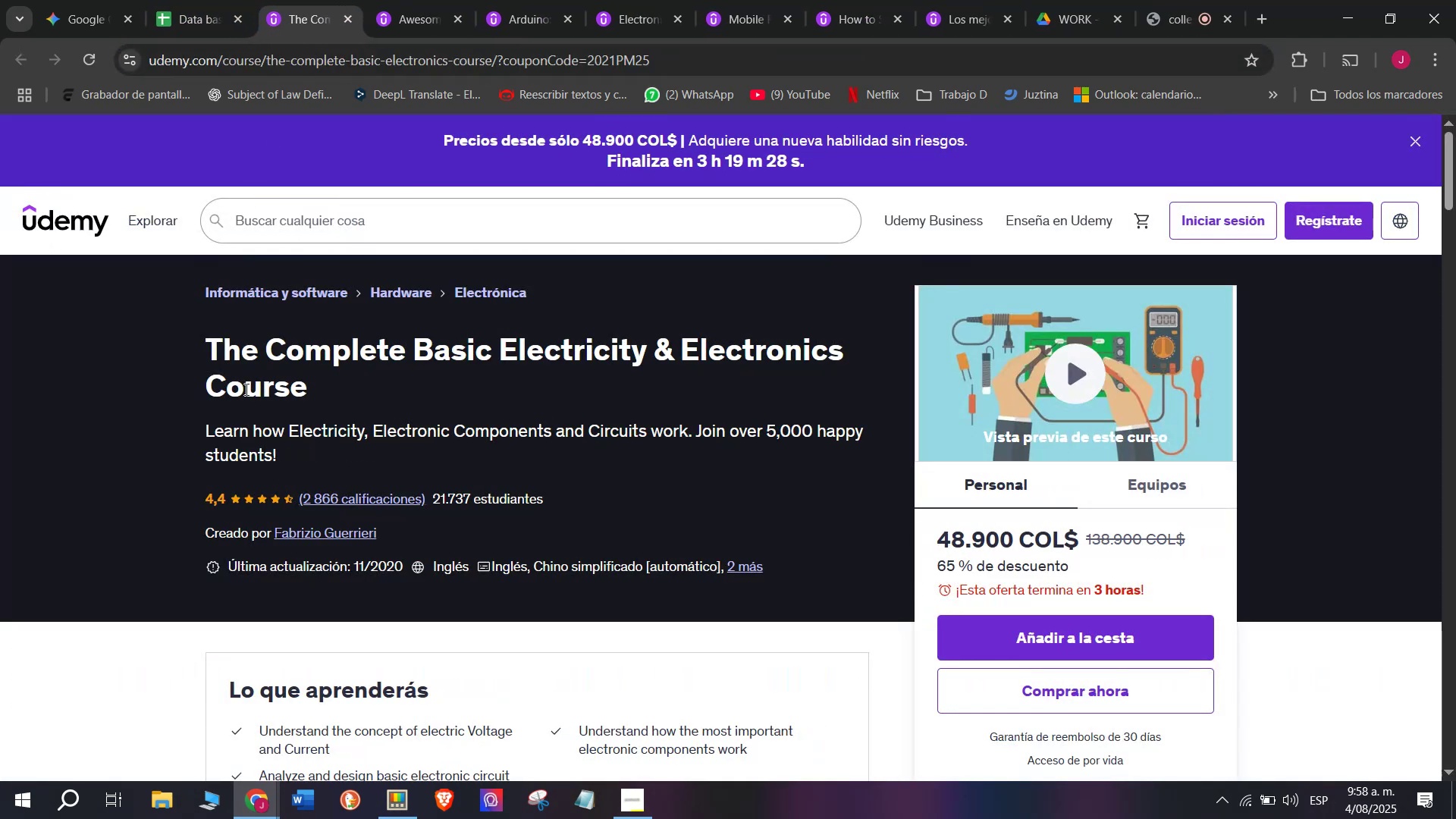 
left_click_drag(start_coordinate=[199, 332], to_coordinate=[364, 386])
 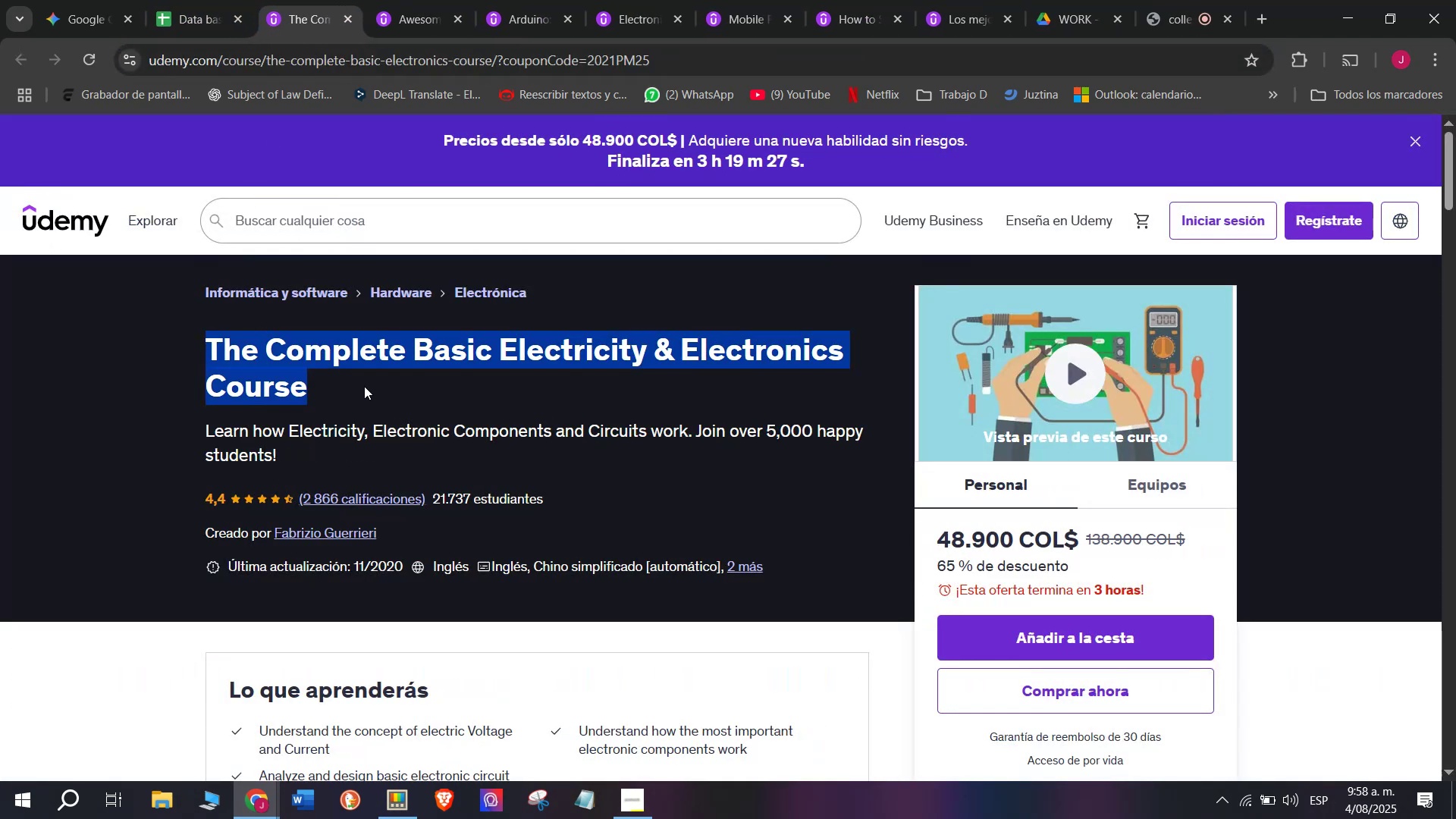 
key(Control+ControlLeft)
 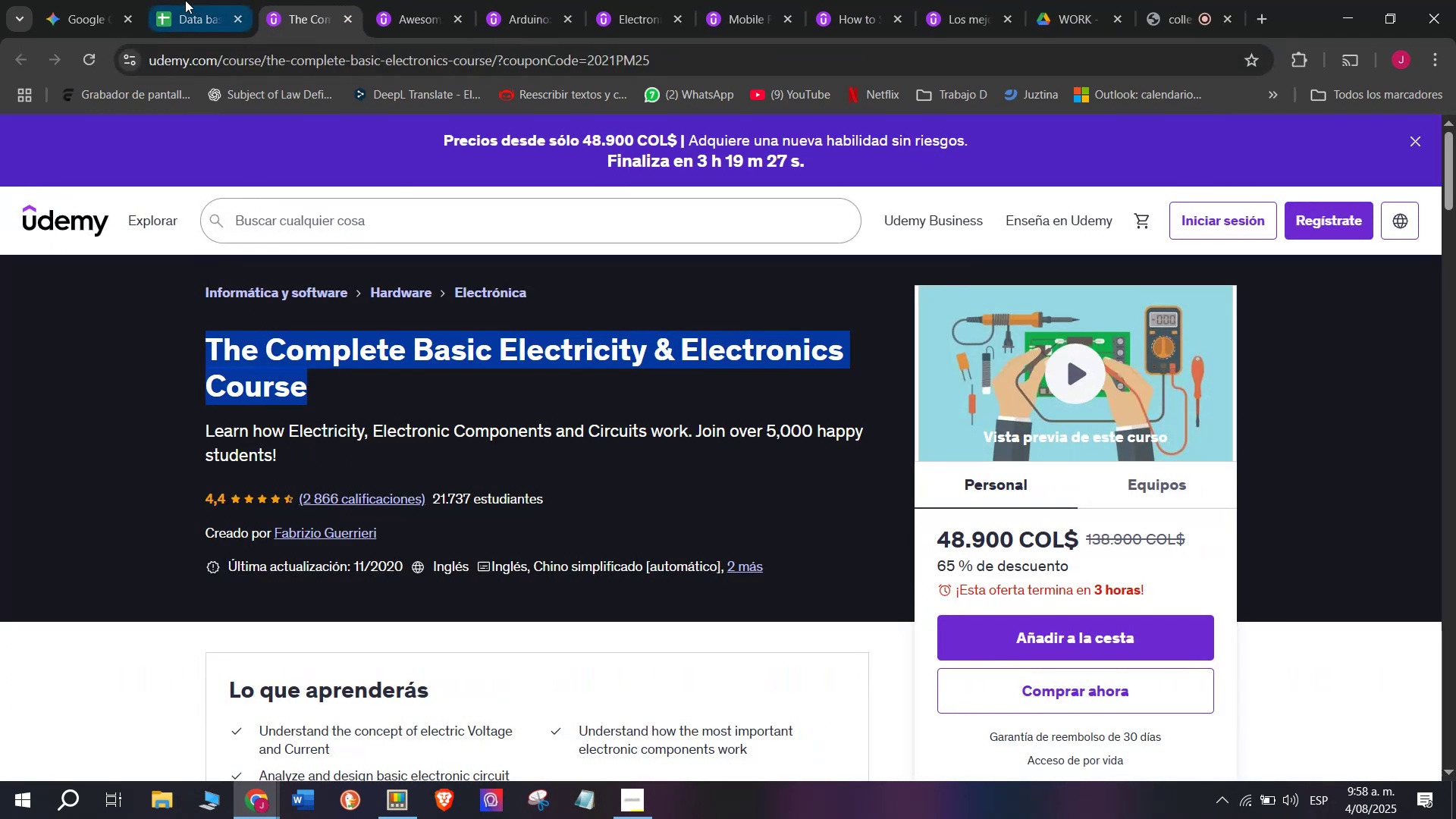 
key(Break)
 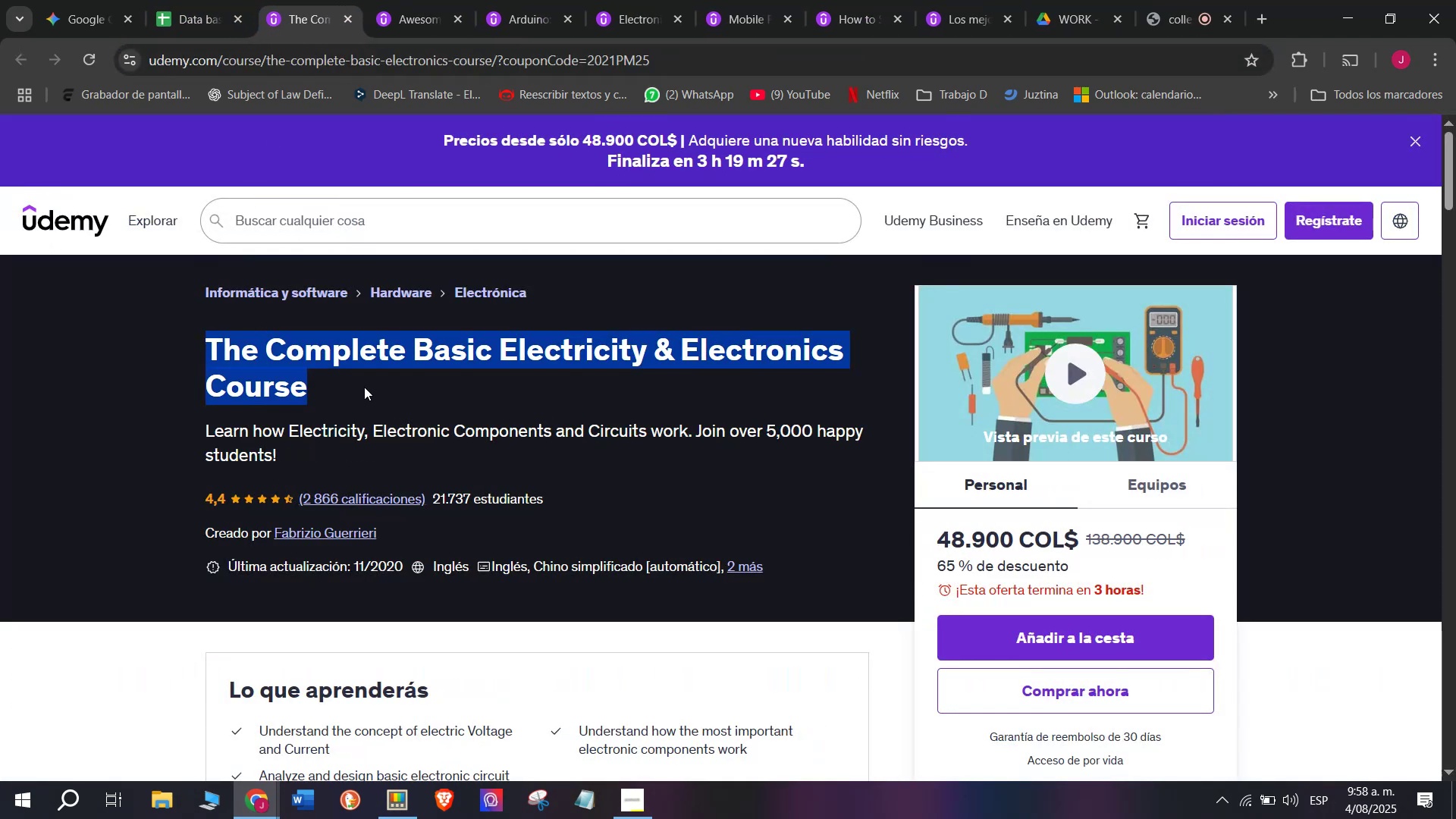 
key(Control+C)
 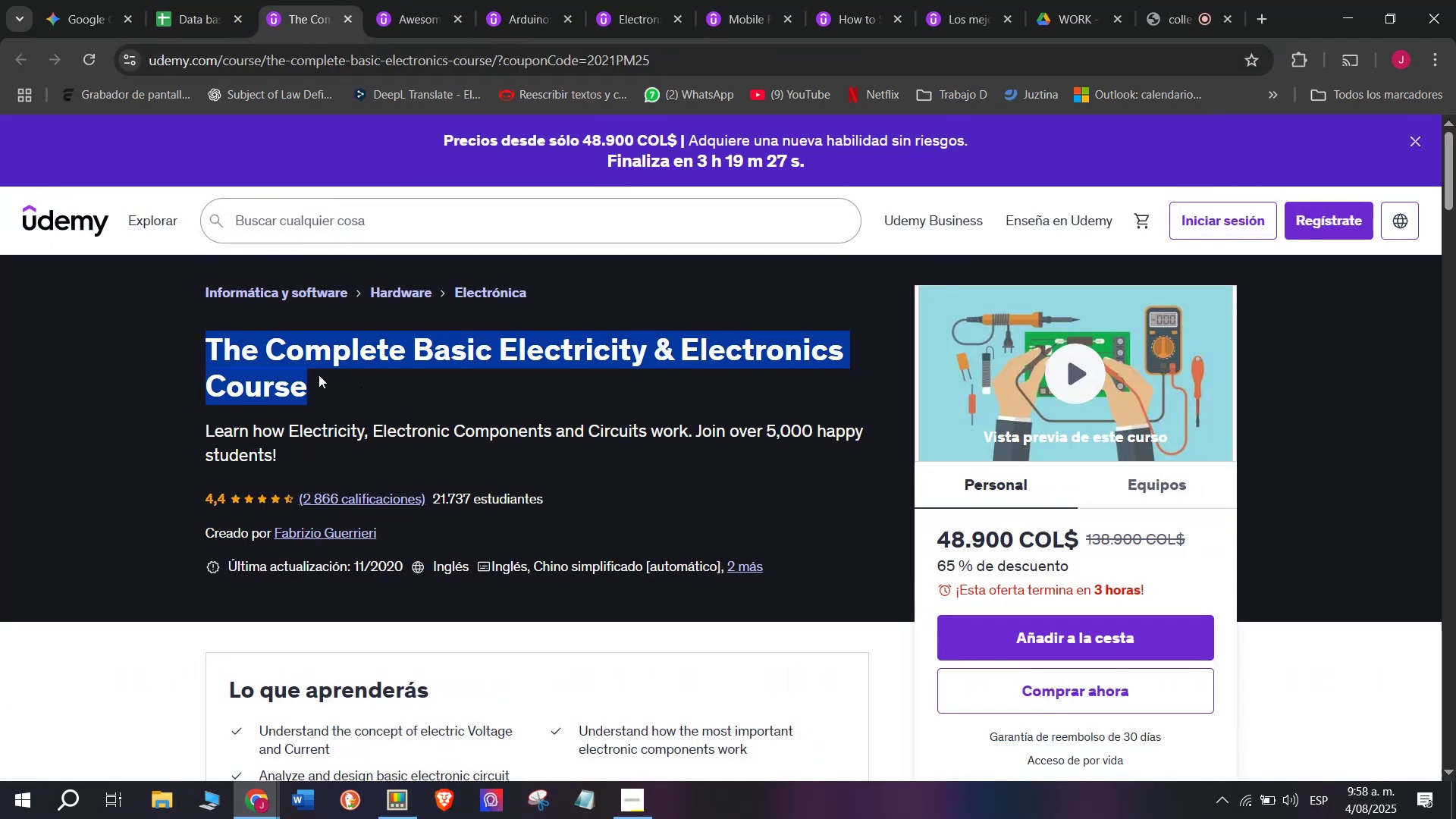 
key(Control+ControlLeft)
 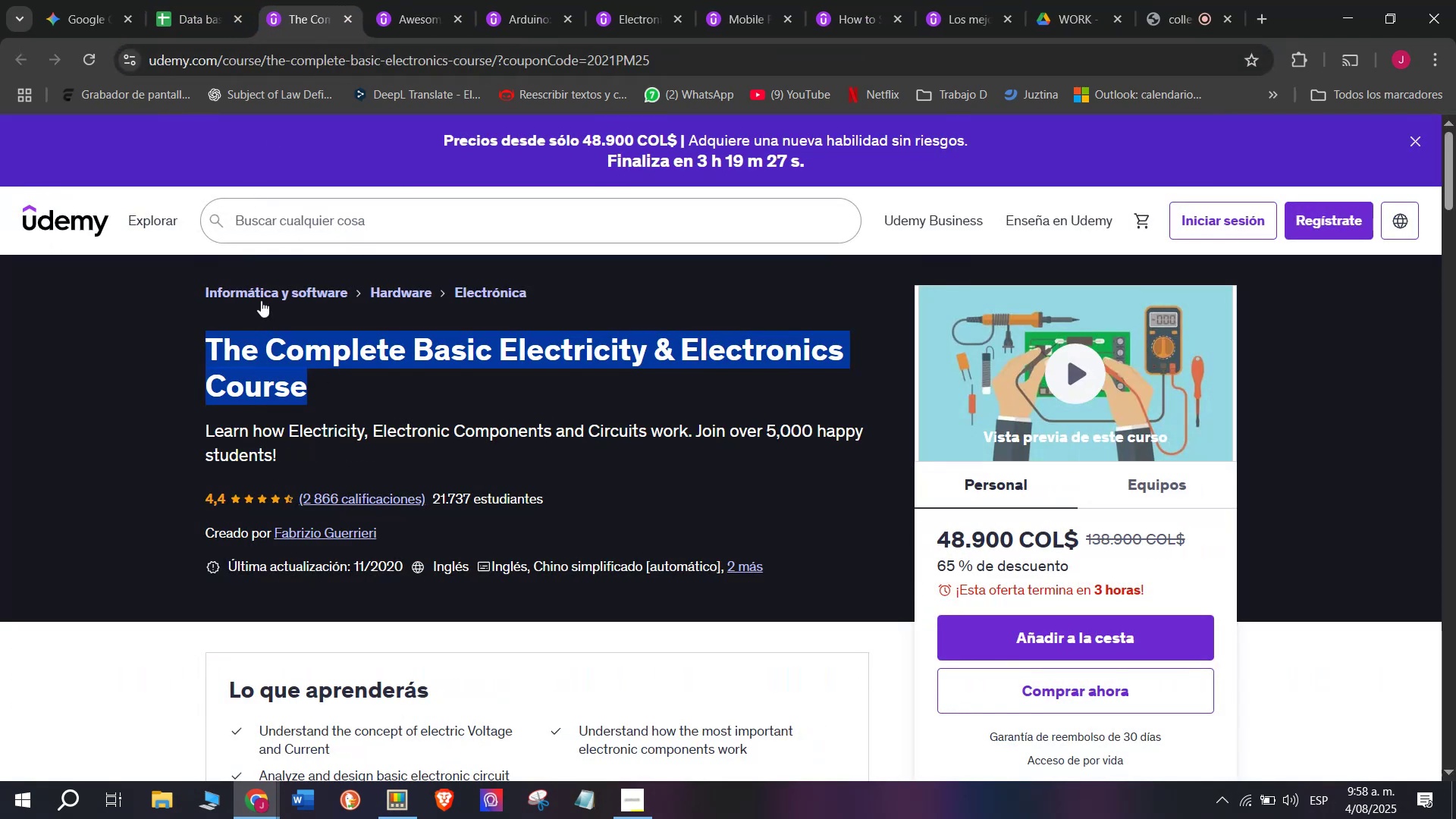 
key(Break)
 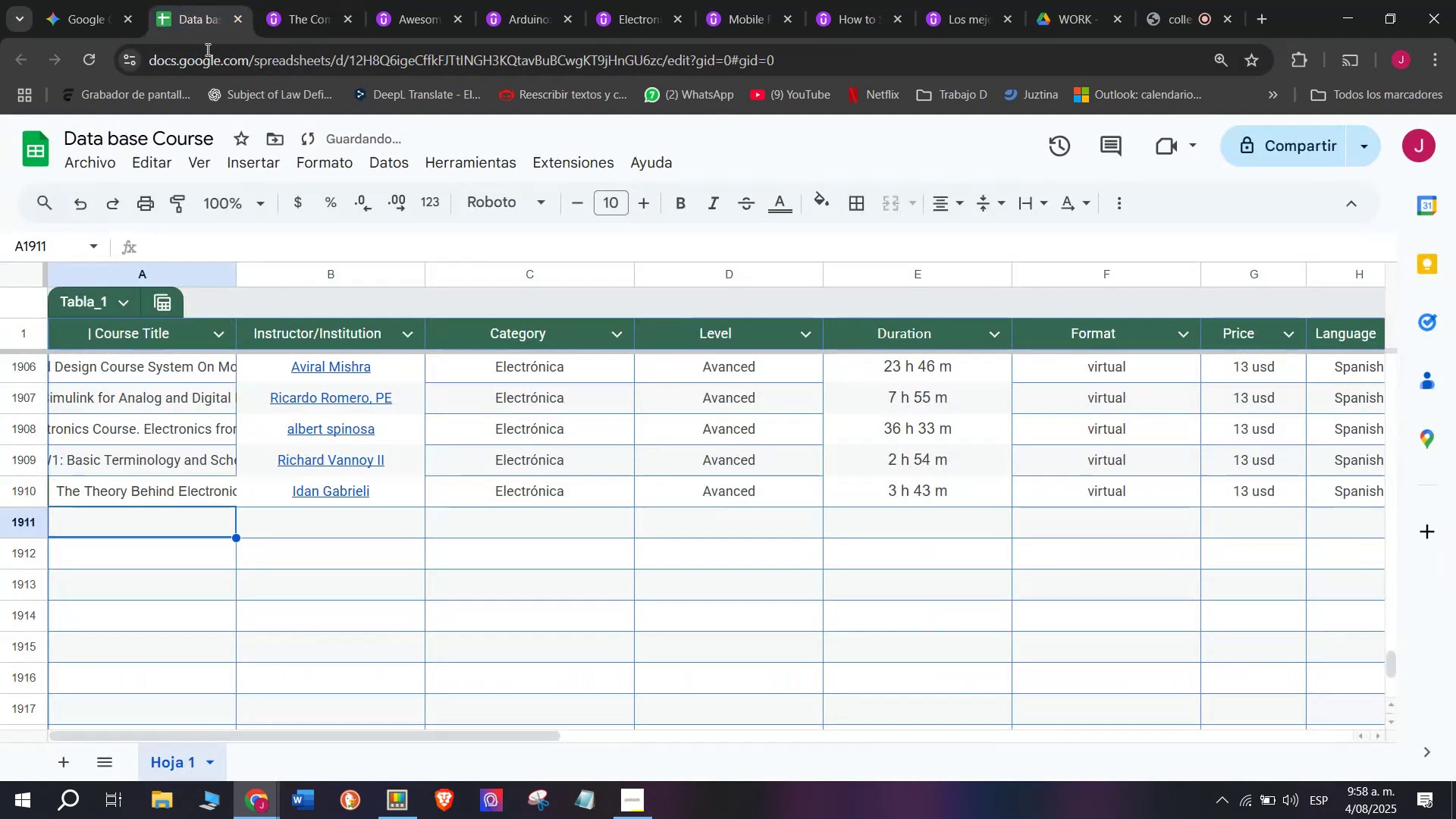 
key(Control+C)
 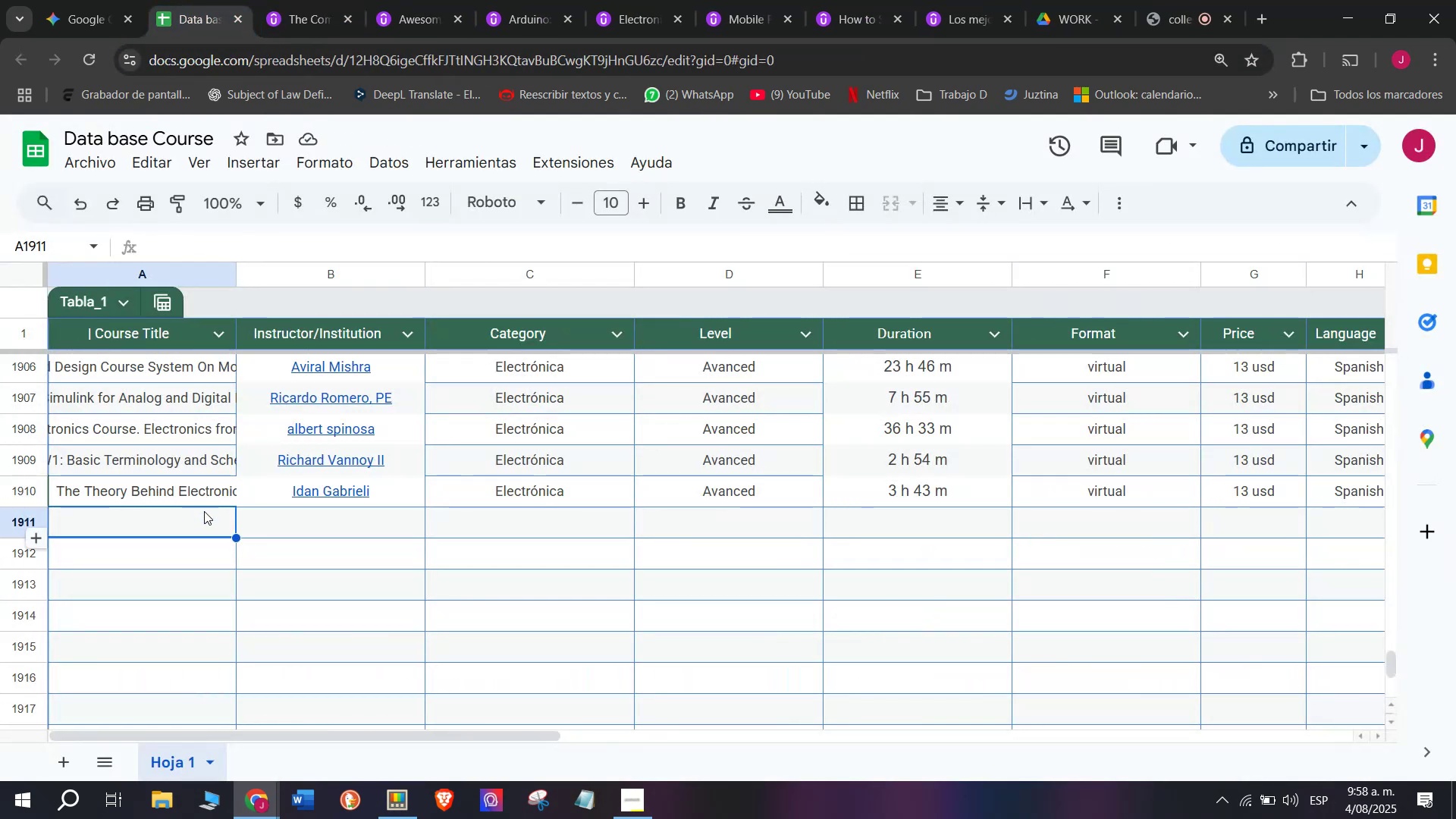 
double_click([204, 515])
 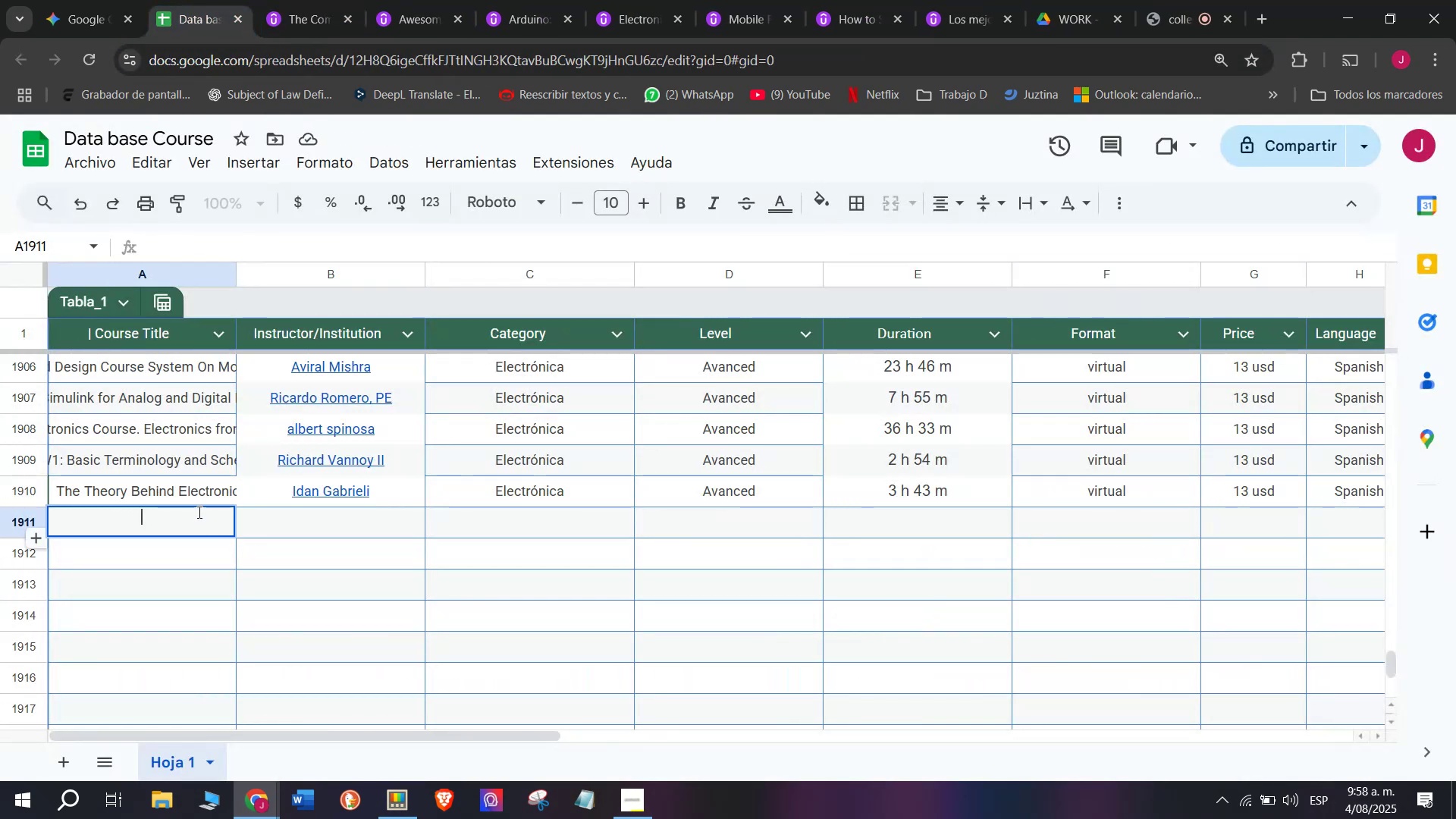 
key(Control+ControlLeft)
 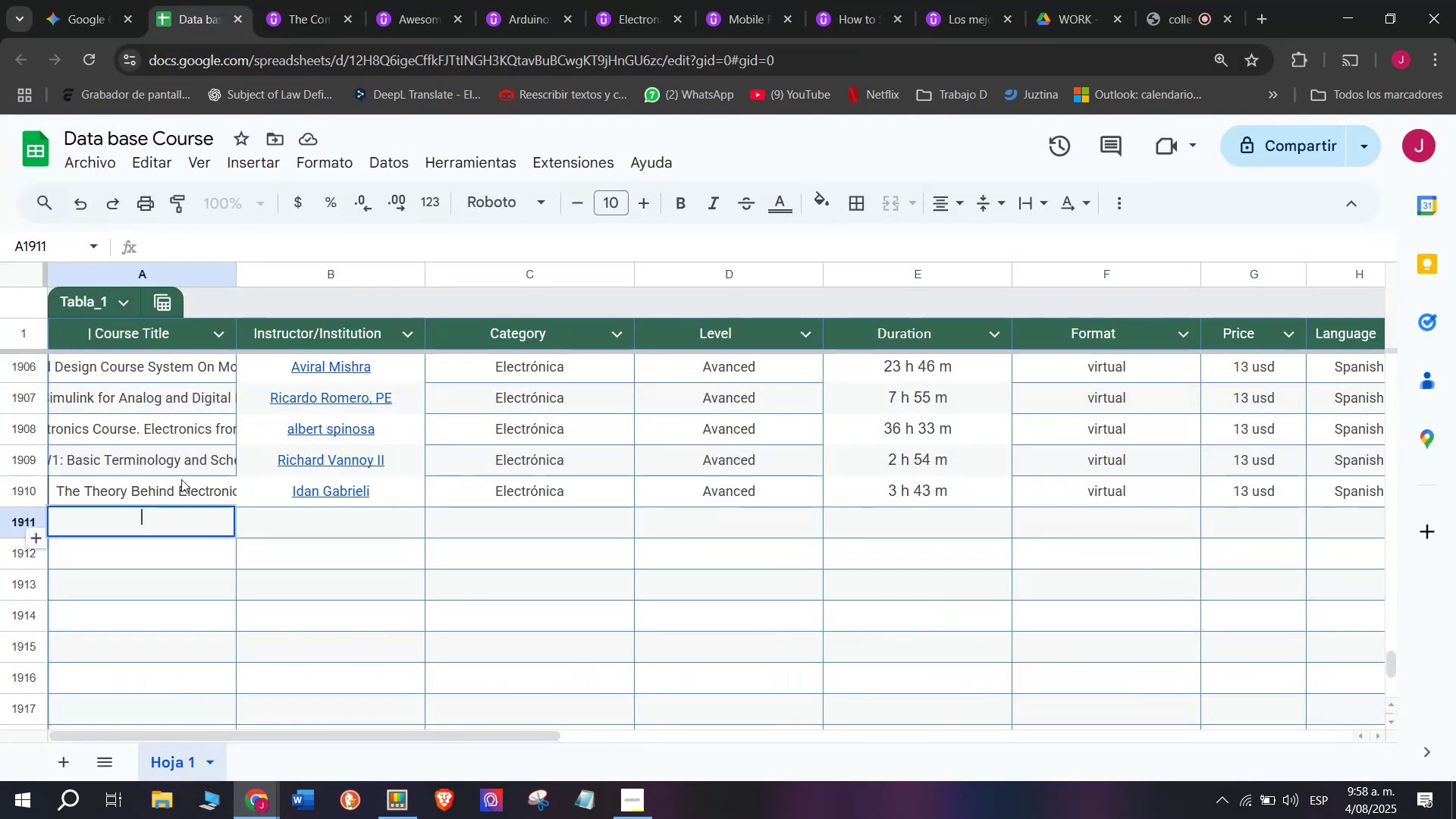 
key(Z)
 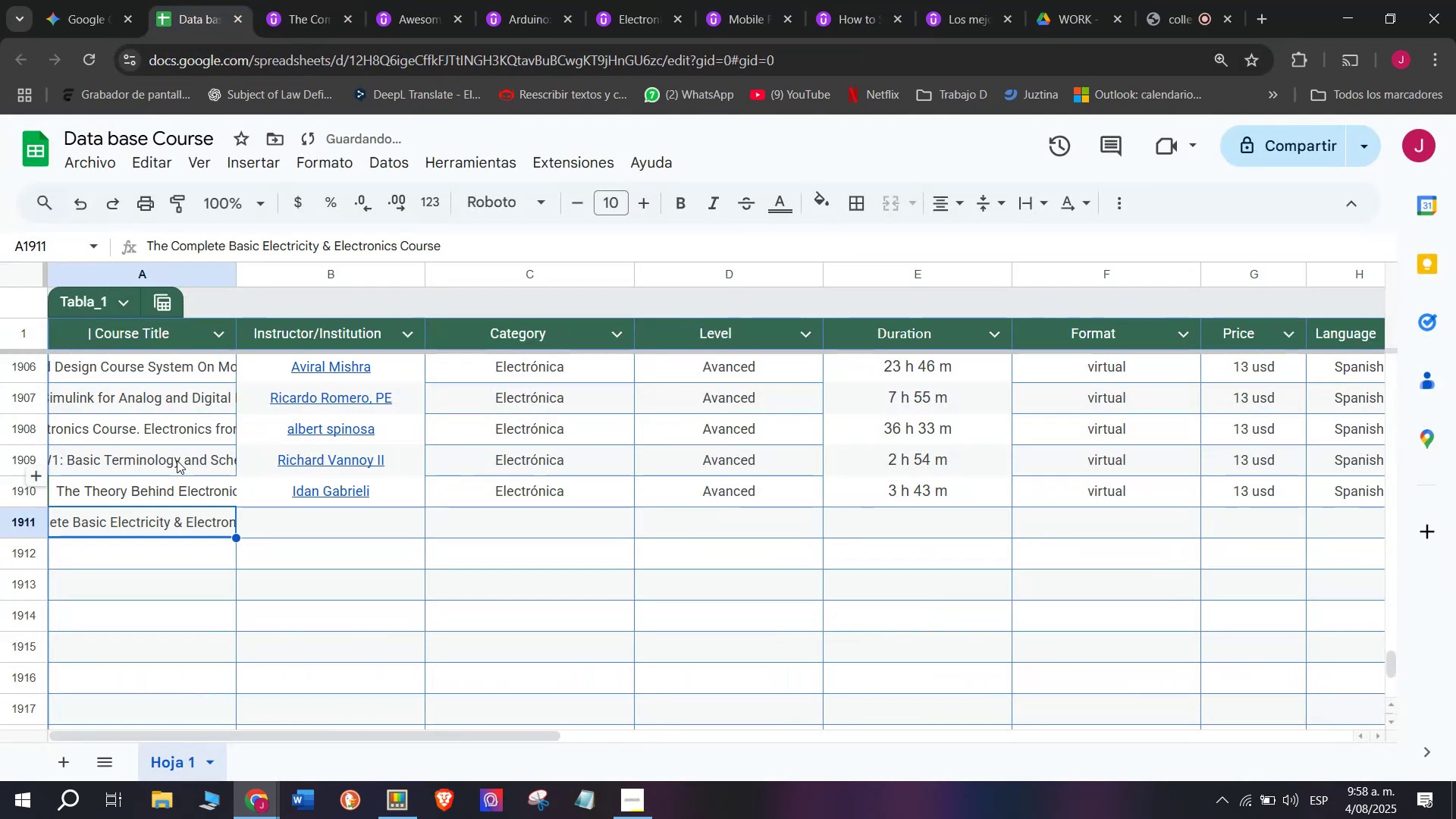 
key(Control+V)
 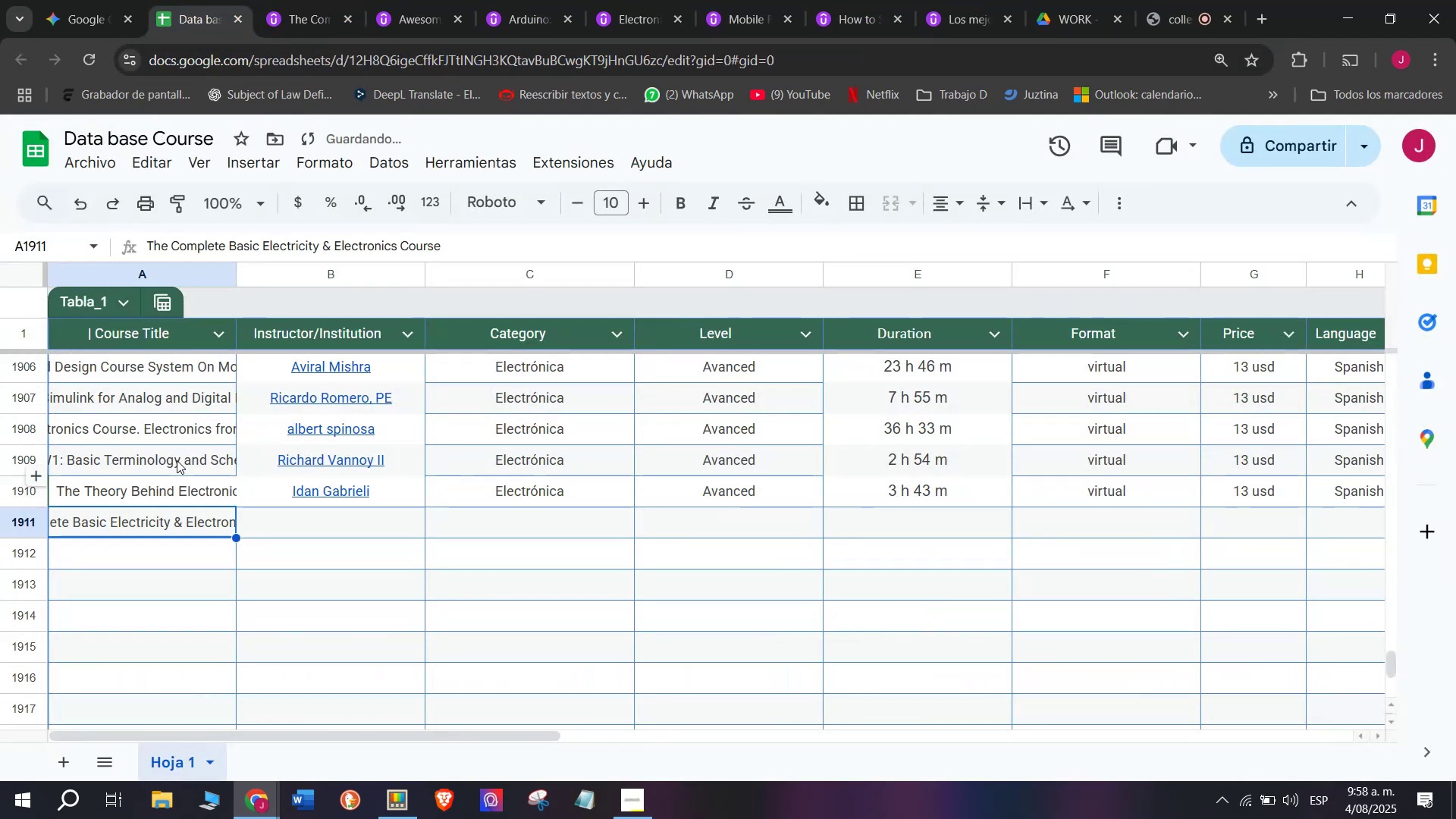 
key(Control+S)
 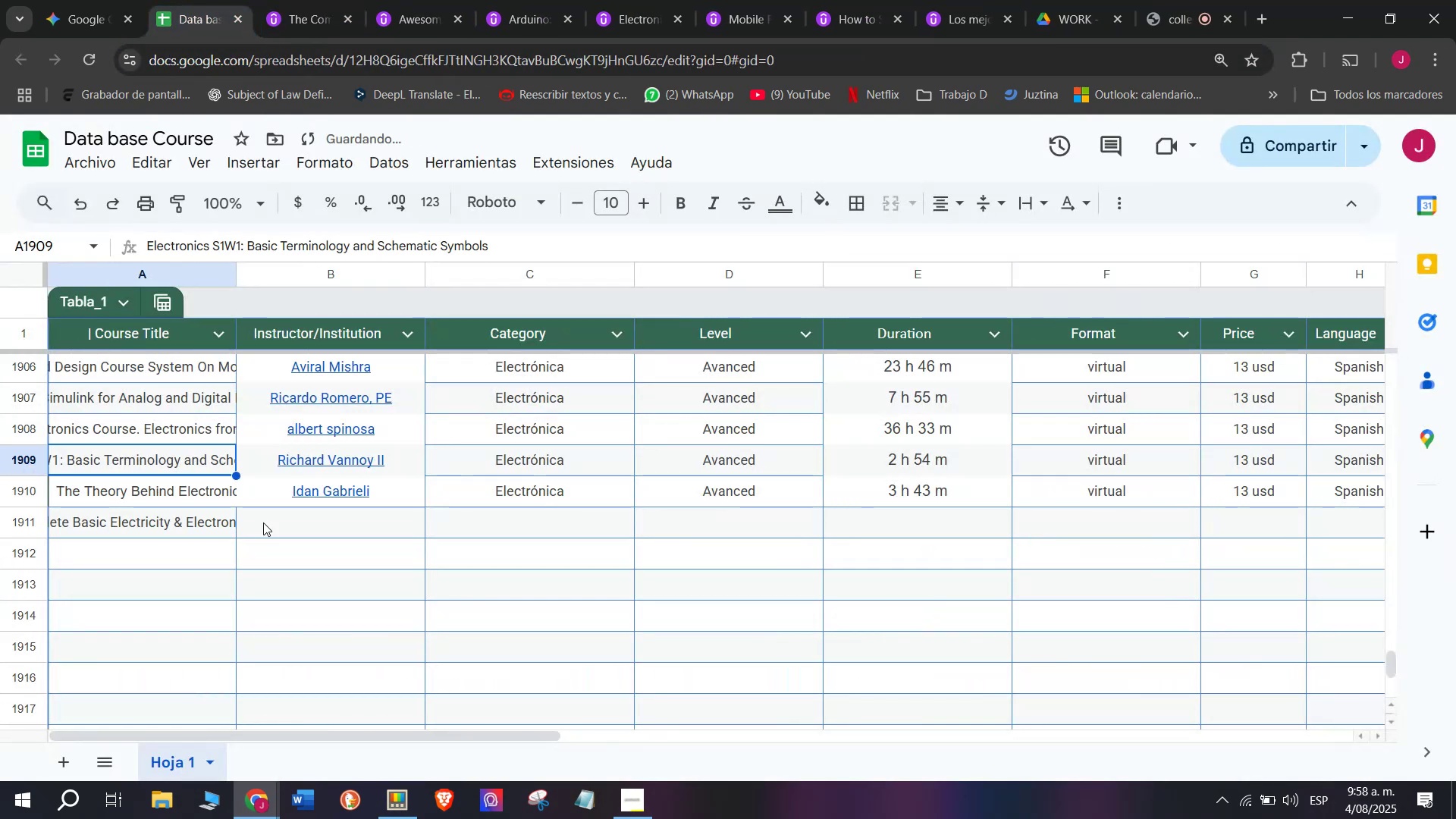 
left_click([314, 538])
 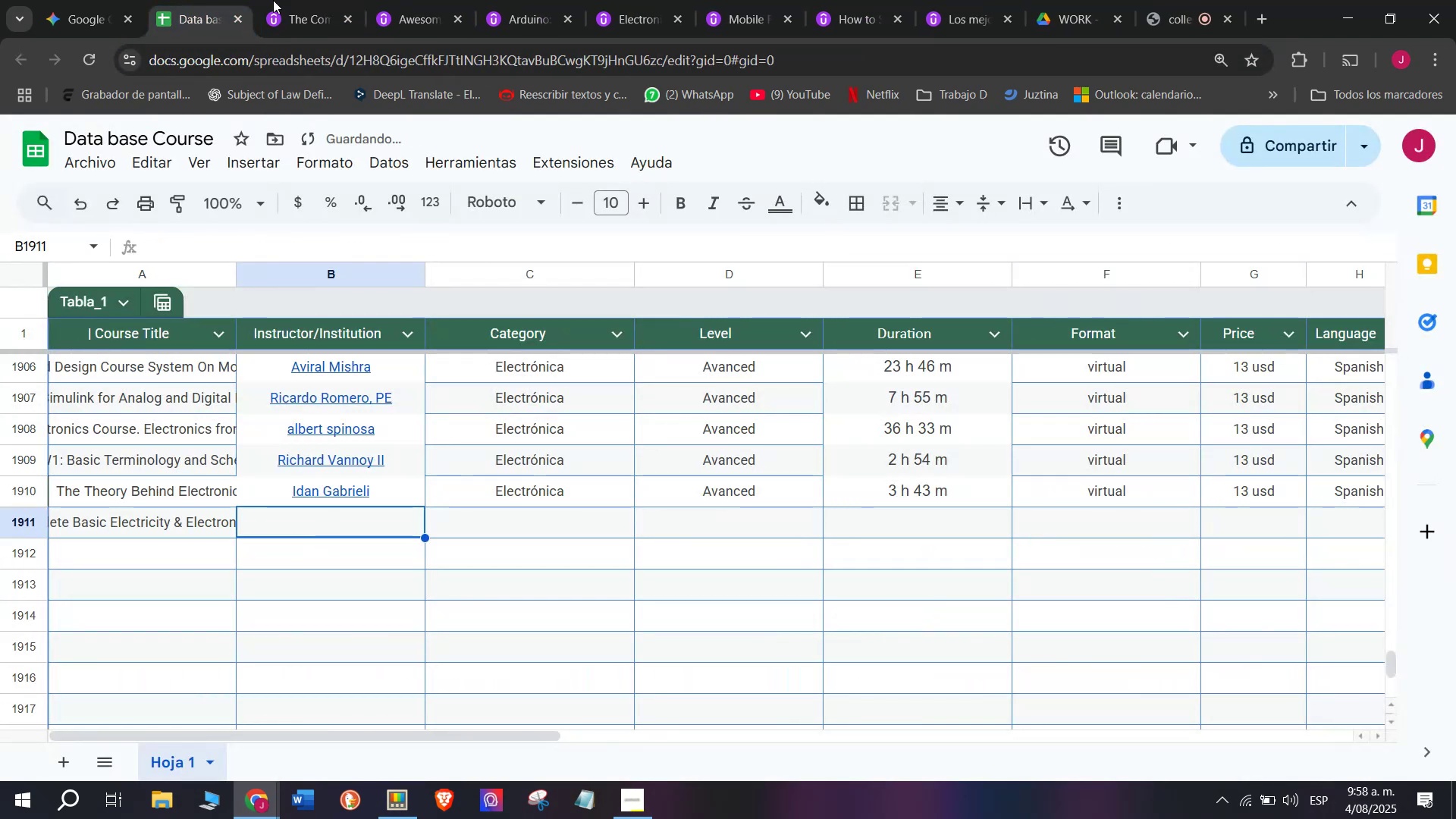 
left_click([315, 0])
 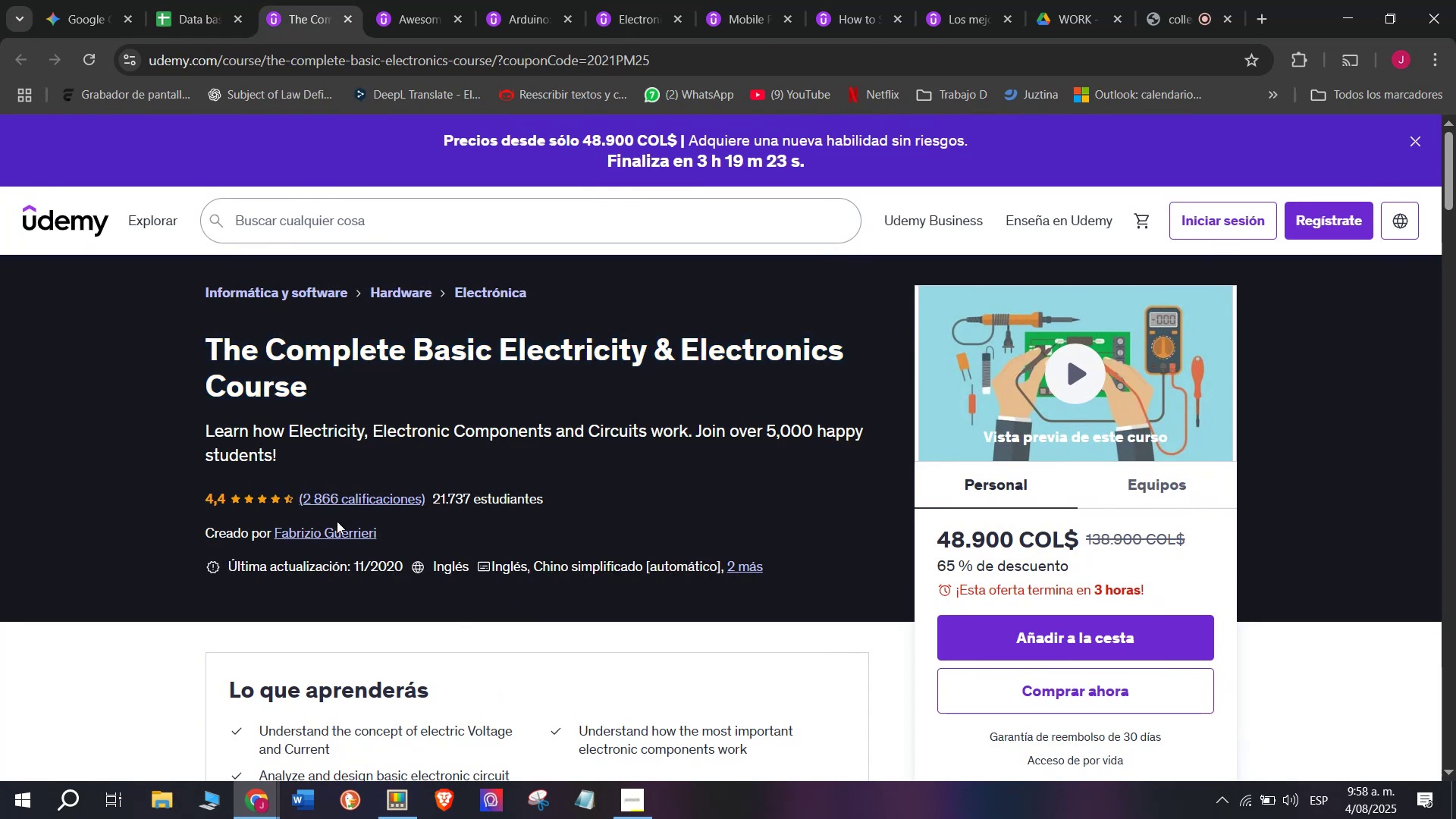 
double_click([339, 535])
 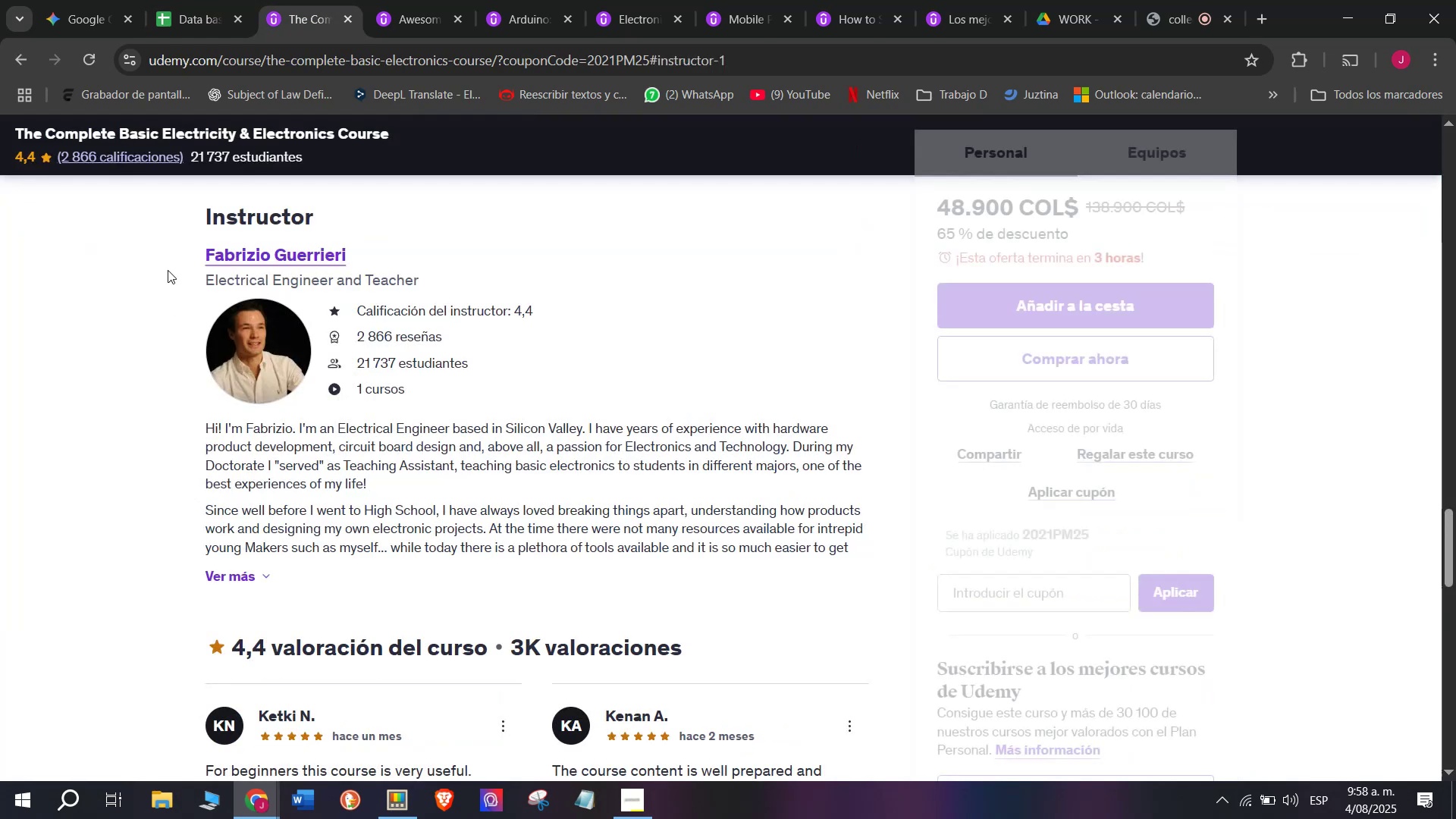 
left_click_drag(start_coordinate=[168, 262], to_coordinate=[378, 236])
 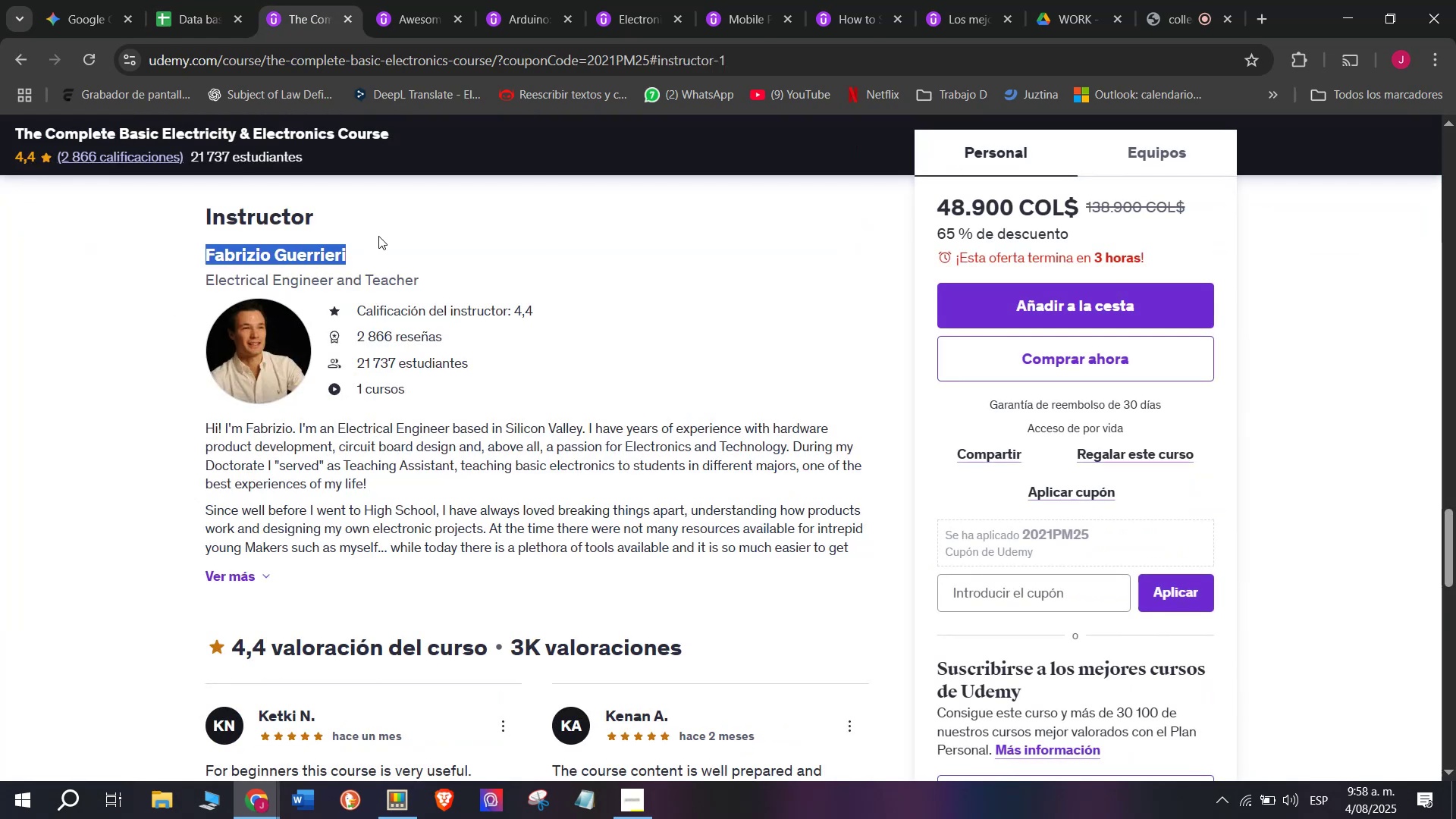 
key(Control+ControlLeft)
 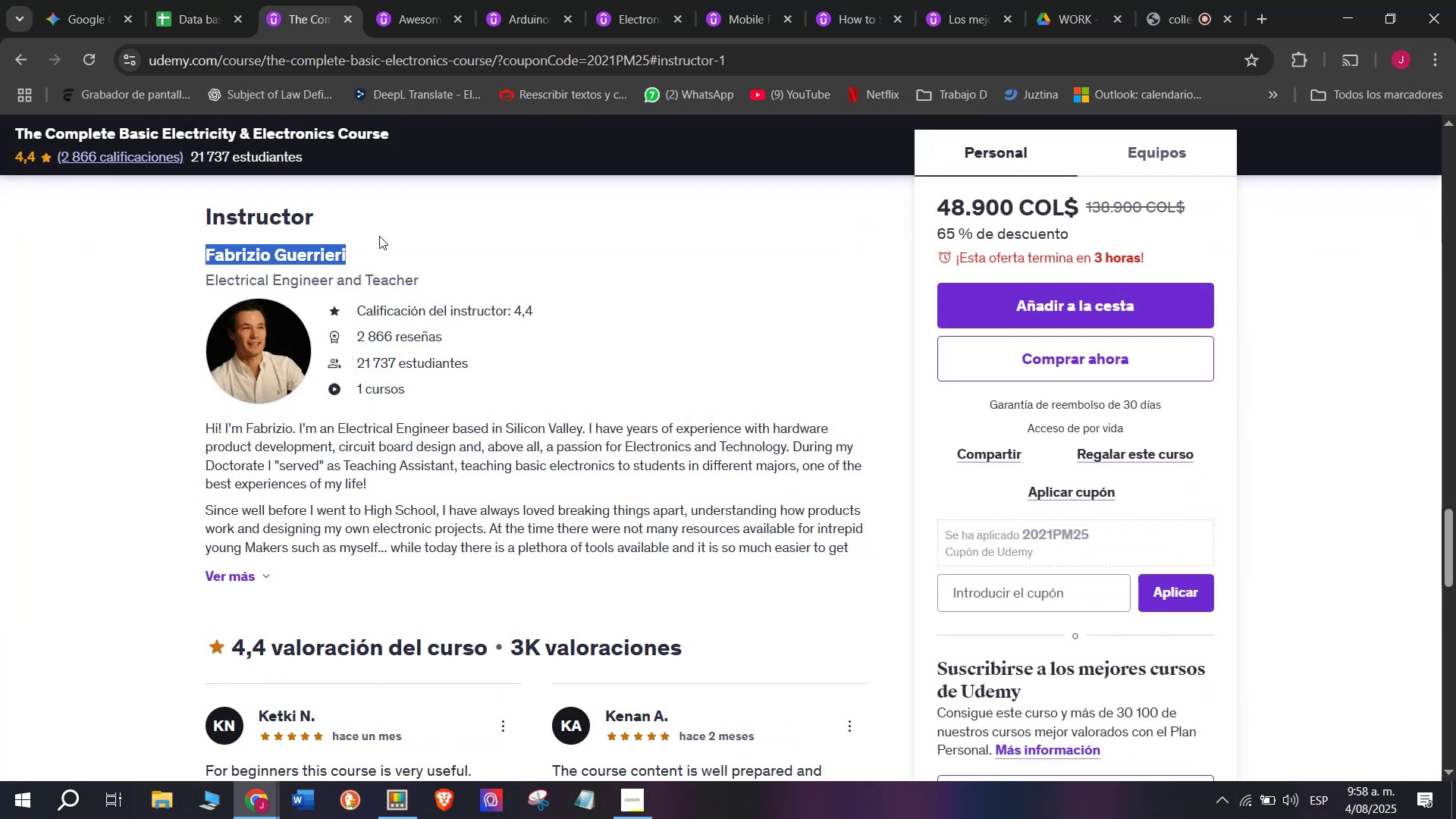 
key(Break)
 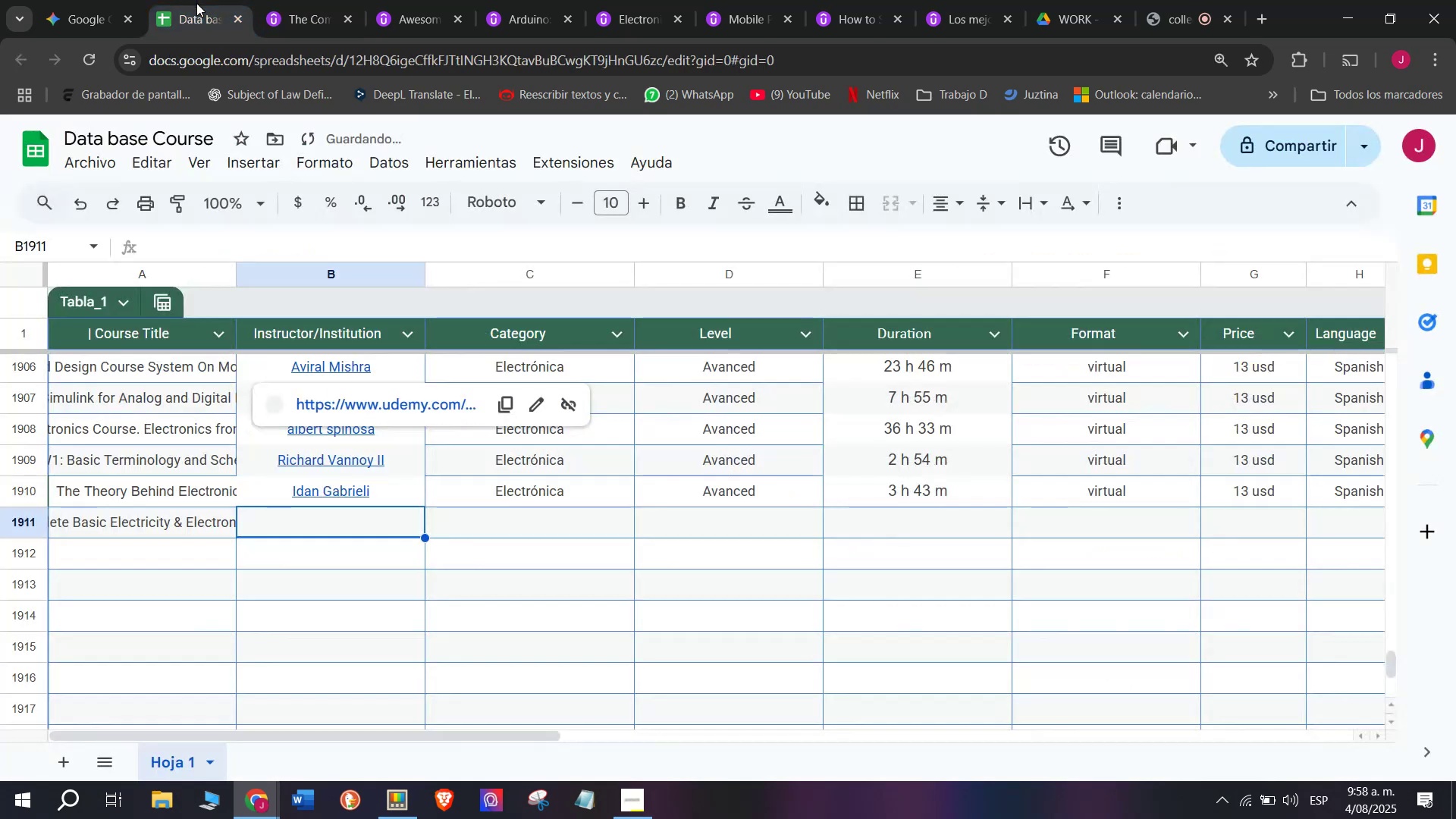 
key(Control+C)
 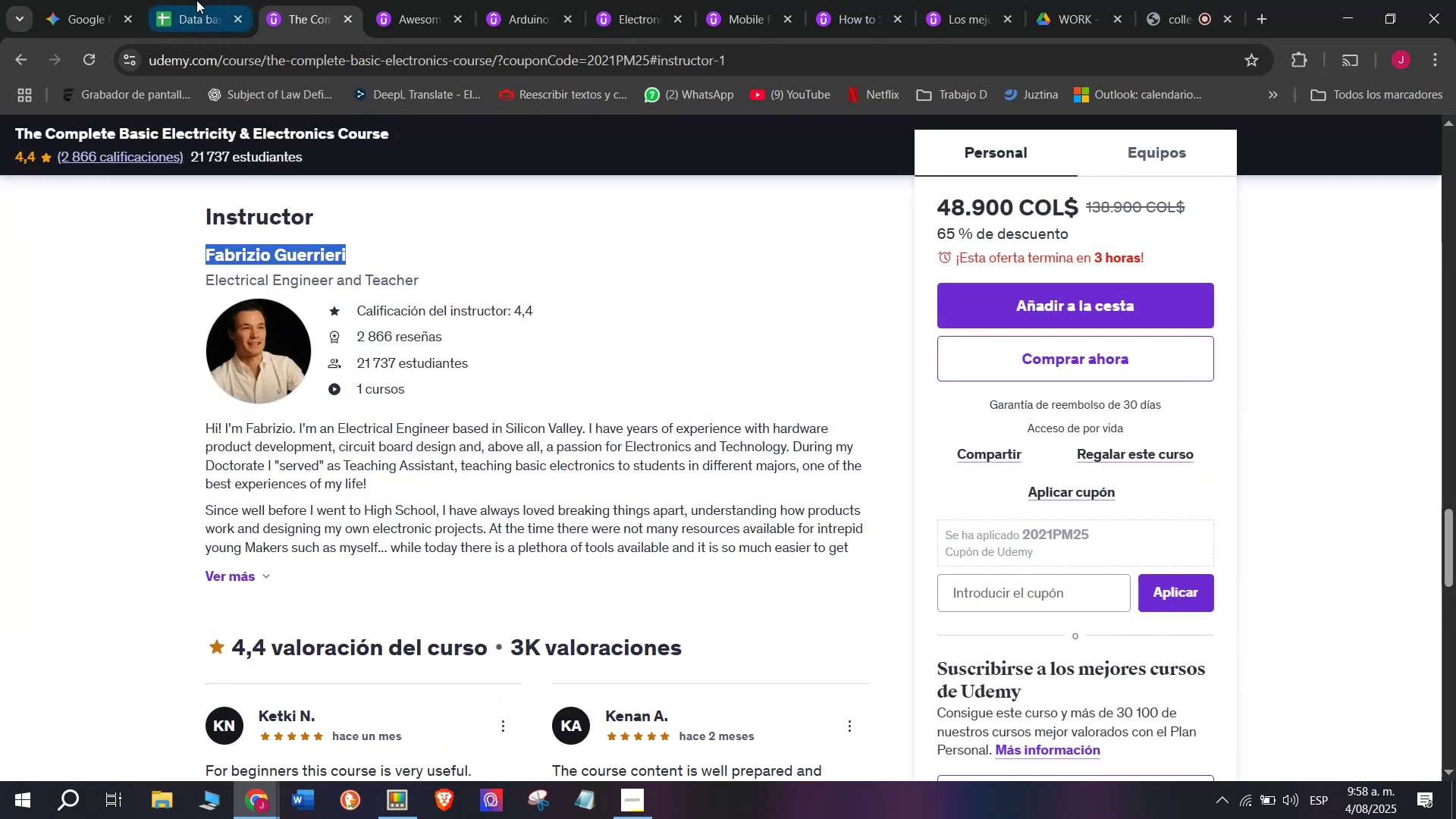 
left_click([196, 0])
 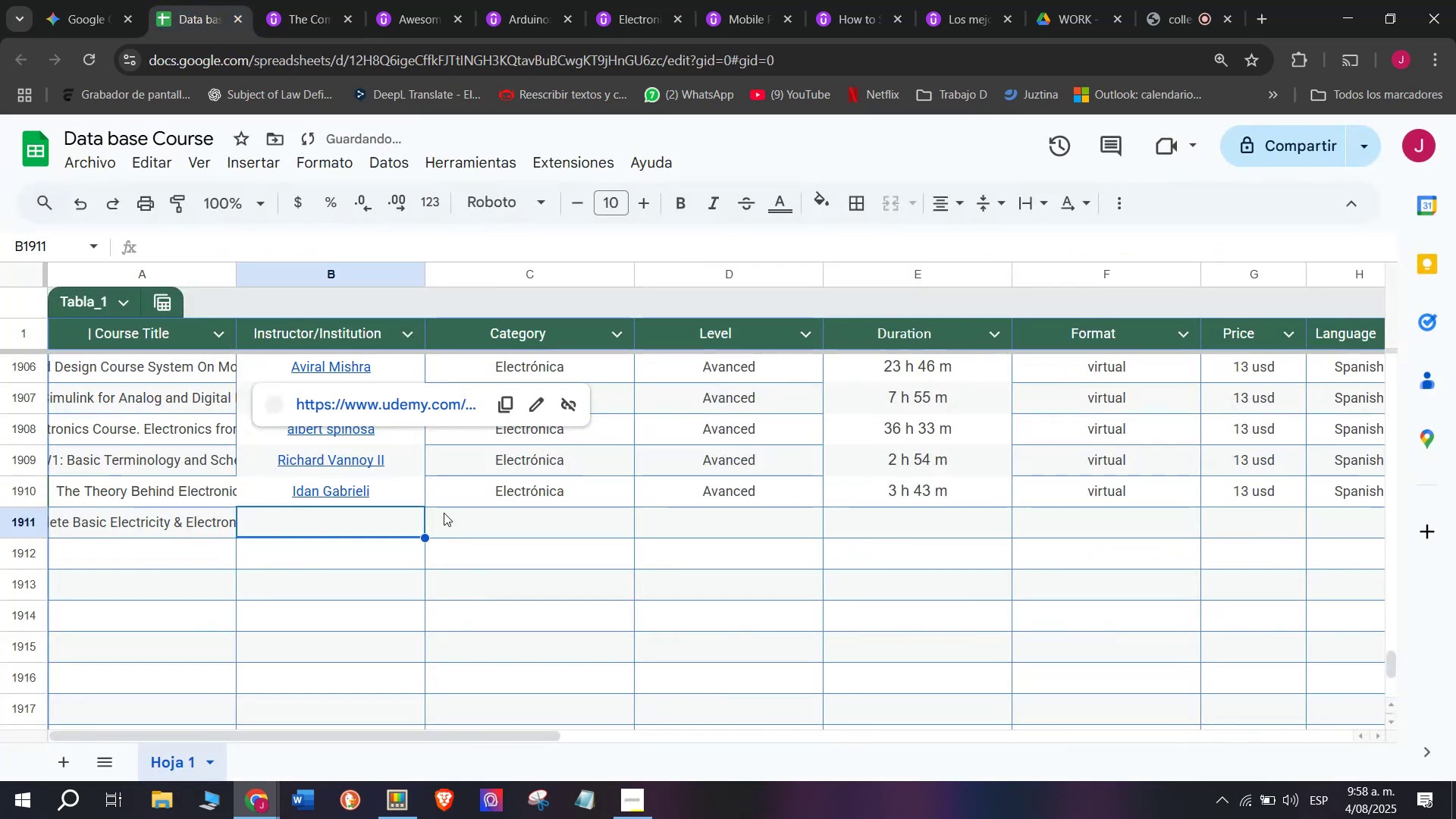 
key(Z)
 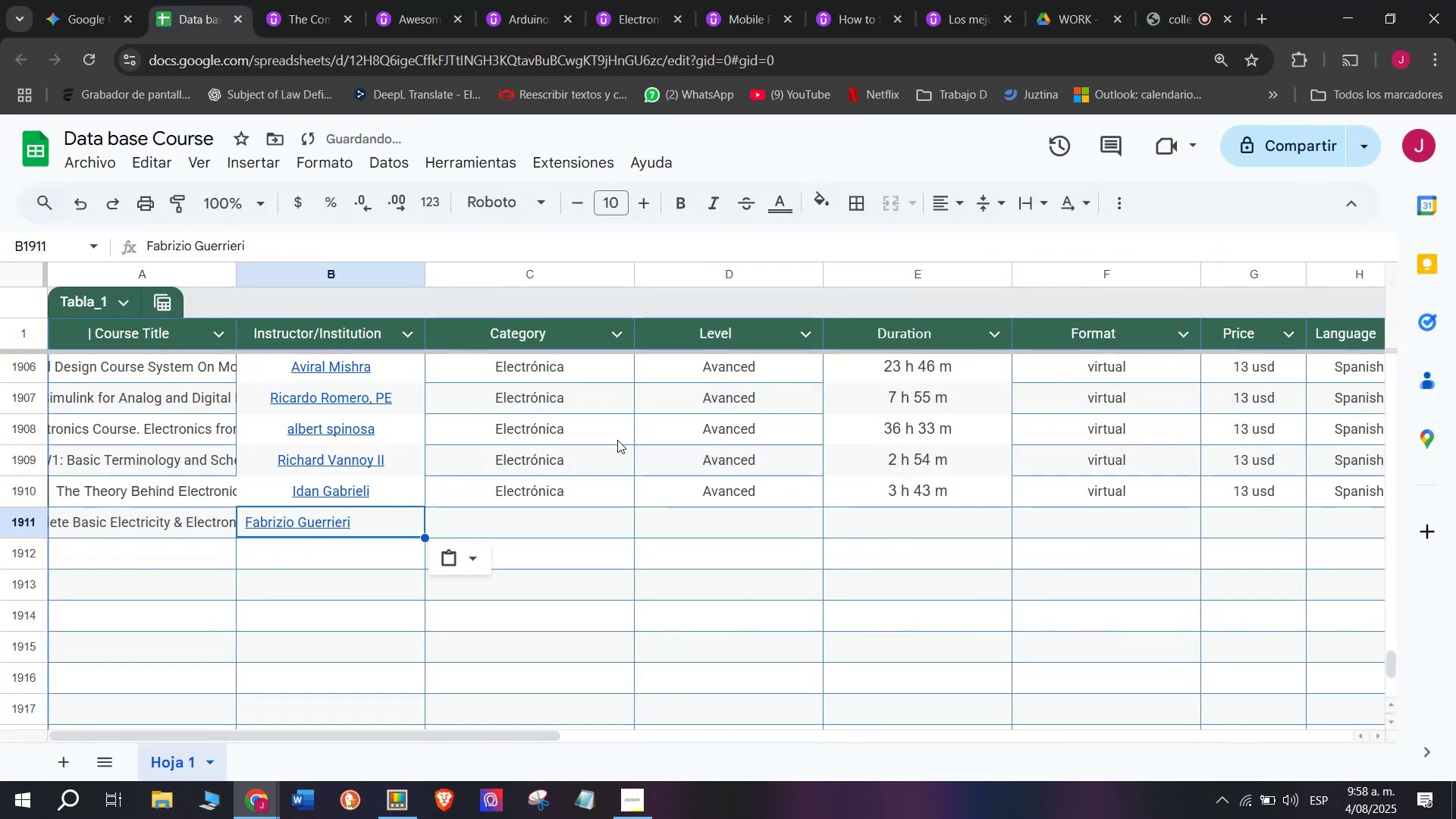 
key(Control+ControlLeft)
 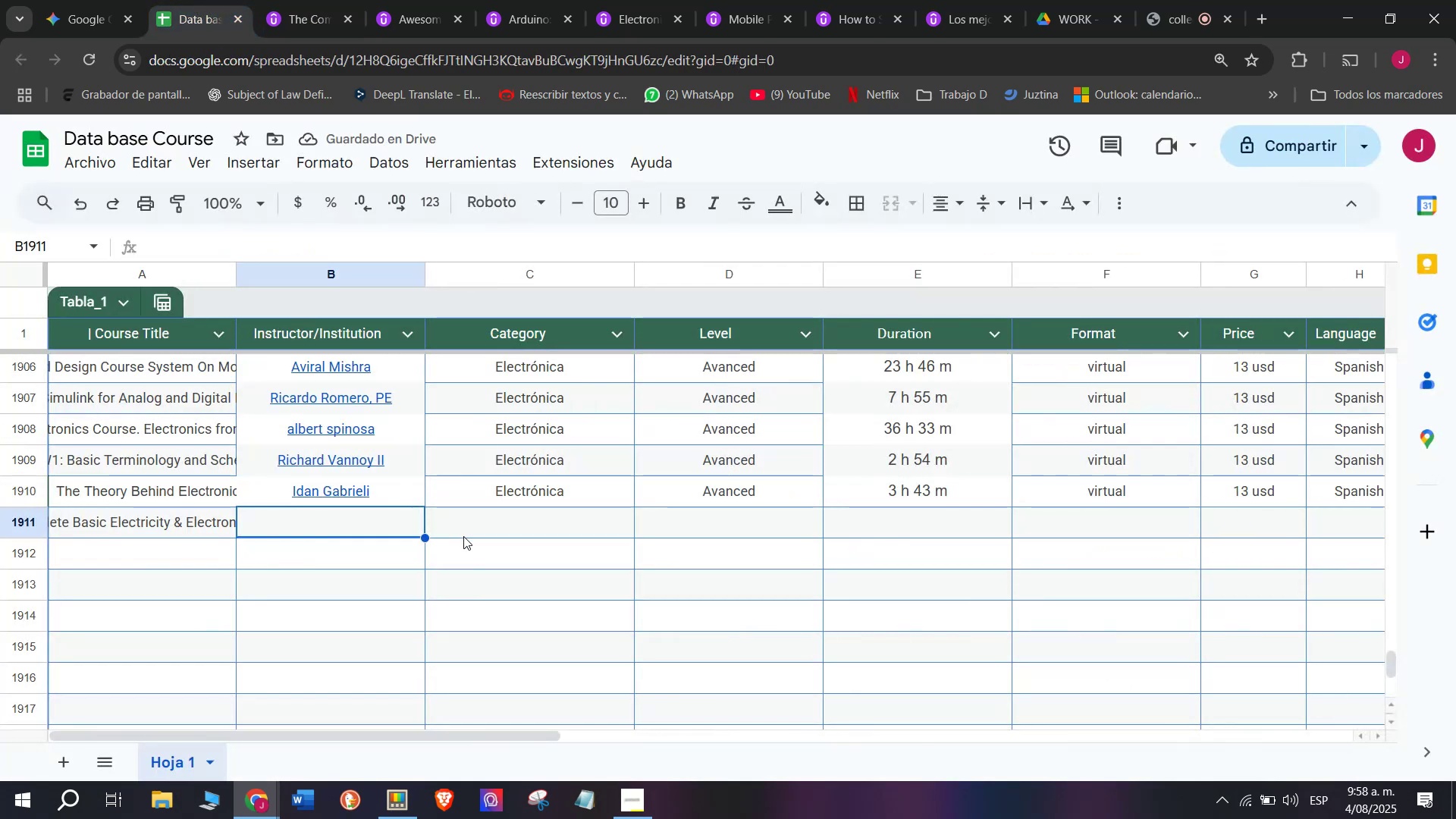 
key(Control+V)
 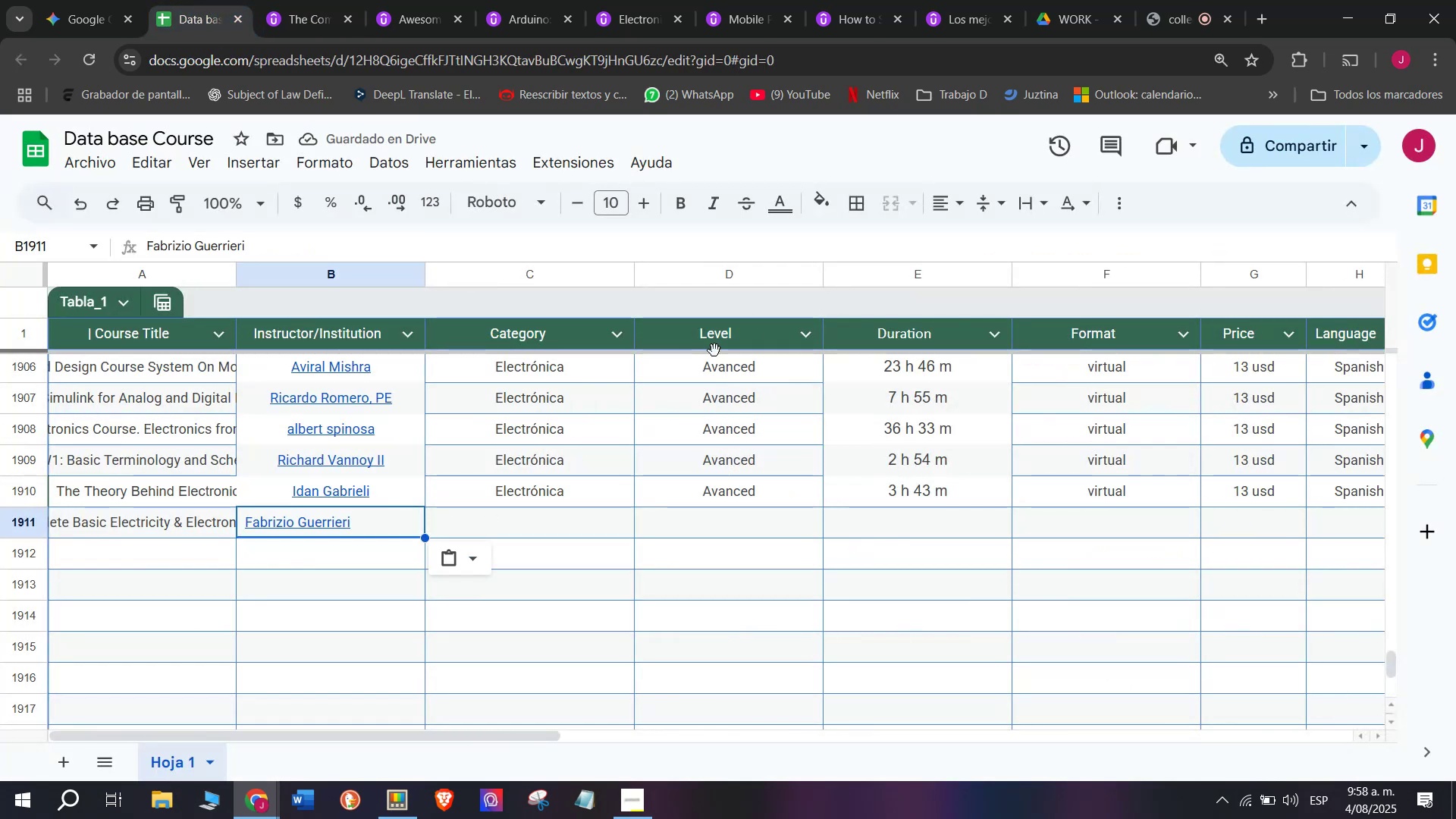 
wait(6.71)
 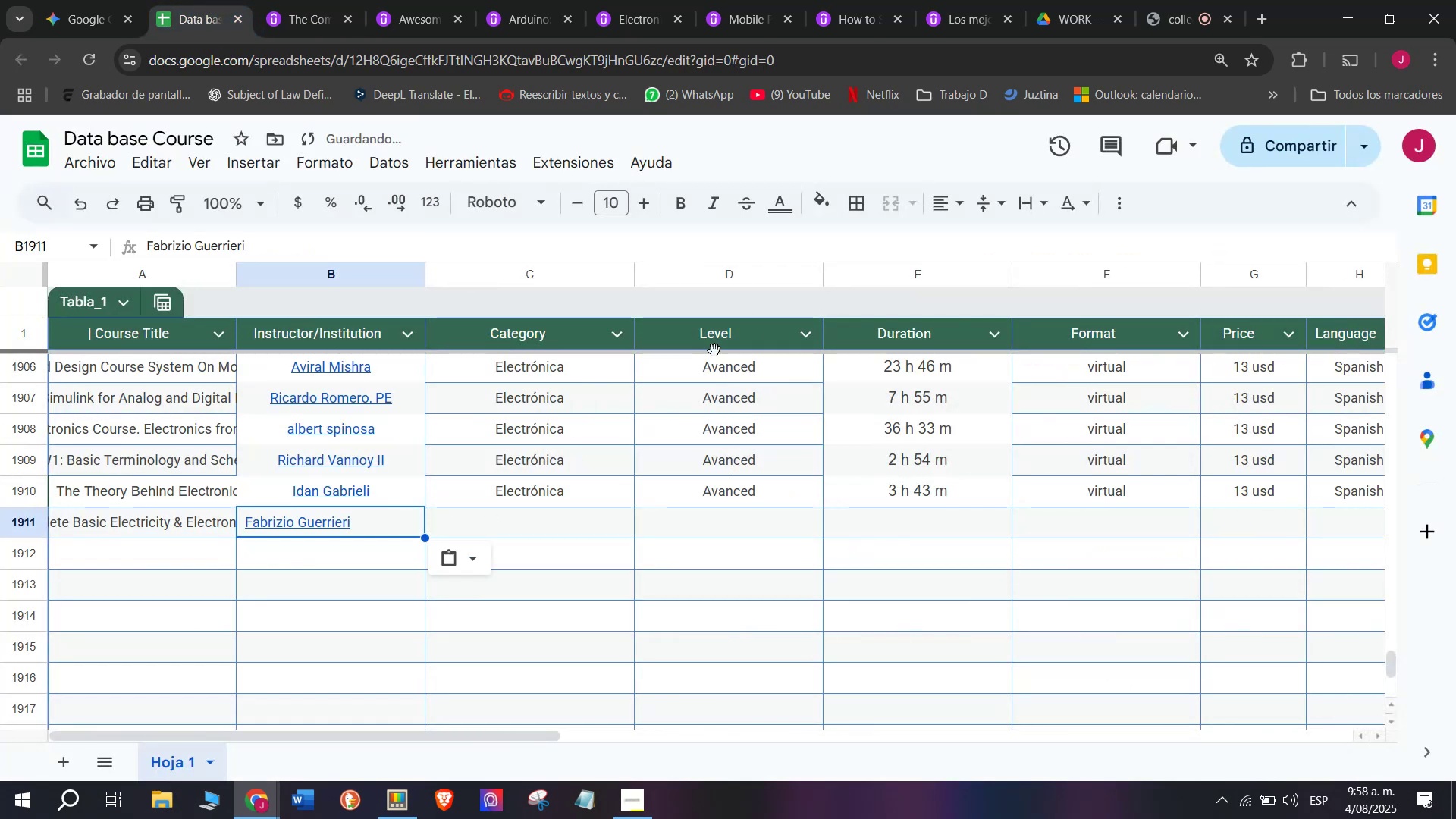 
double_click([983, 229])
 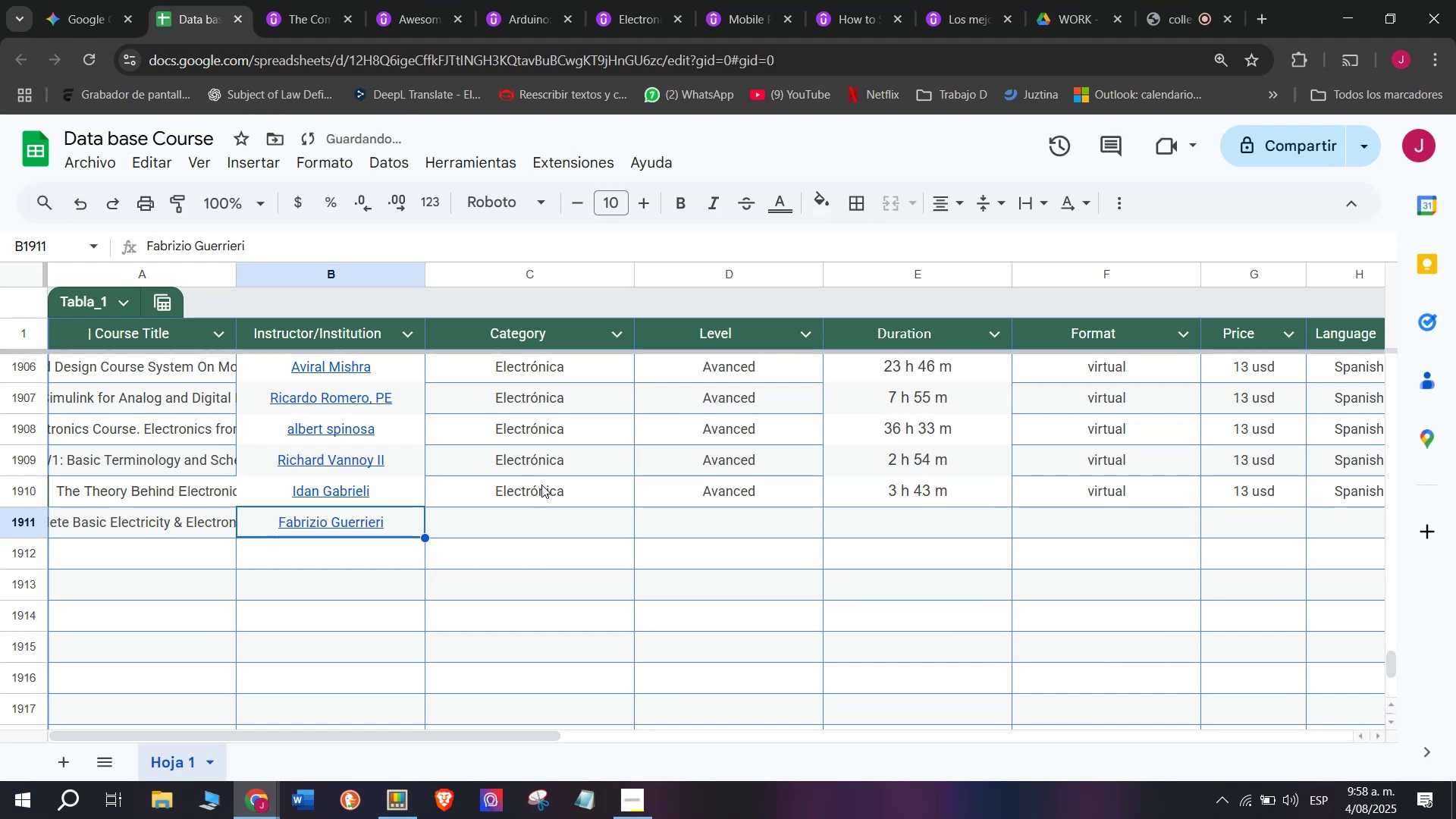 
key(Break)
 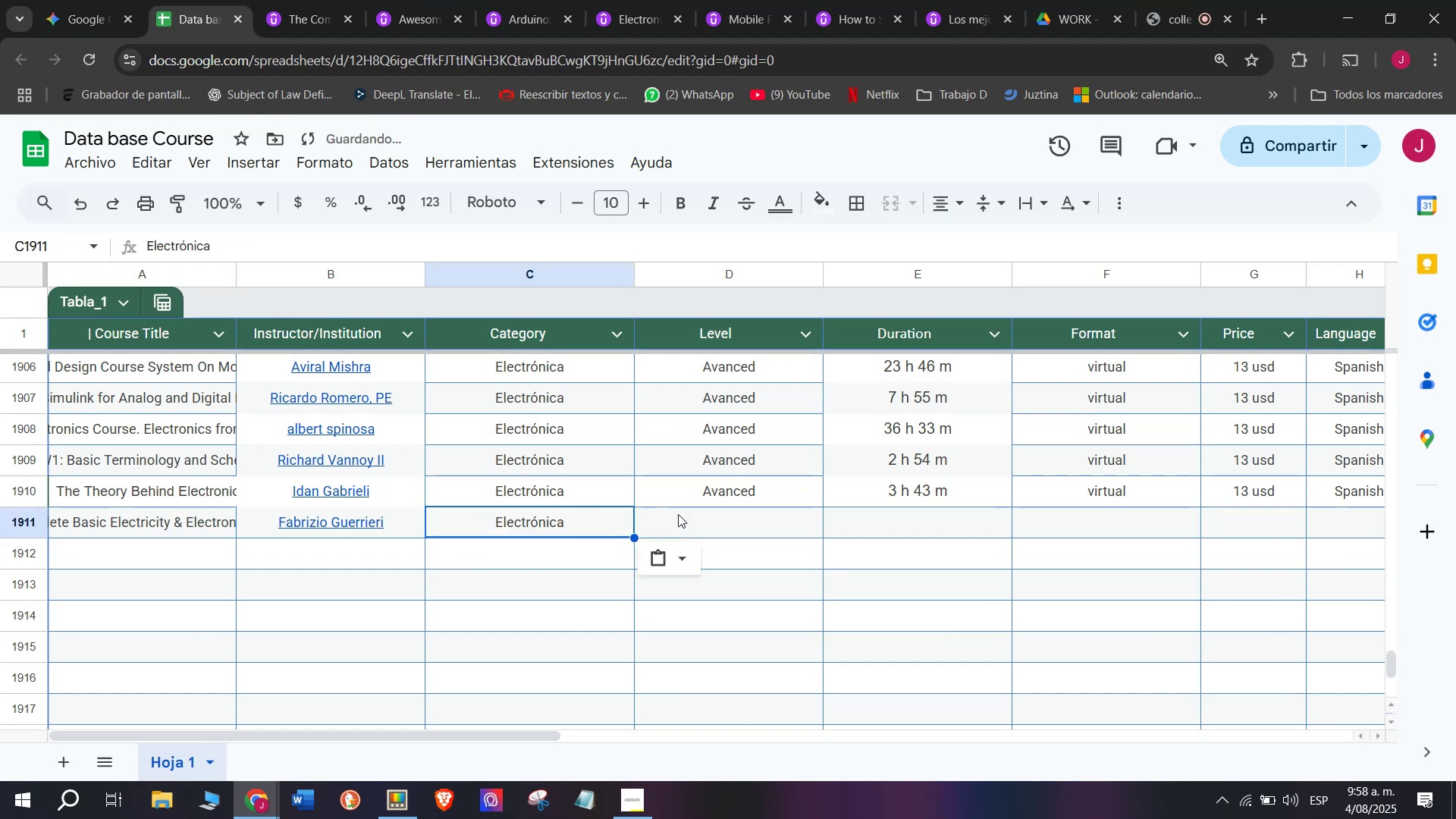 
key(Control+ControlLeft)
 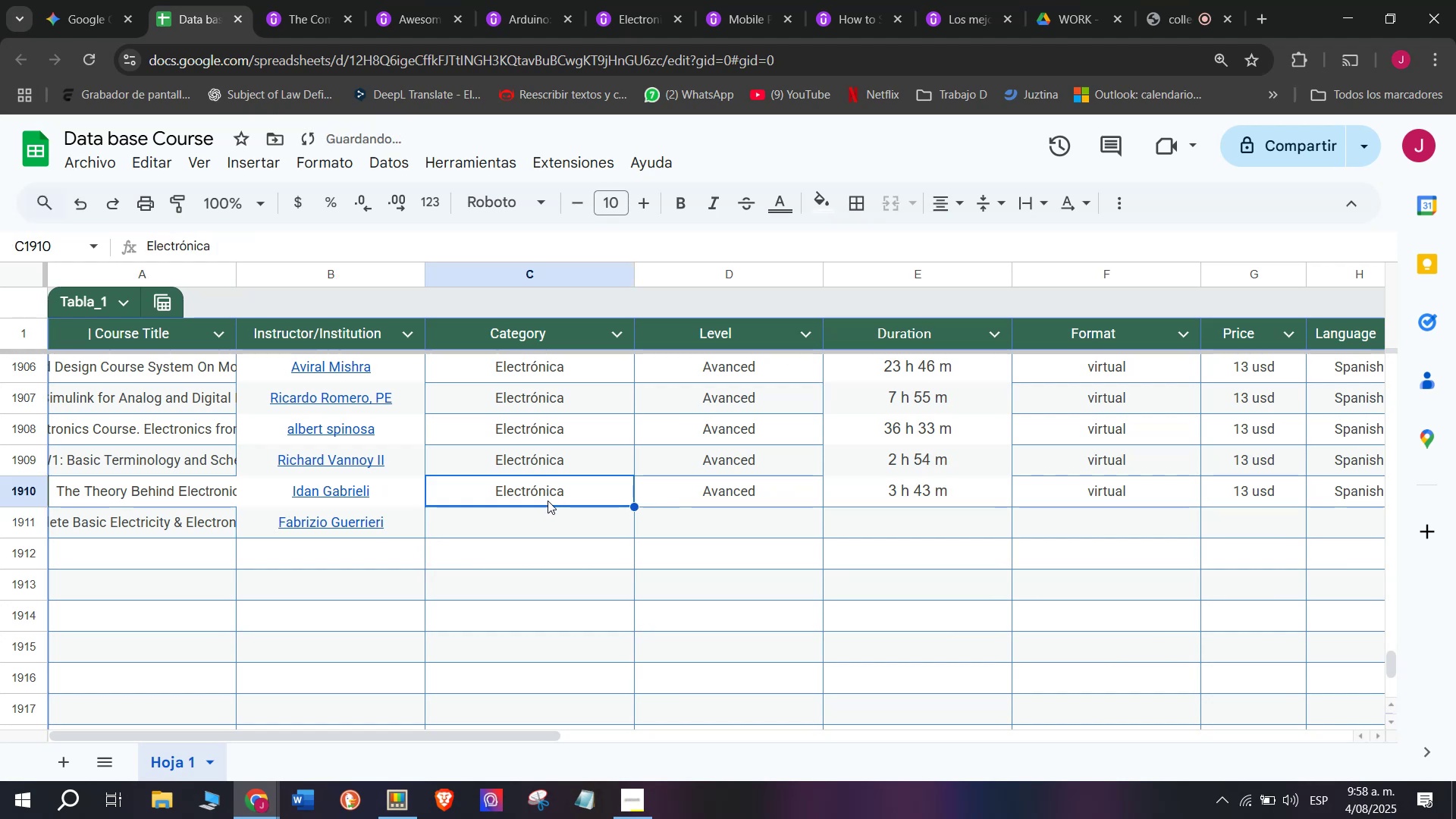 
key(Control+C)
 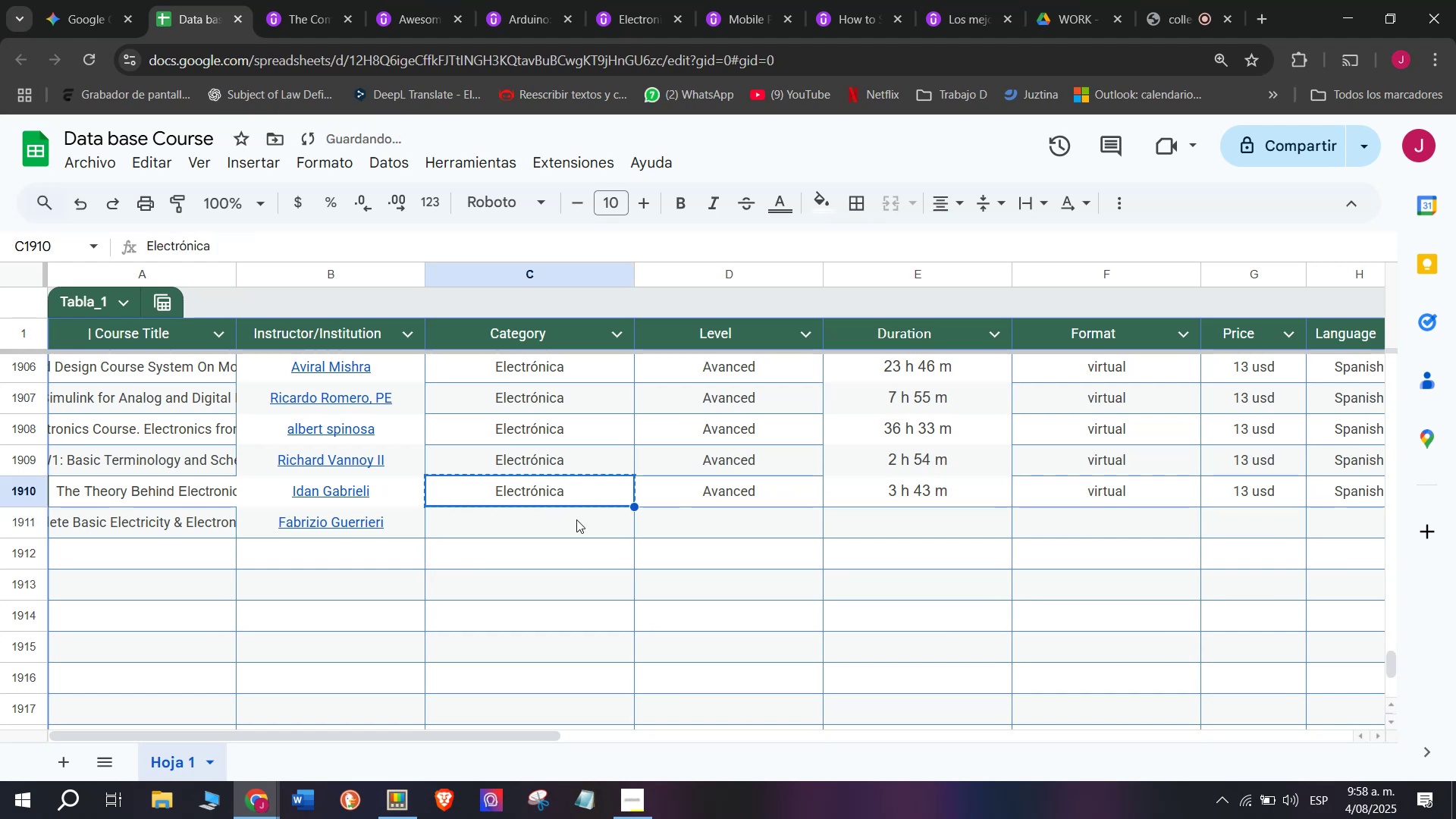 
left_click([579, 521])
 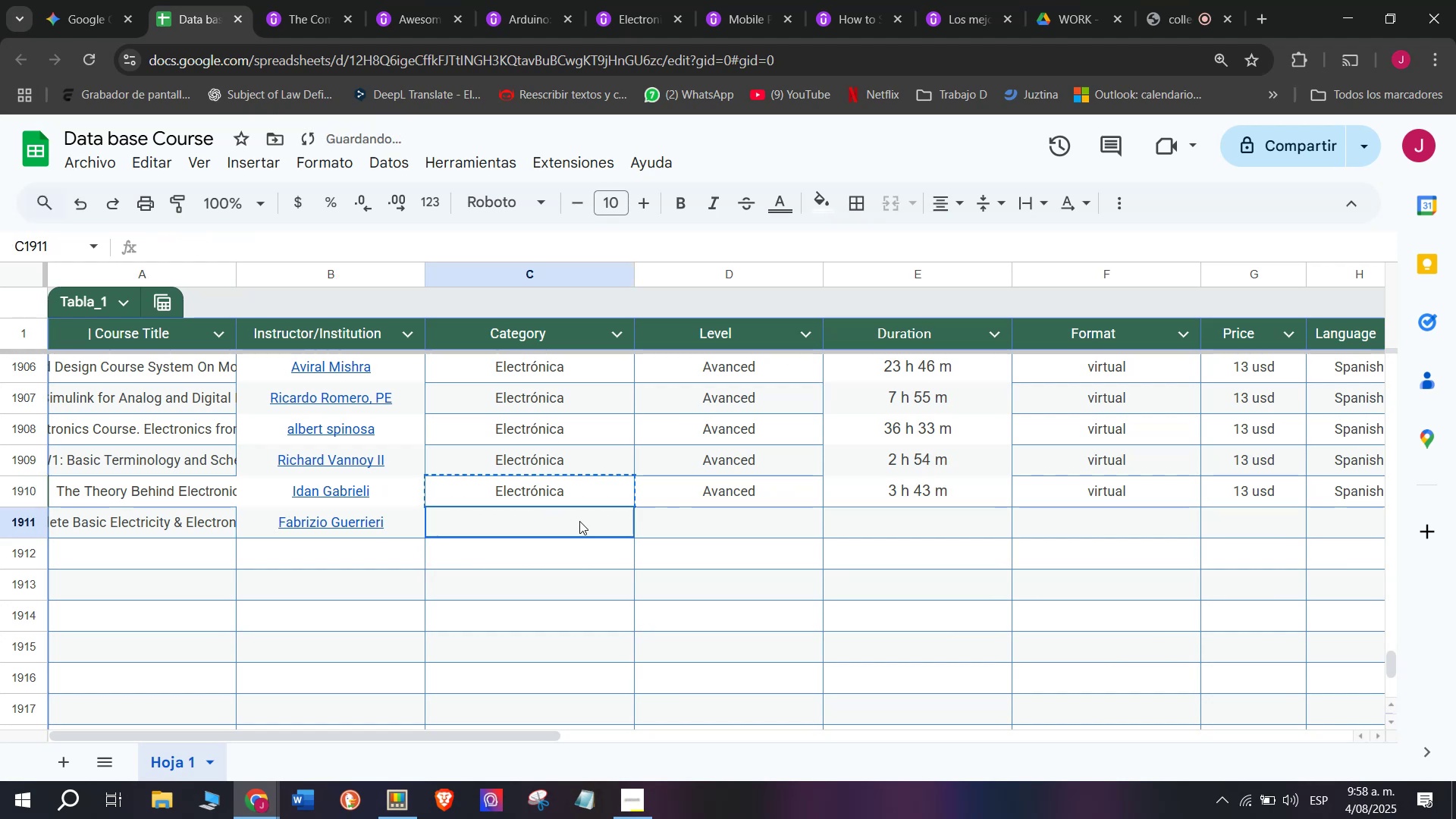 
key(Z)
 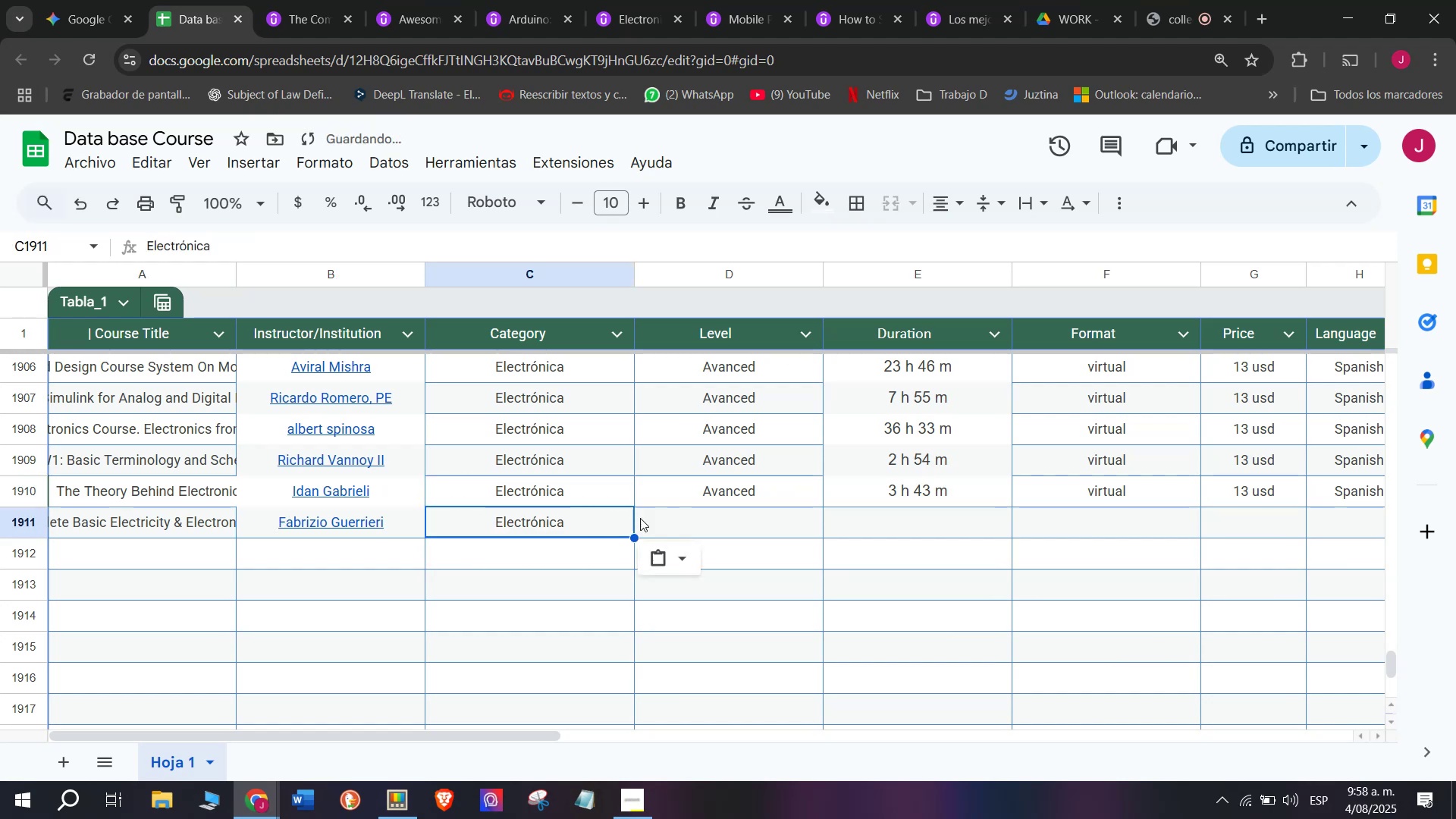 
key(Control+V)
 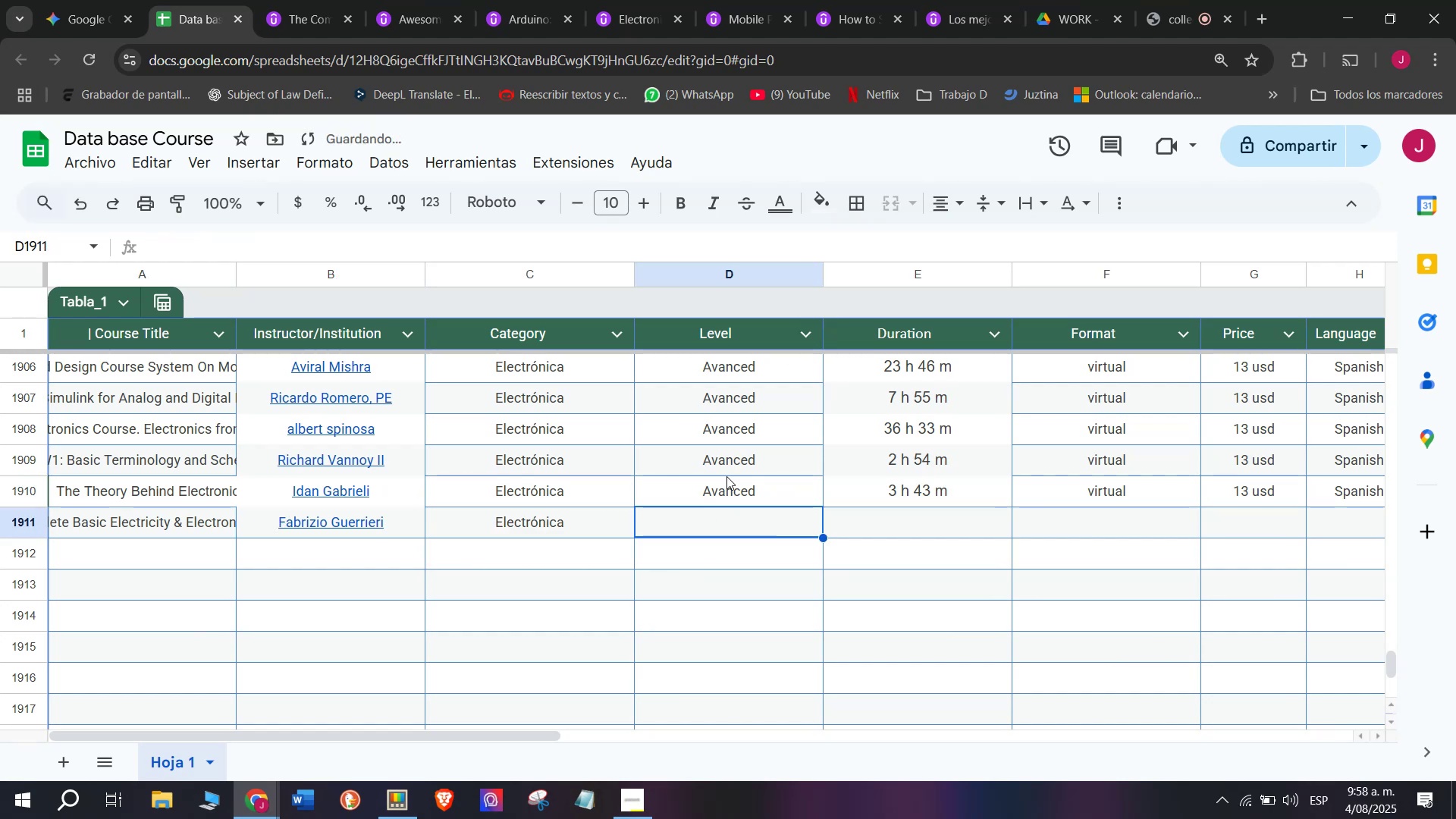 
key(Control+ControlLeft)
 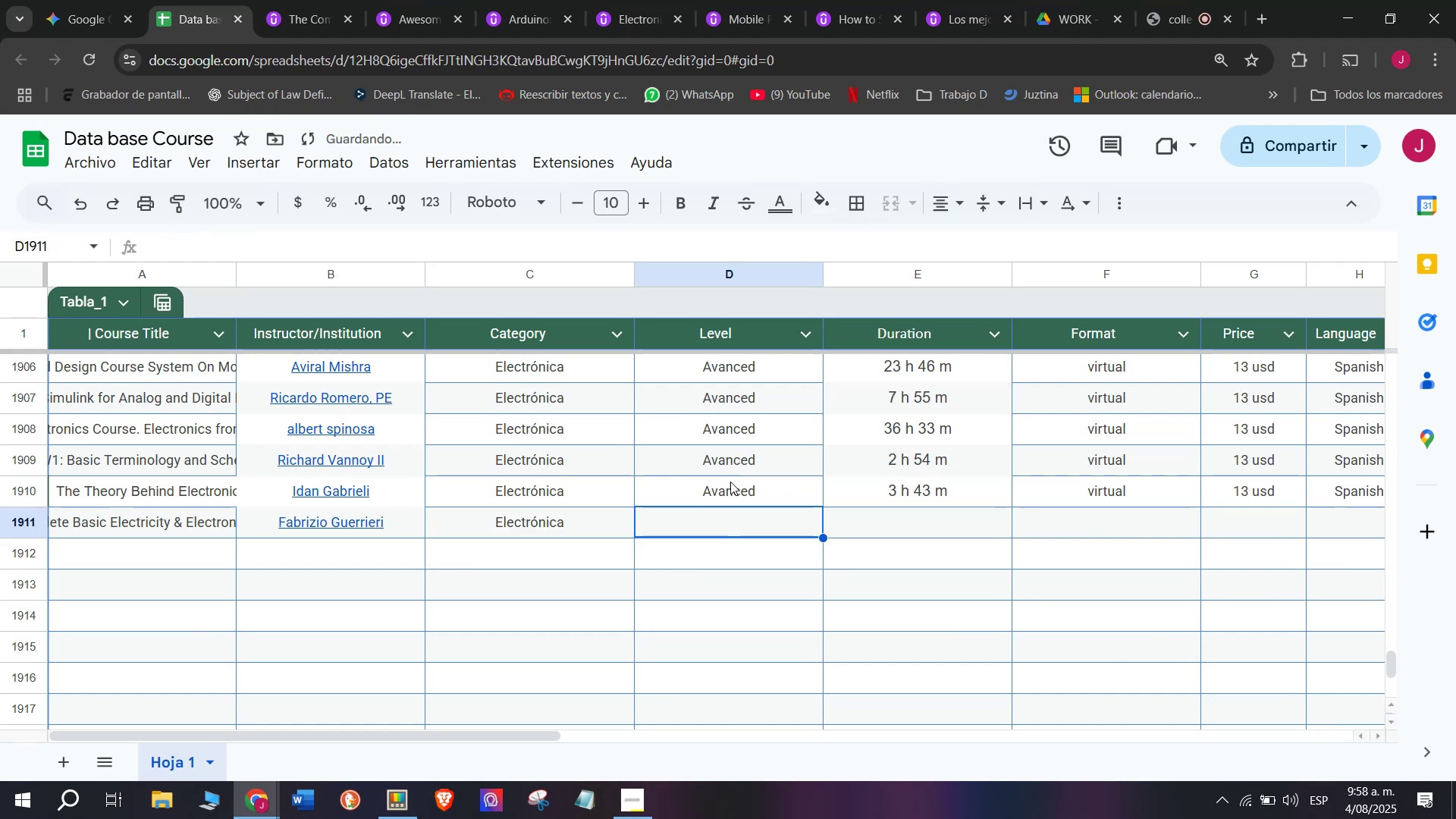 
key(Control+ControlLeft)
 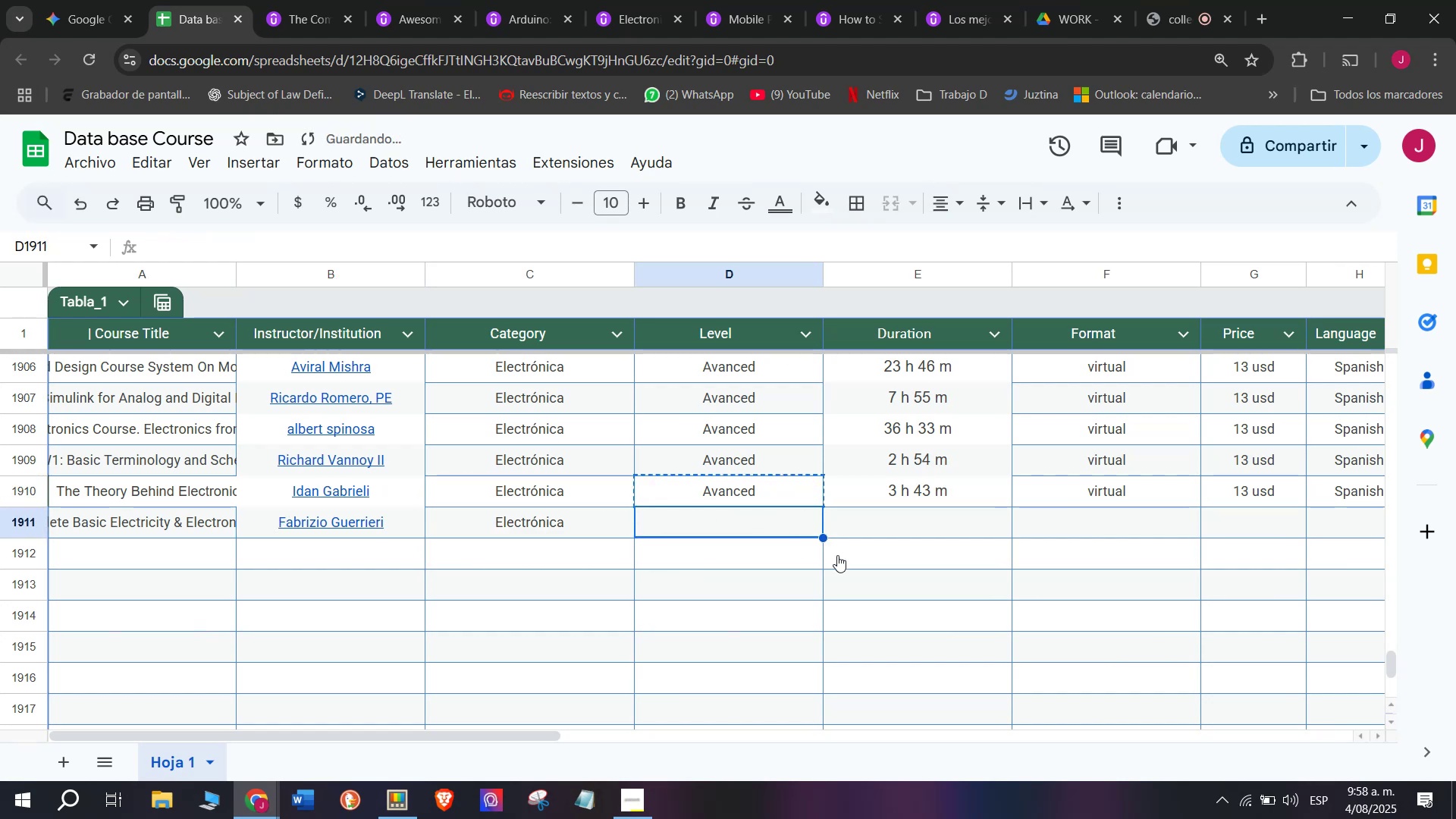 
key(Break)
 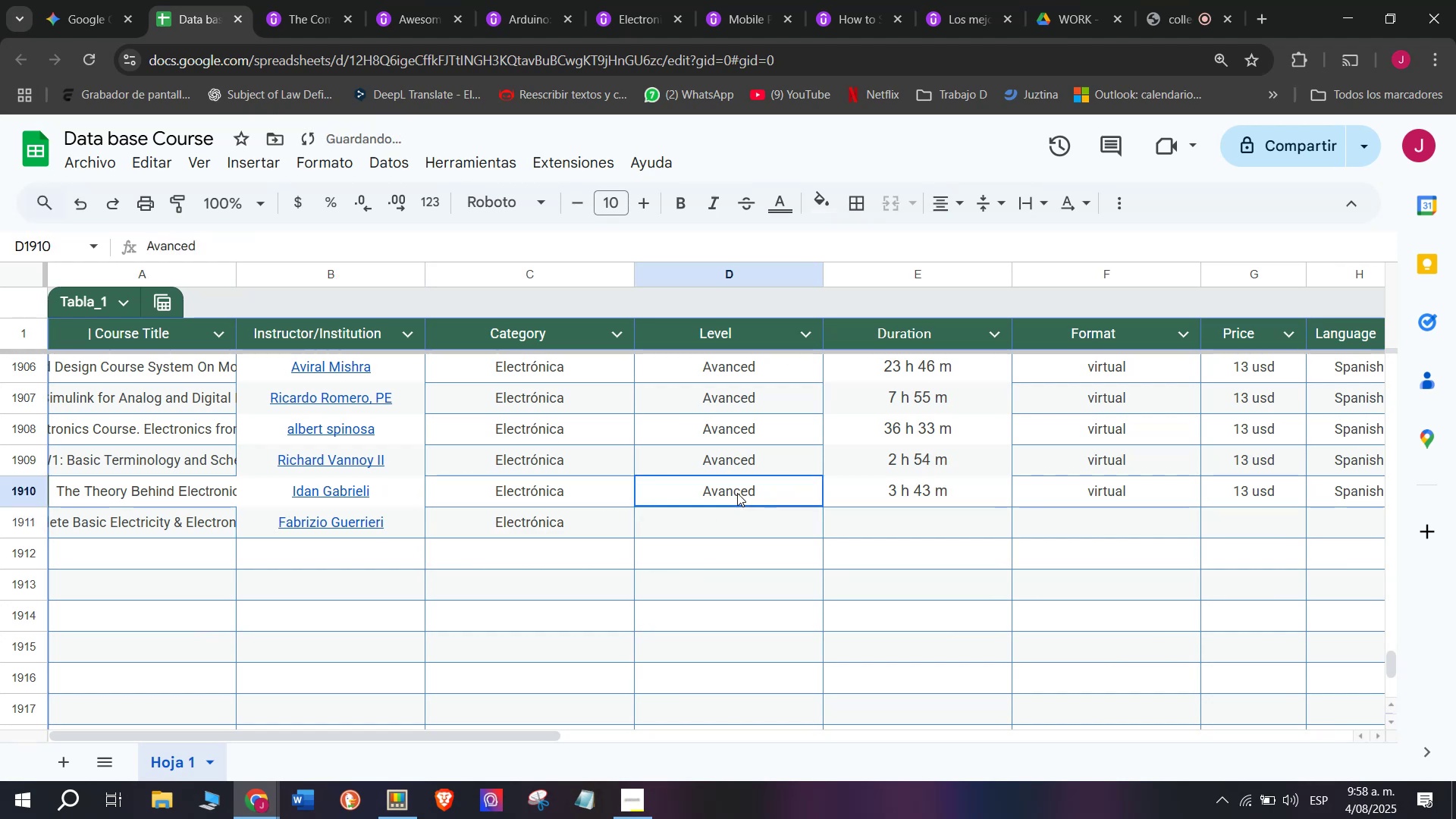 
key(Control+C)
 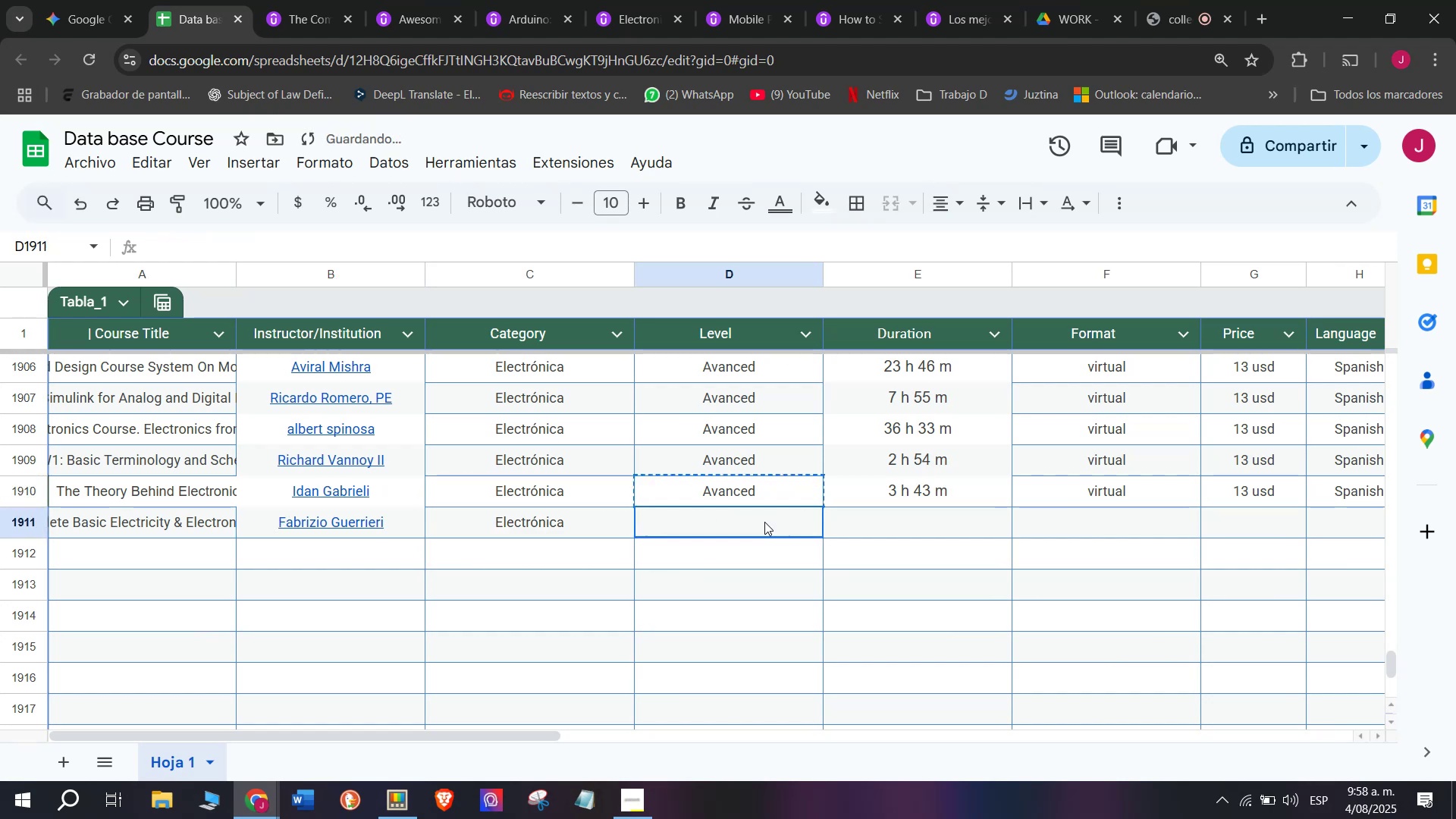 
double_click([764, 522])
 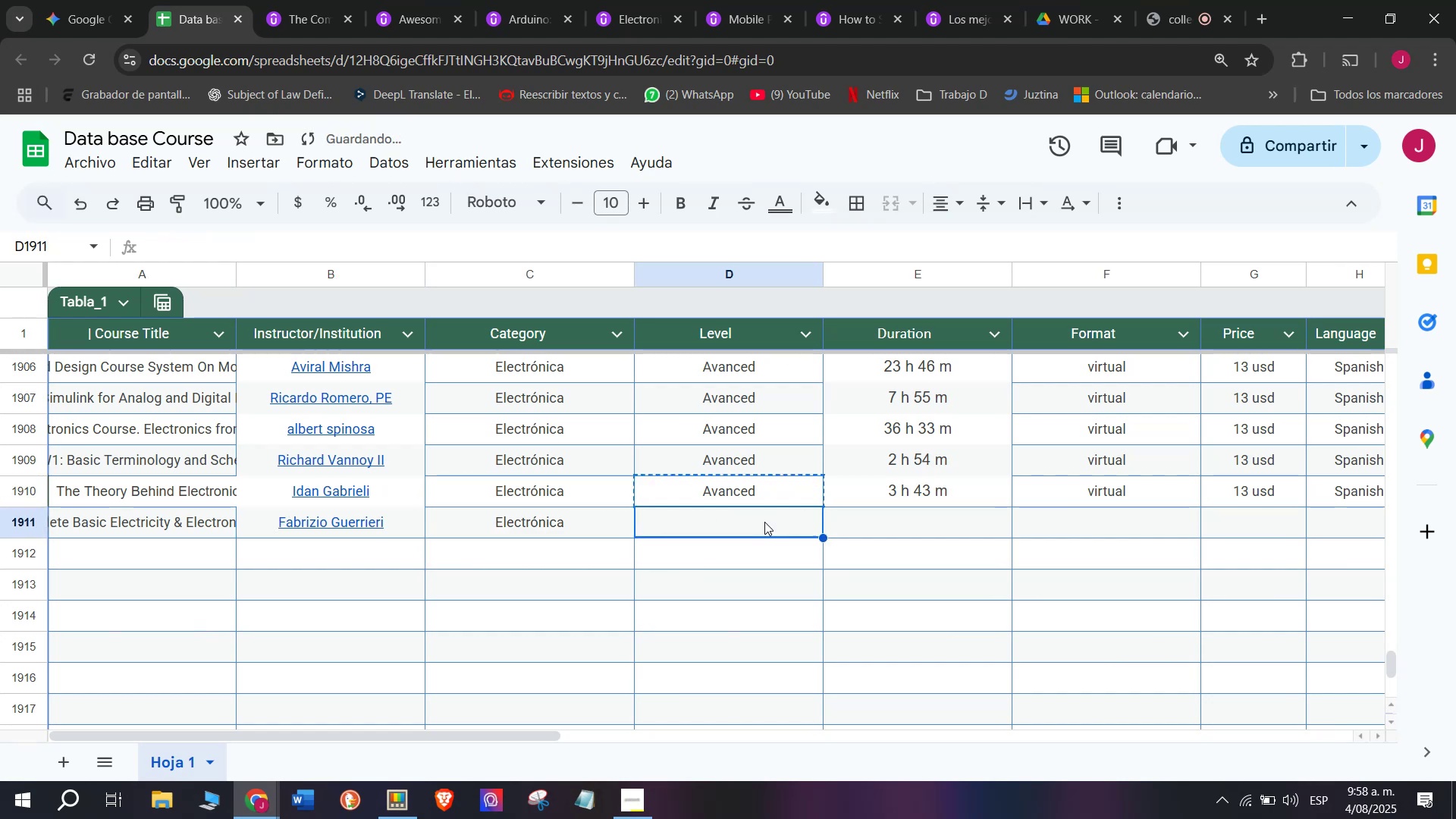 
key(Z)
 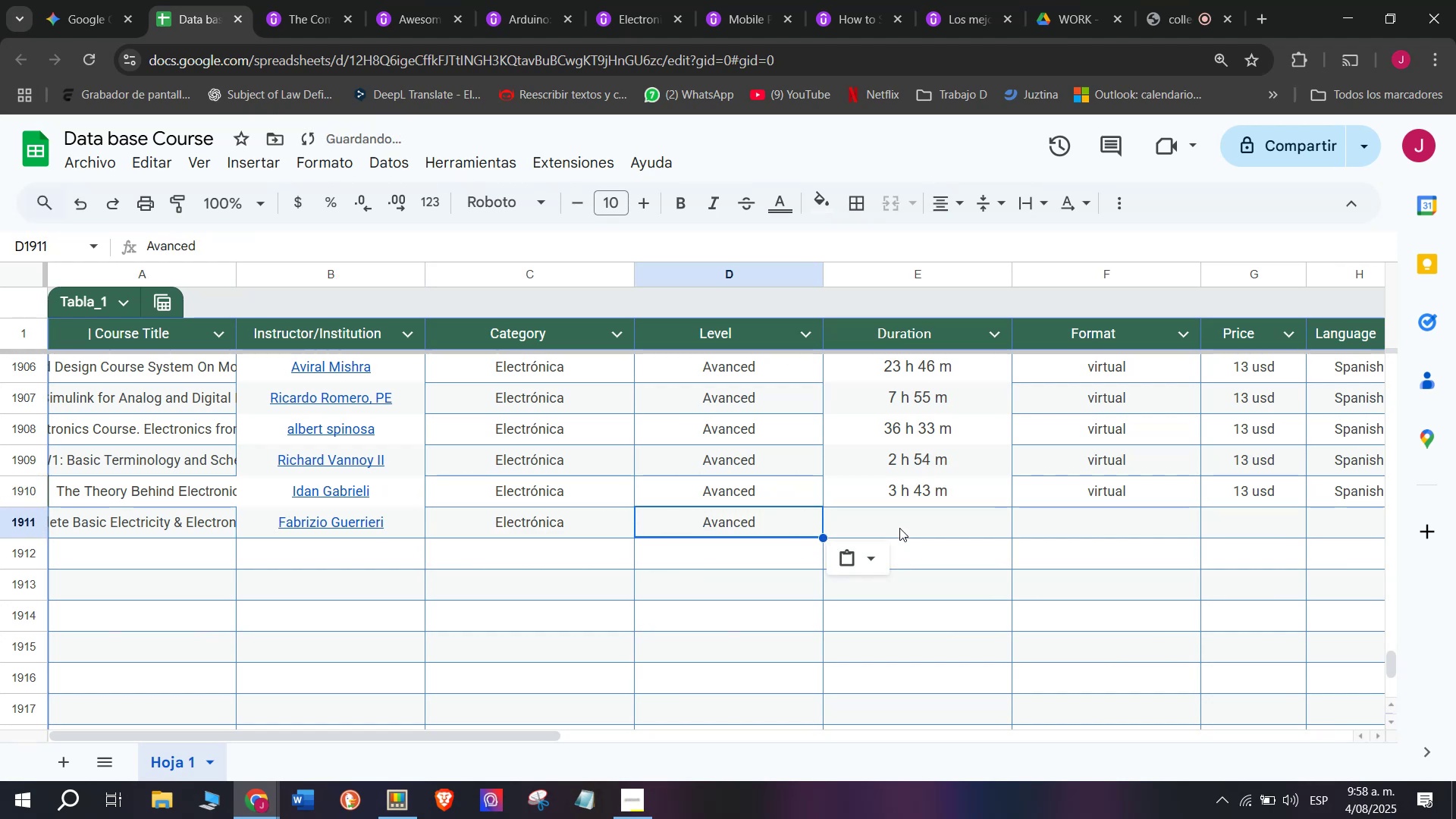 
key(Control+ControlLeft)
 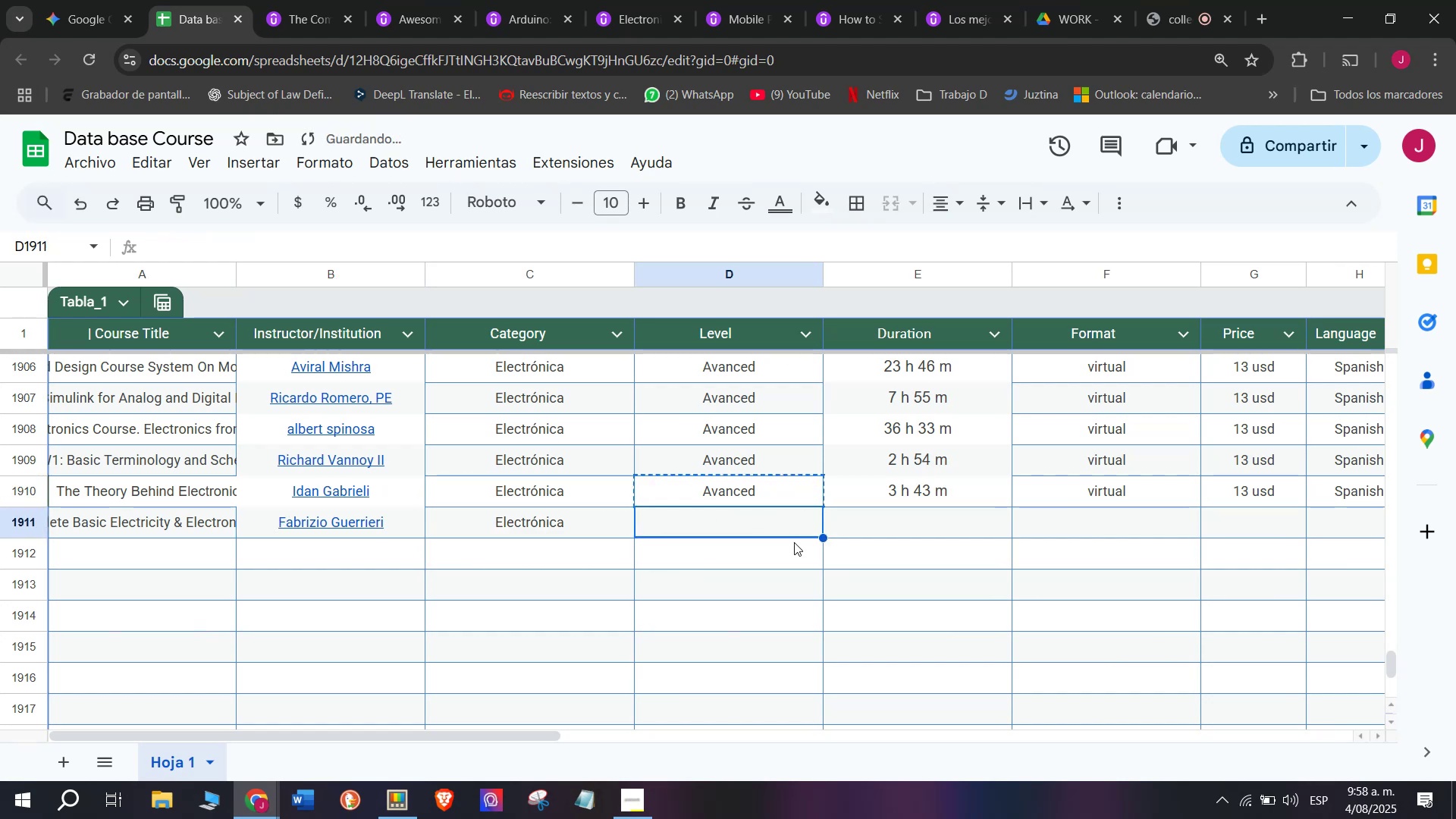 
key(Control+V)
 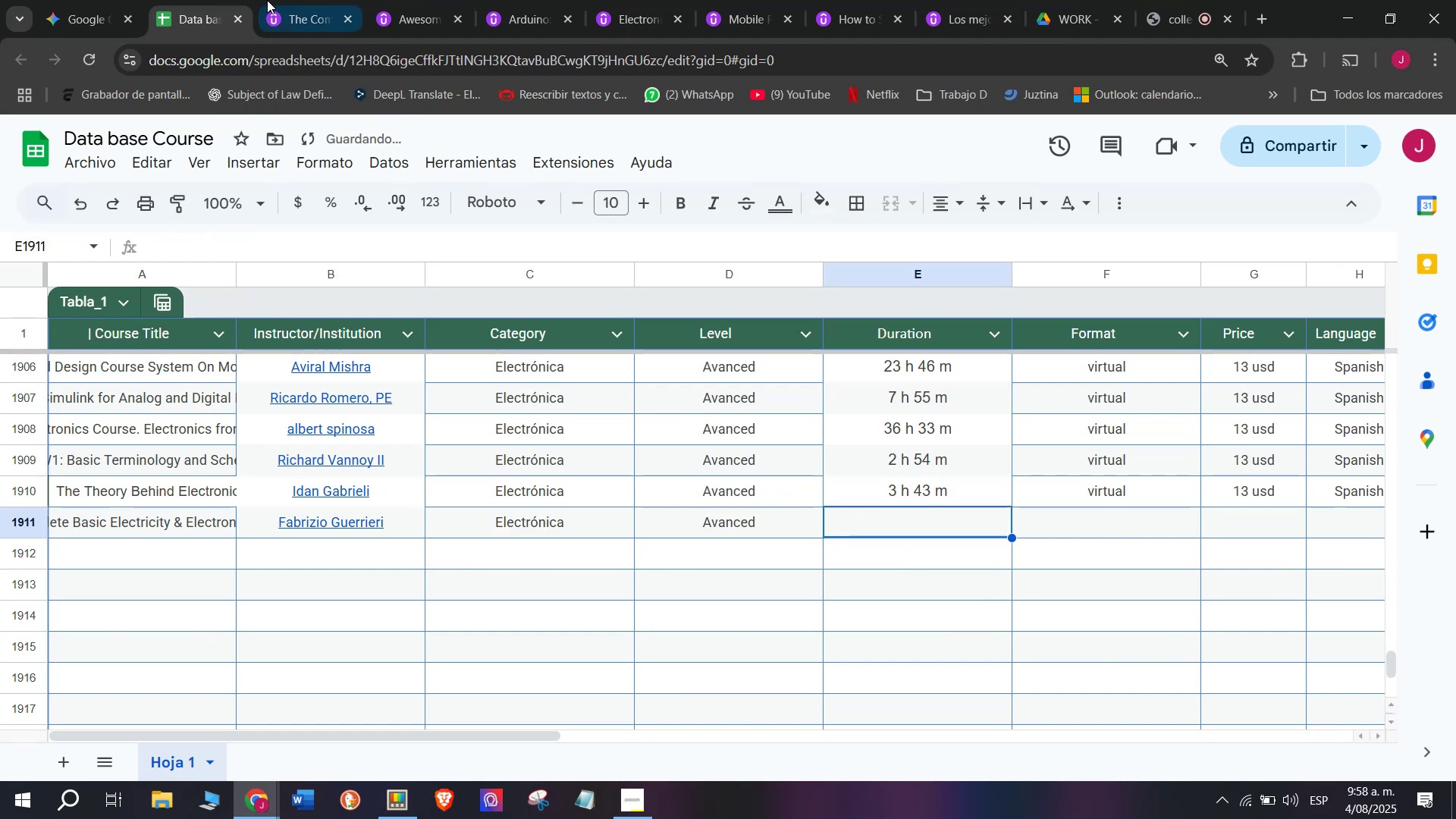 
left_click([267, 1])
 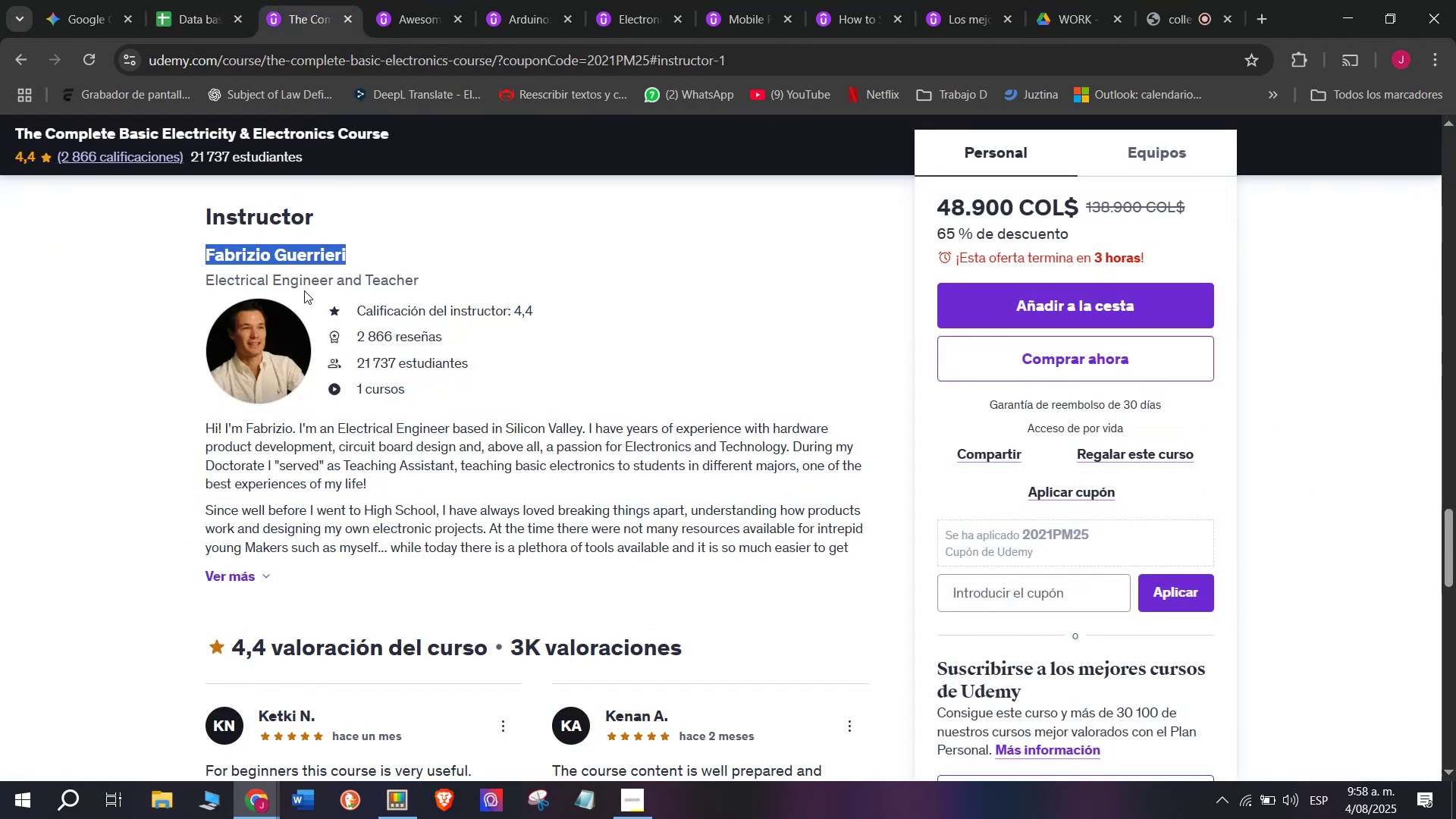 
scroll: coordinate [322, 365], scroll_direction: up, amount: 15.0
 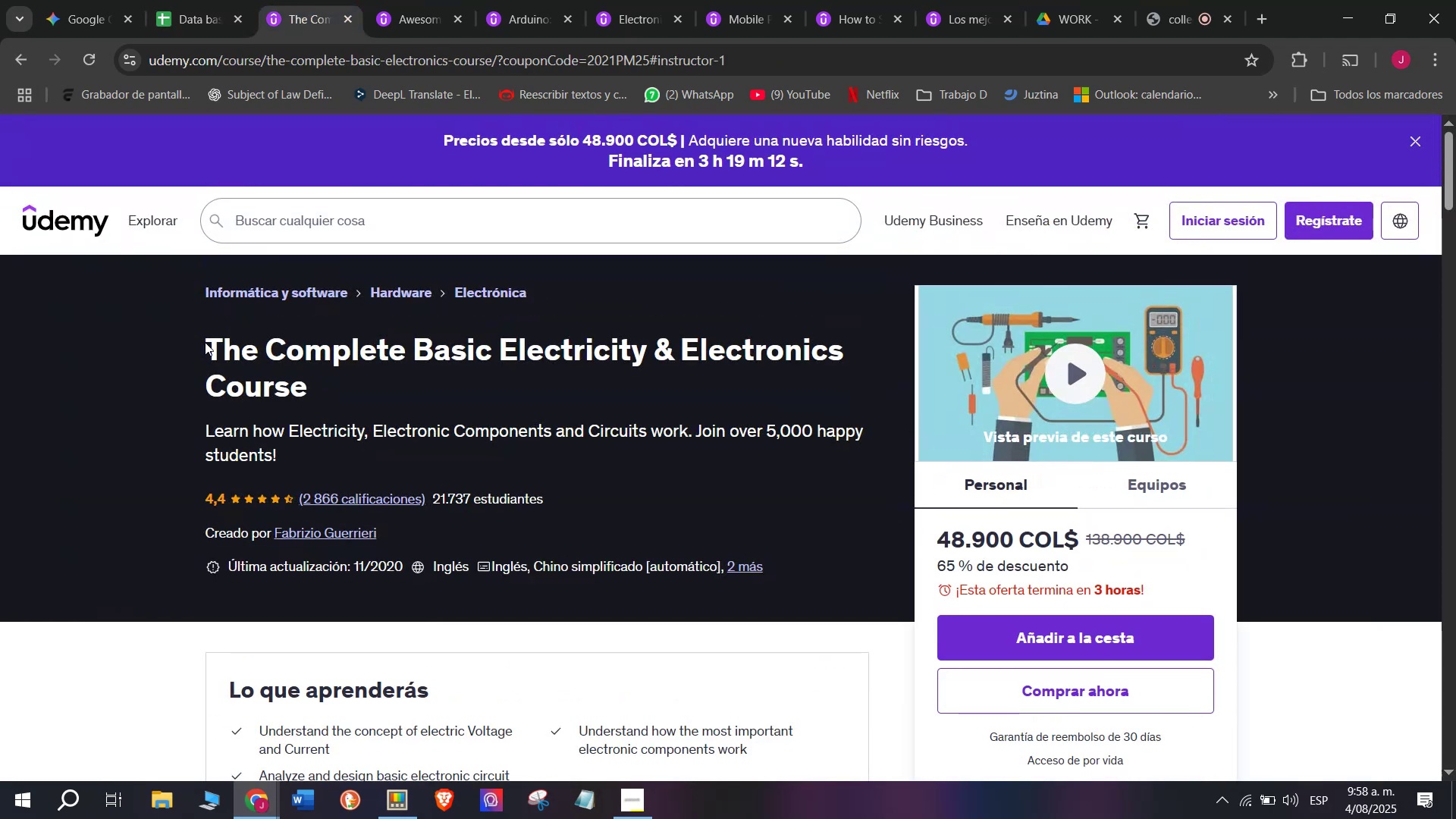 
left_click_drag(start_coordinate=[190, 334], to_coordinate=[356, 393])
 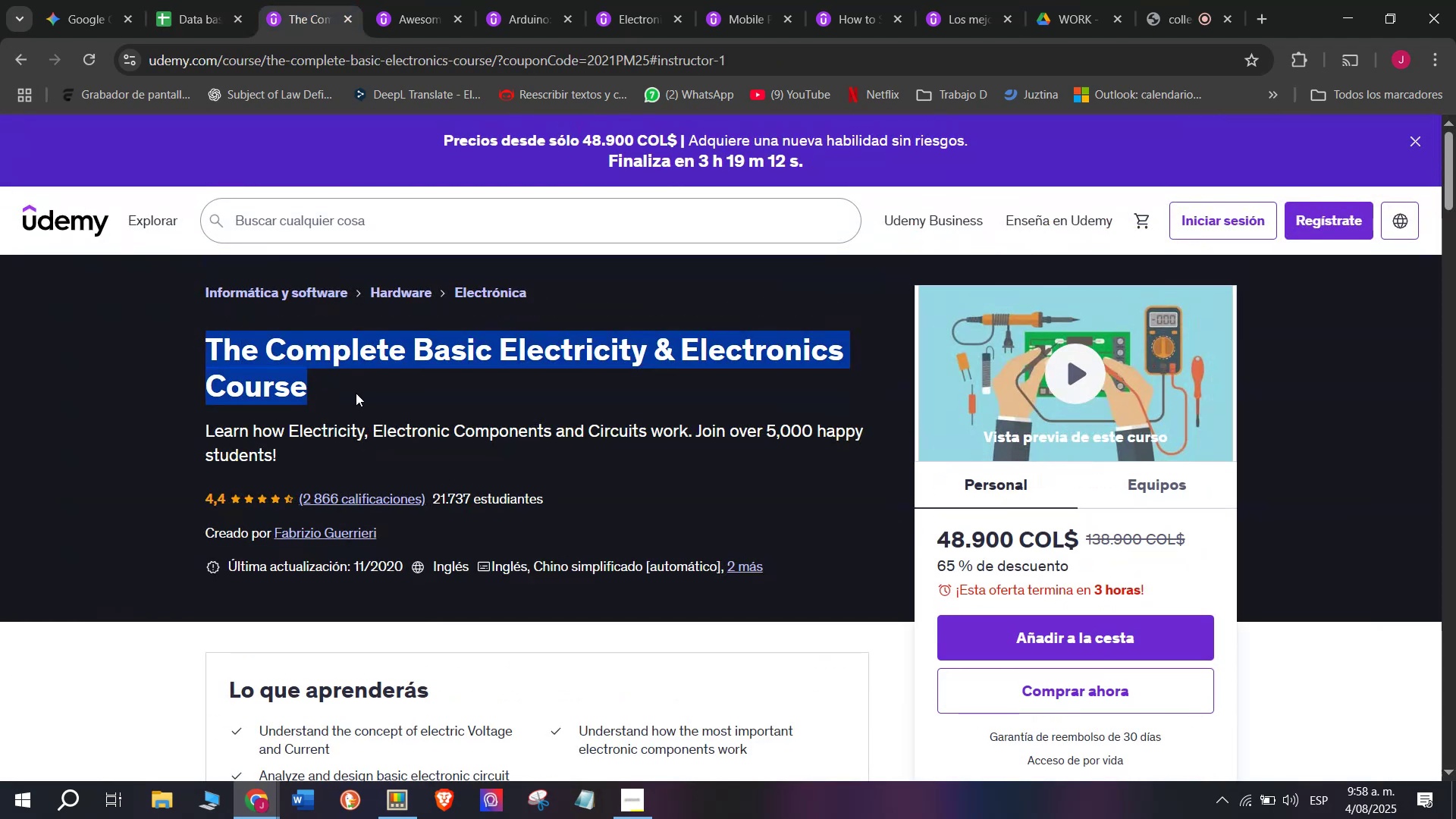 
key(Break)
 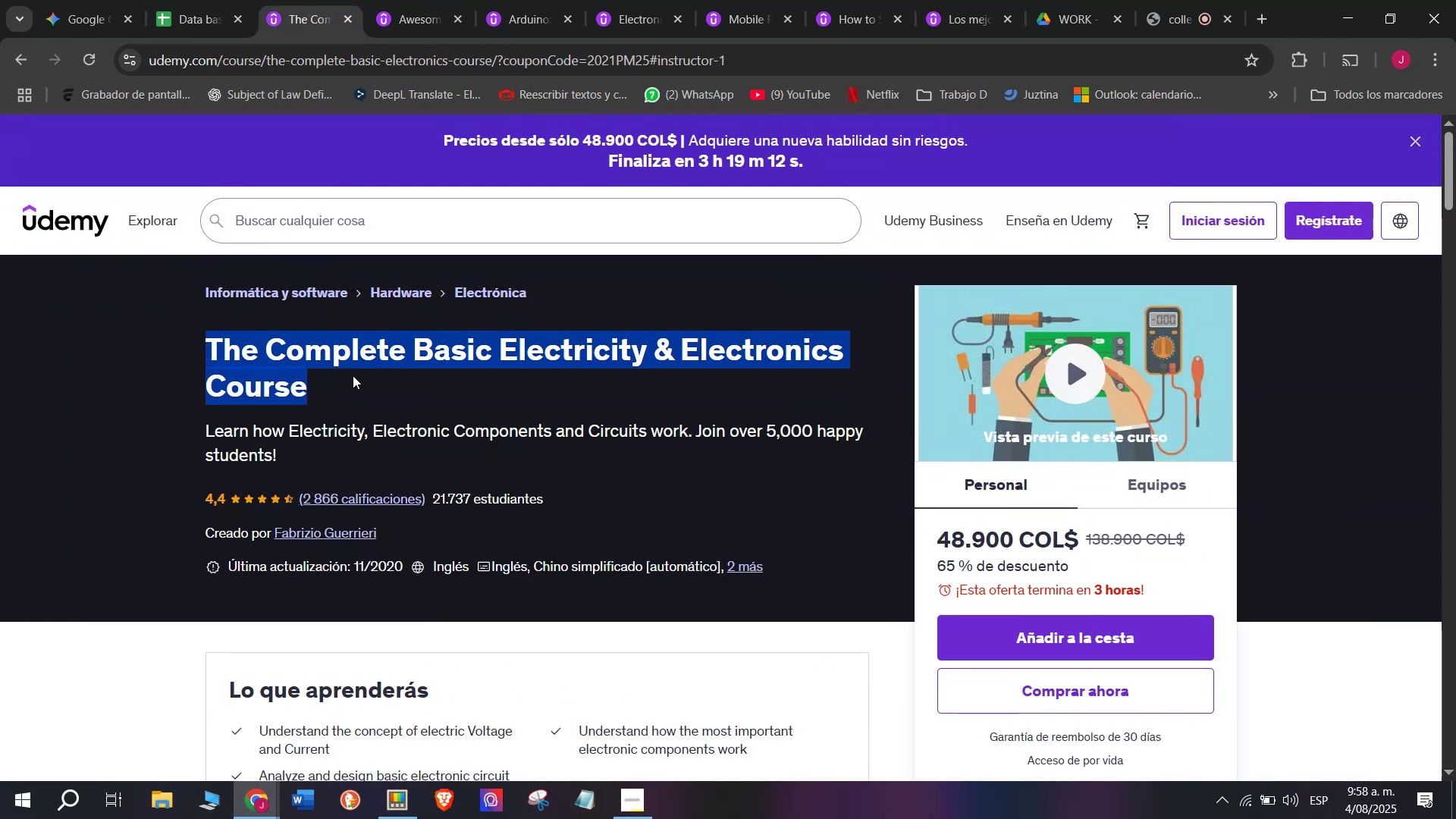 
key(Control+C)
 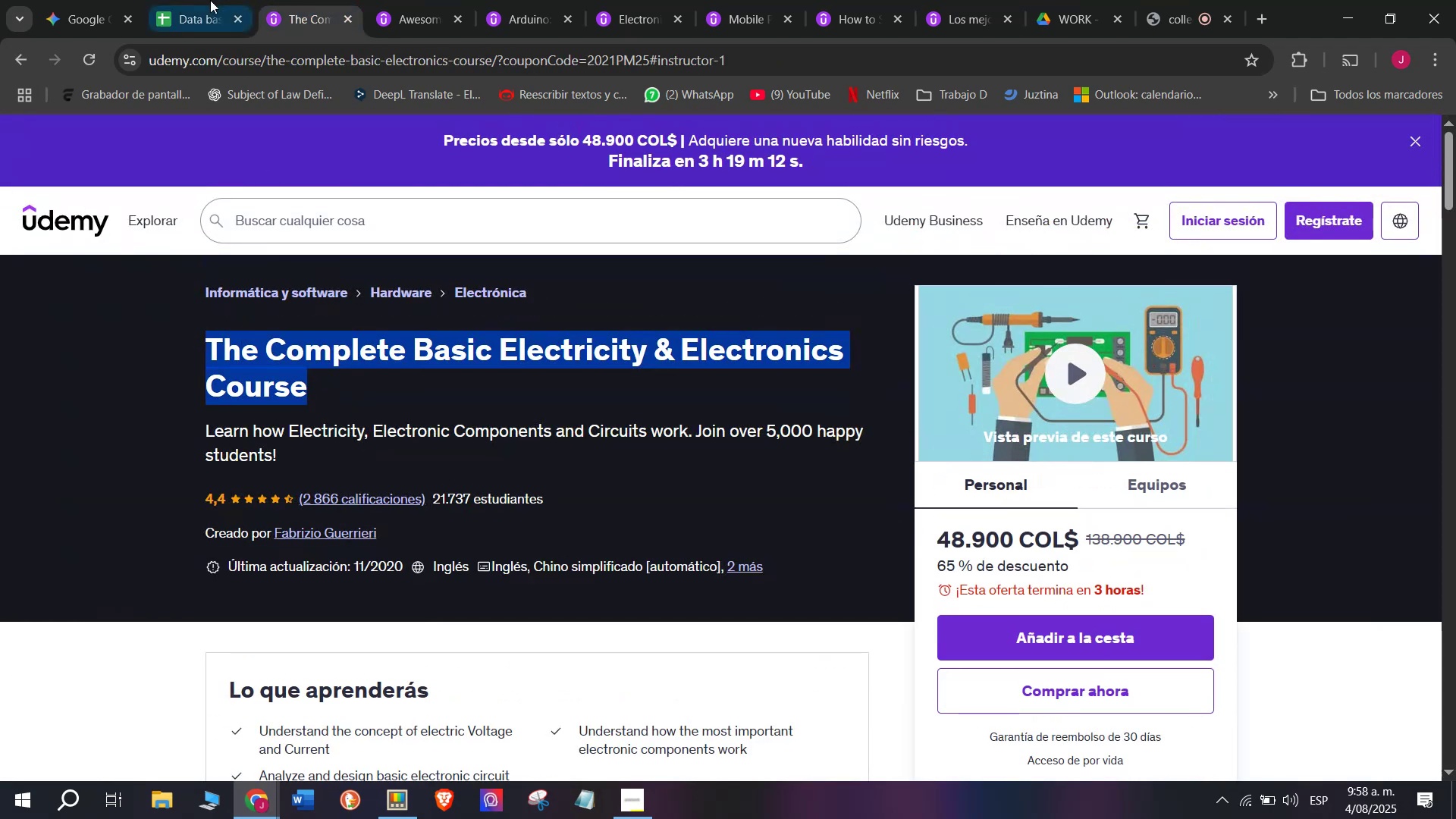 
key(Control+ControlLeft)
 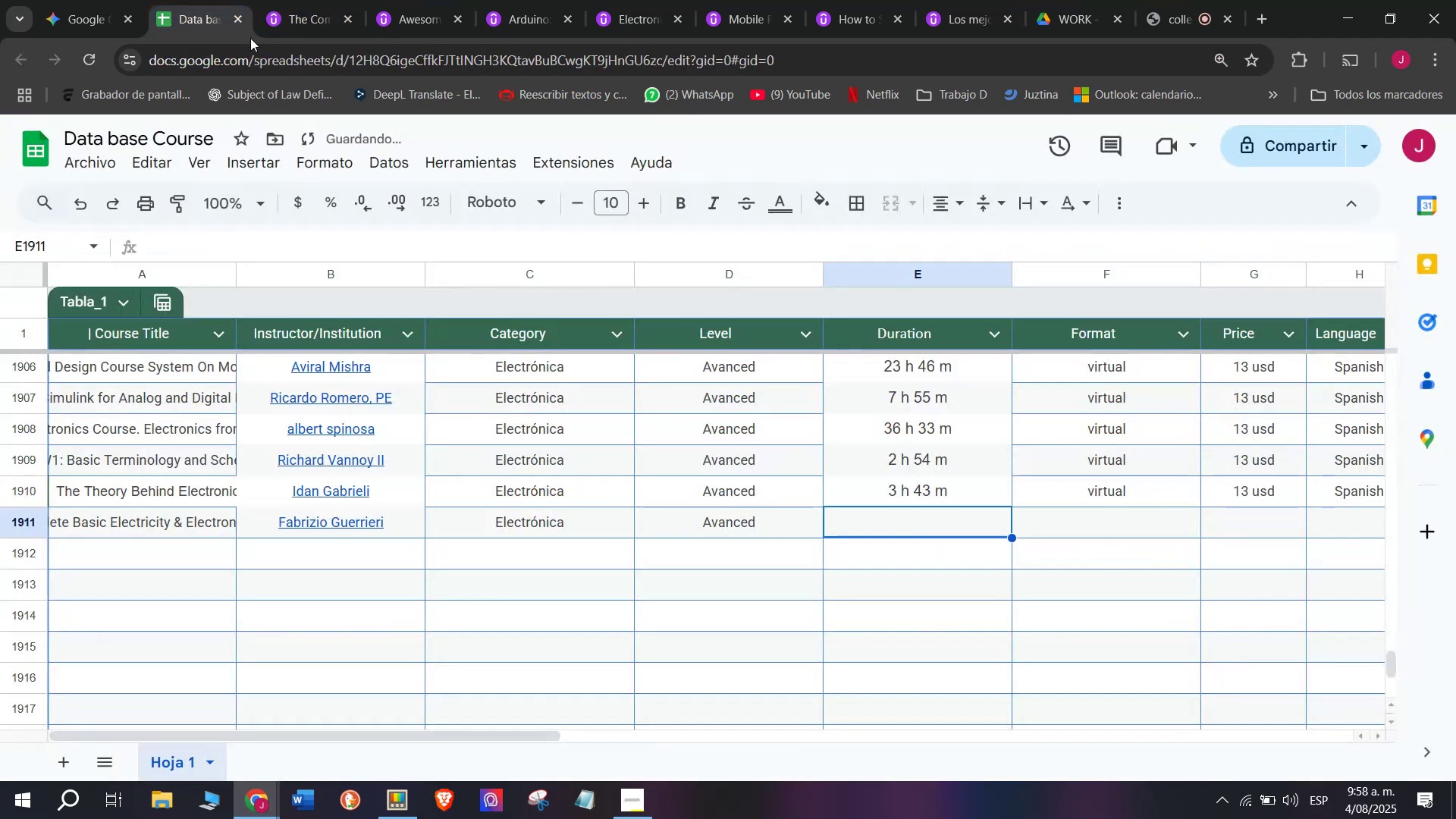 
left_click([212, 0])
 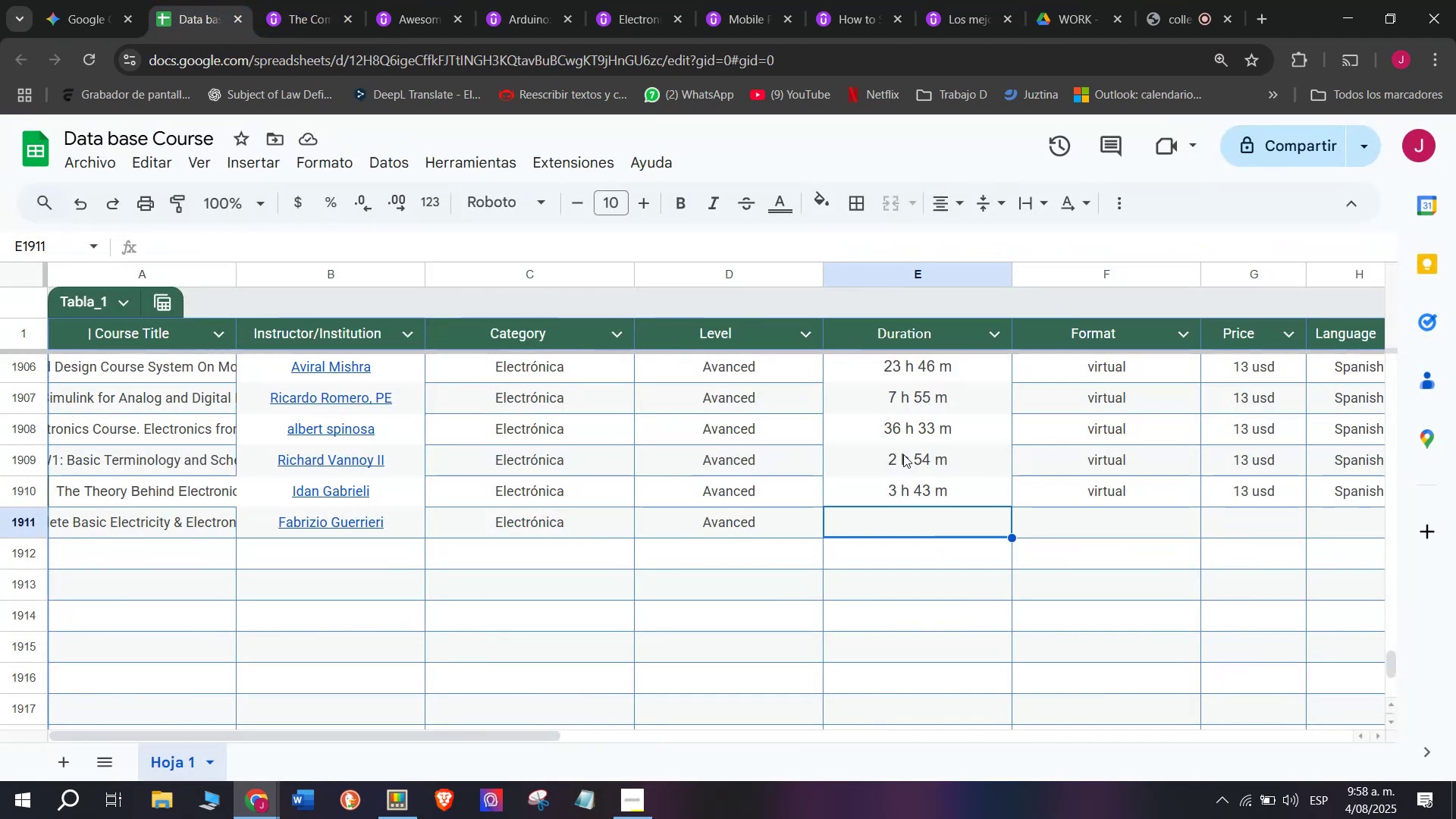 
key(Z)
 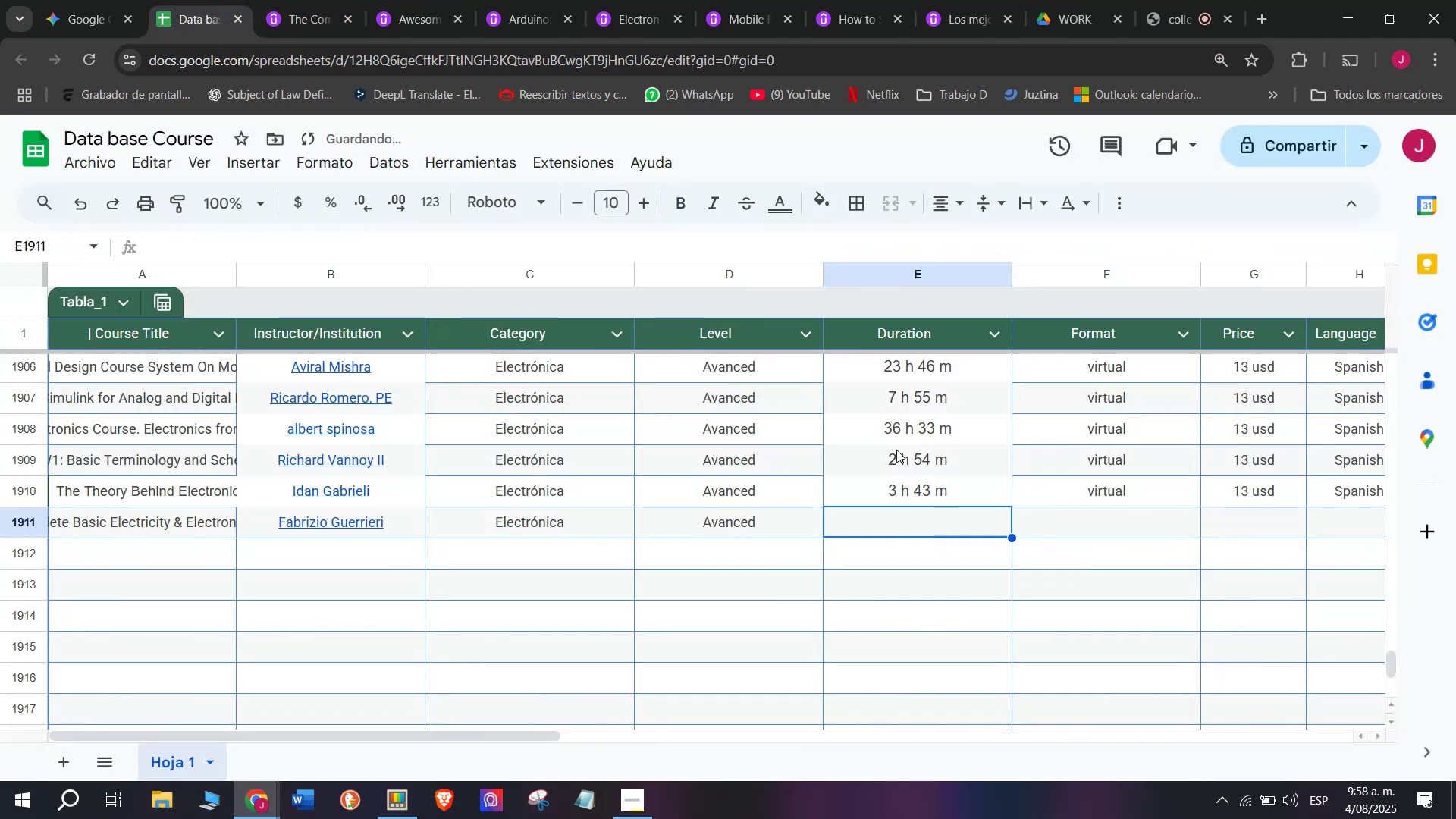 
key(Control+ControlLeft)
 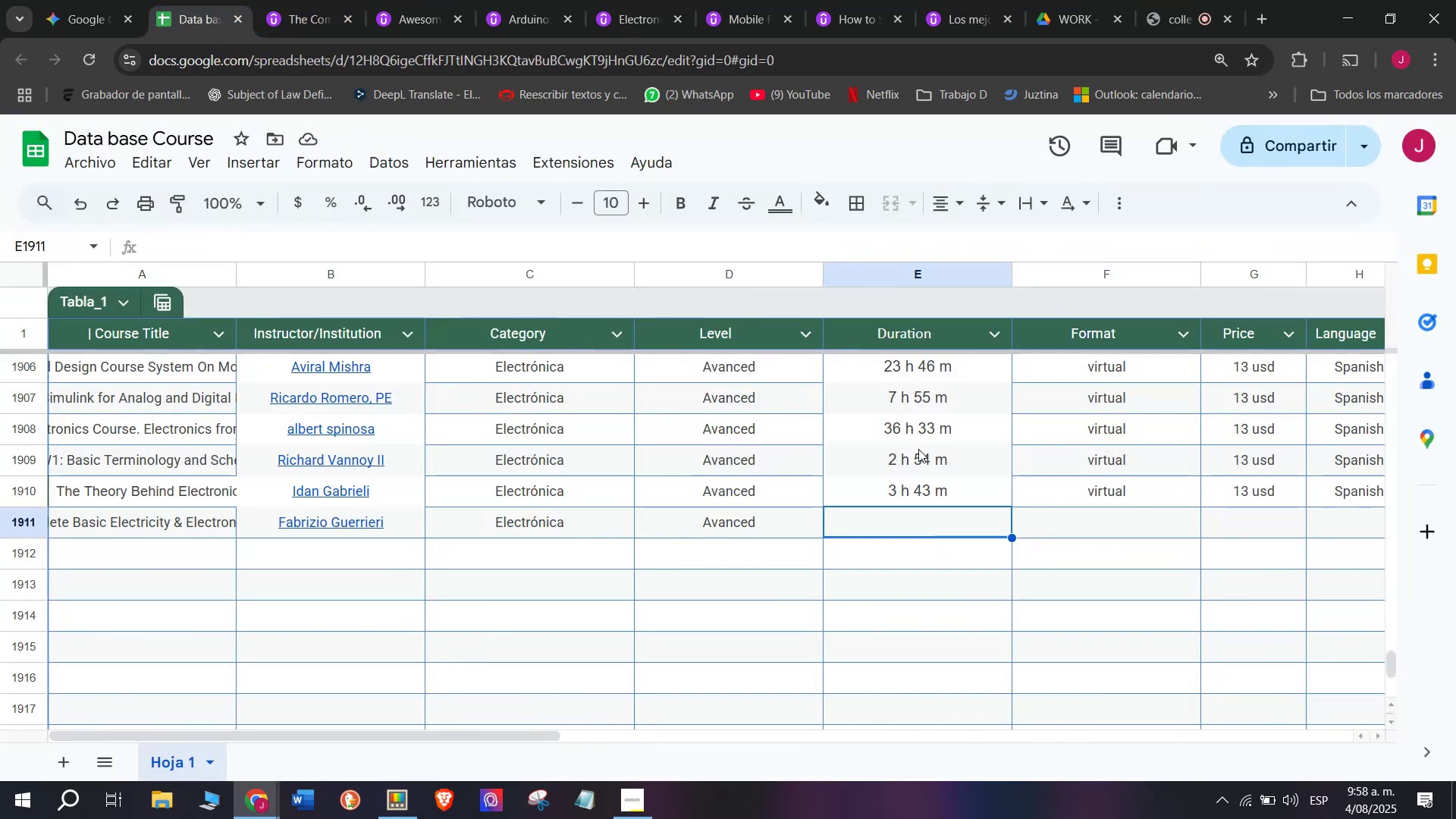 
key(Control+V)
 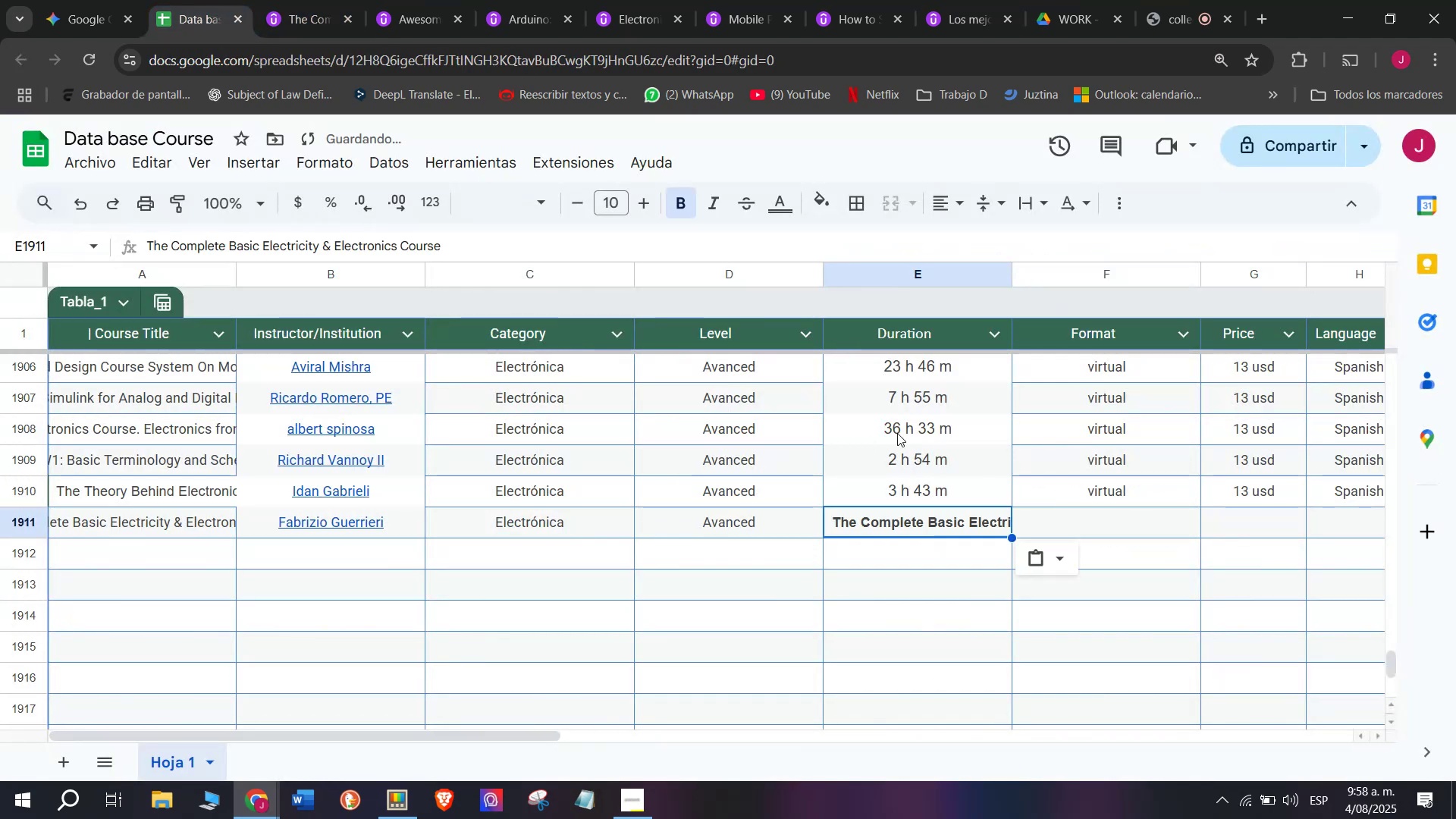 
key(Shift+ShiftLeft)
 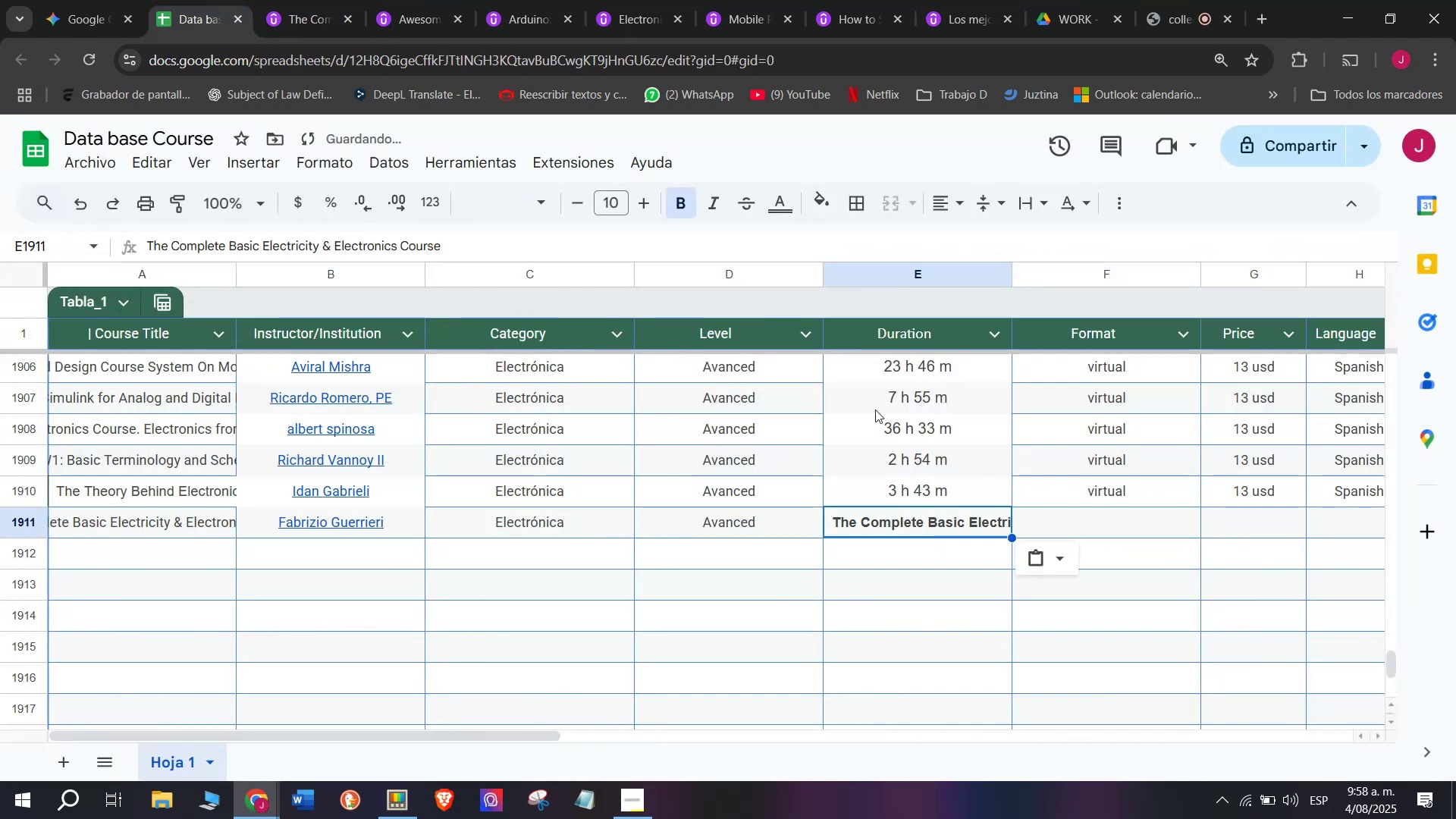 
key(Control+Shift+ControlLeft)
 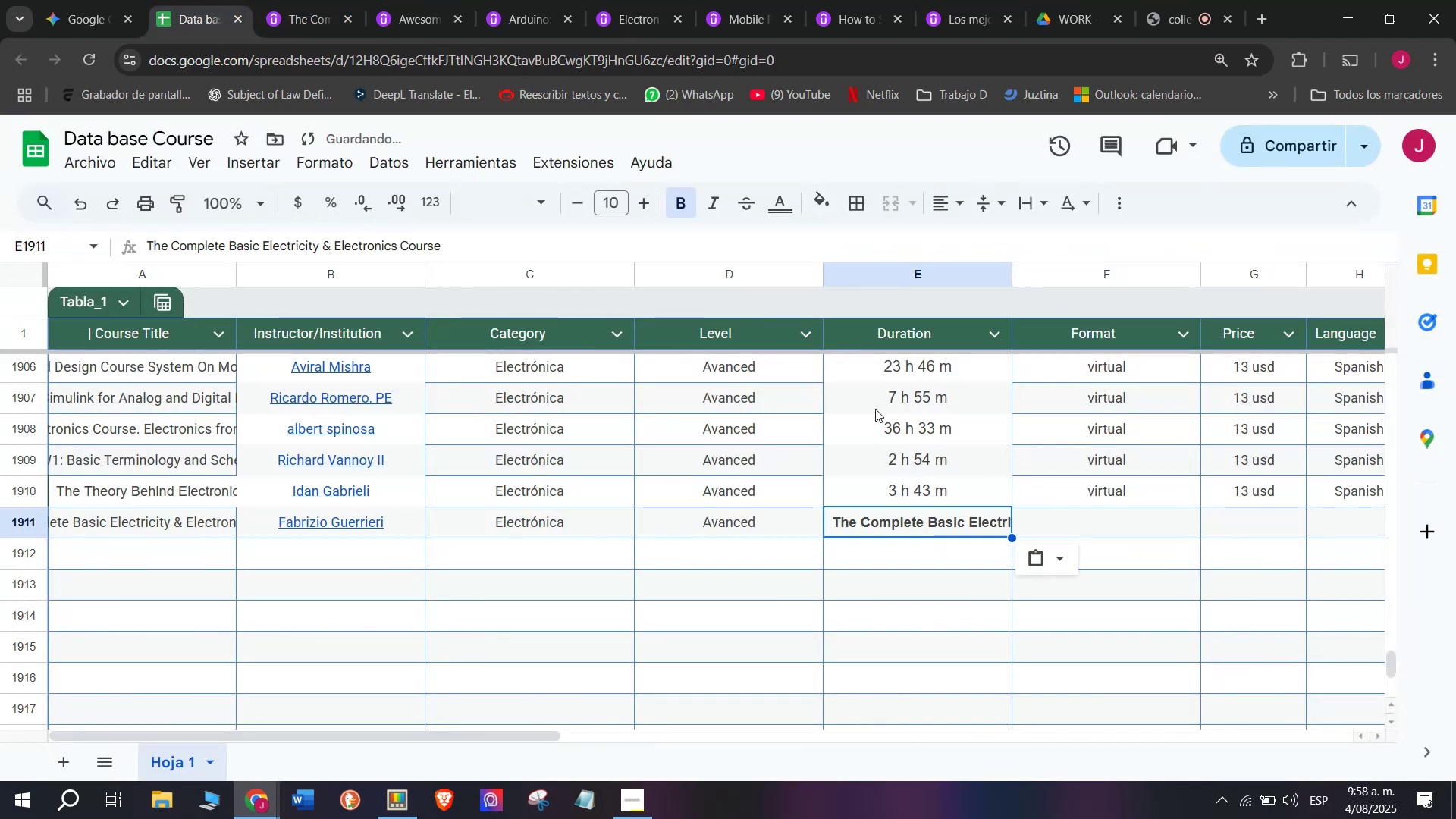 
key(Control+Shift+Z)
 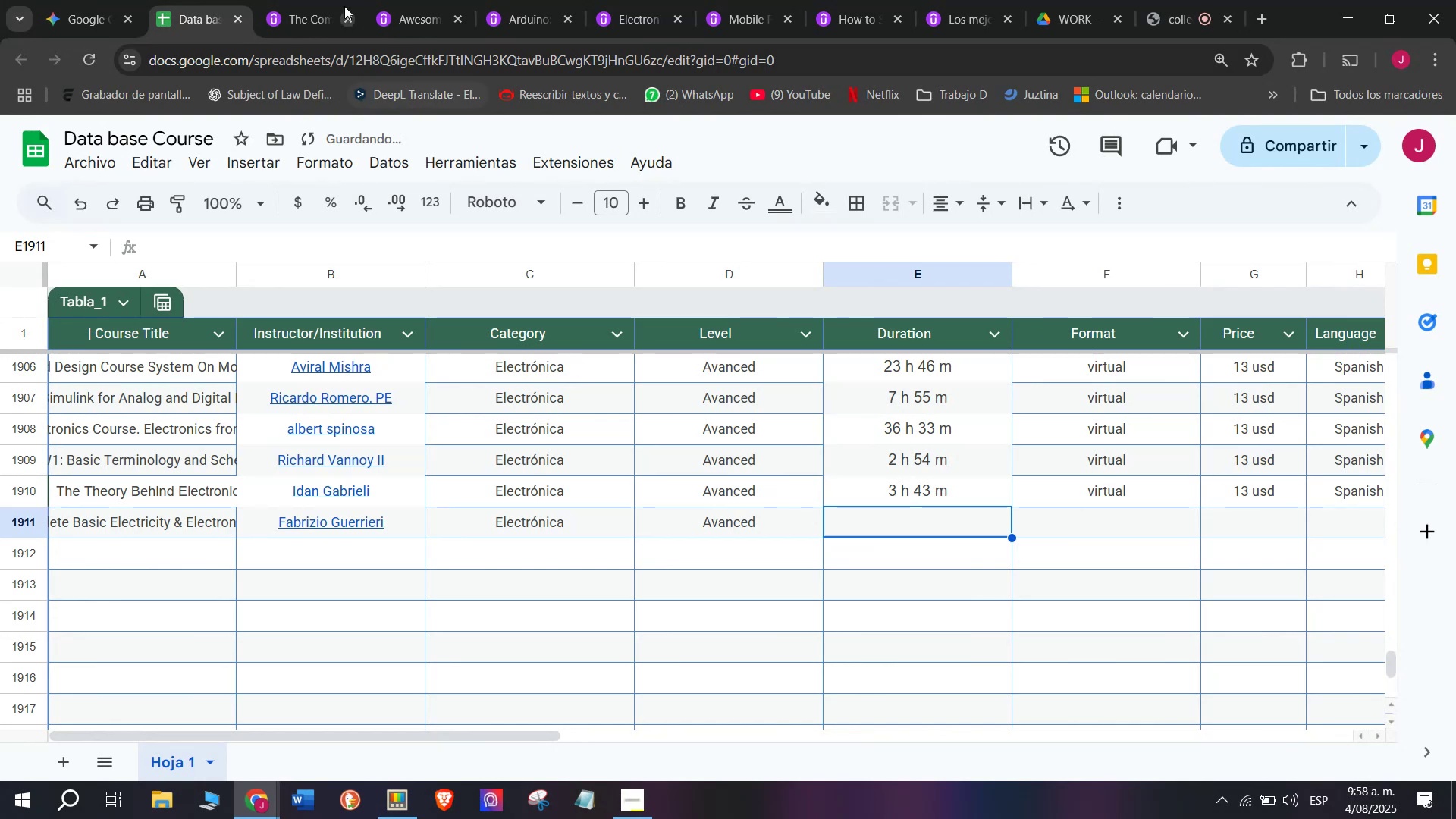 
left_click([331, 0])
 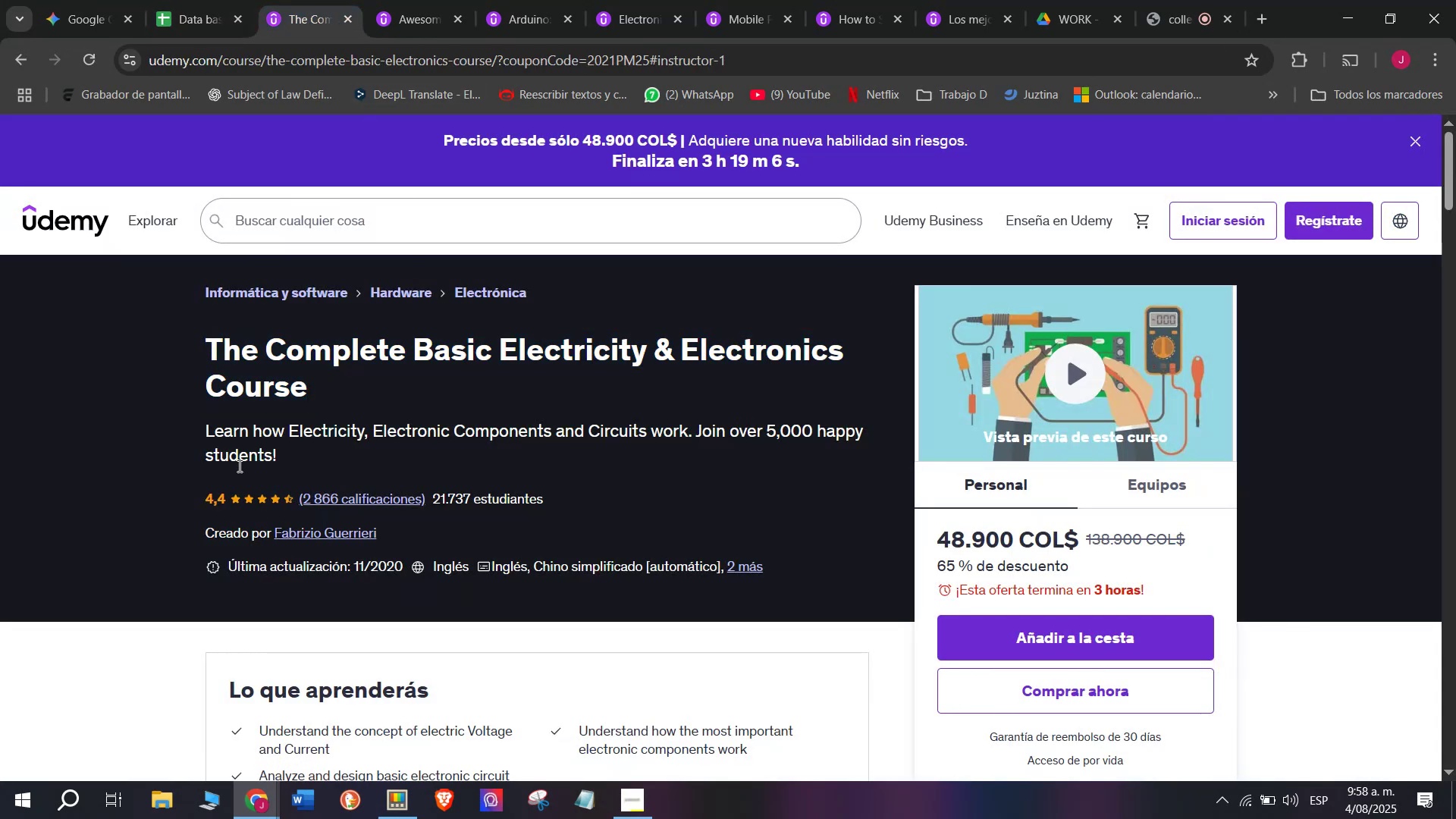 
wait(9.75)
 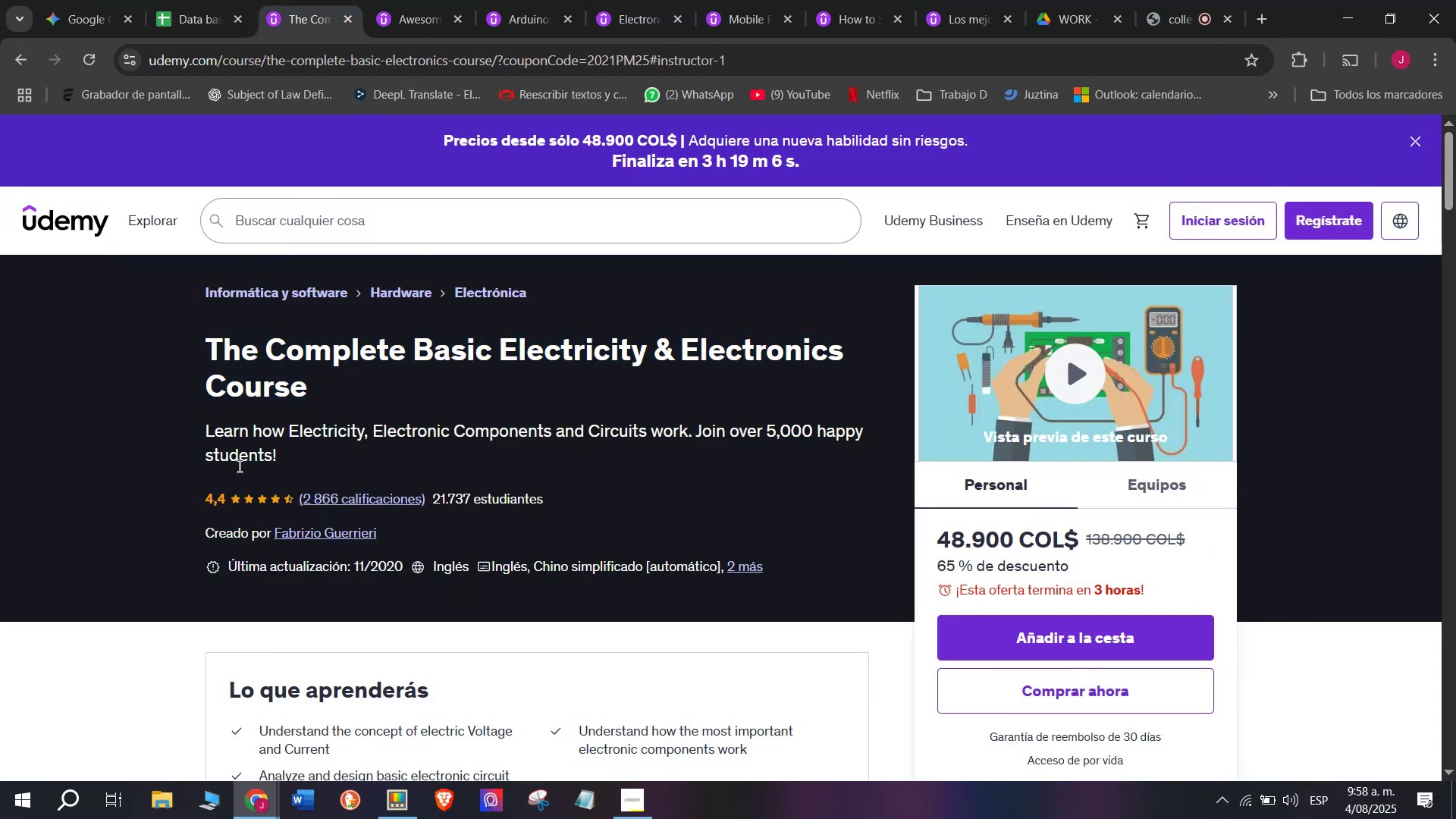 
left_click([185, 0])
 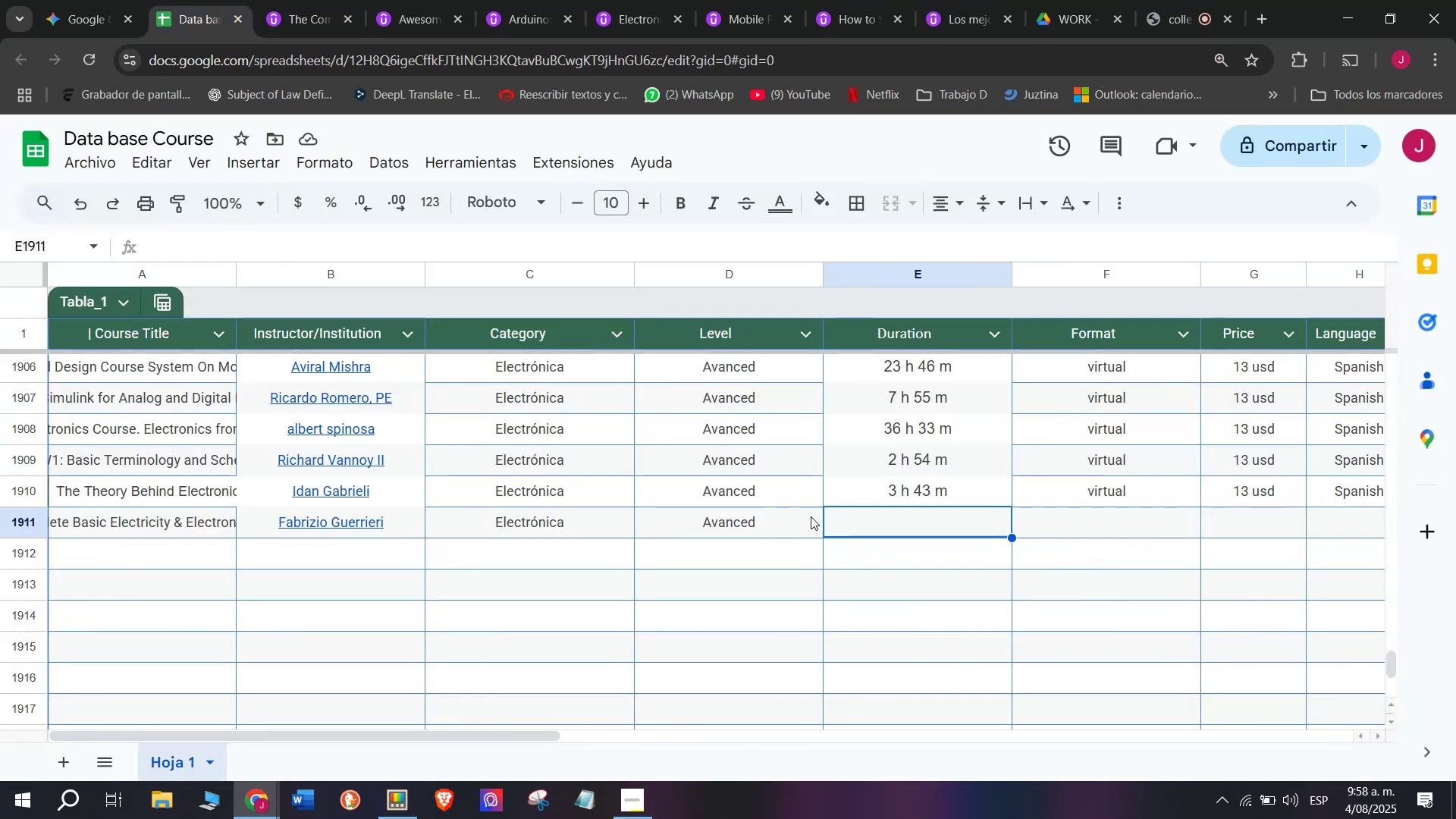 
left_click([339, 0])
 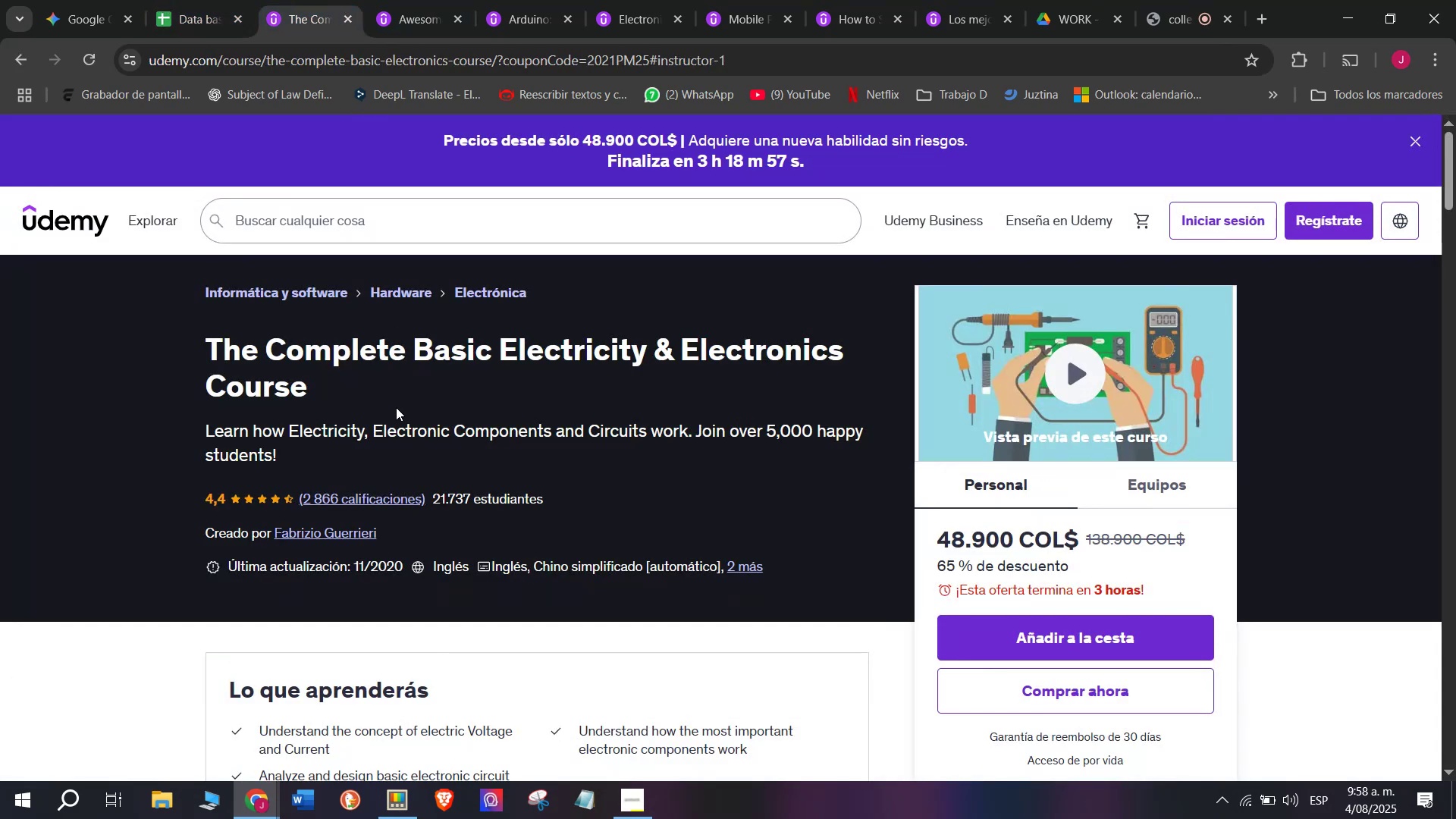 
left_click([204, 0])
 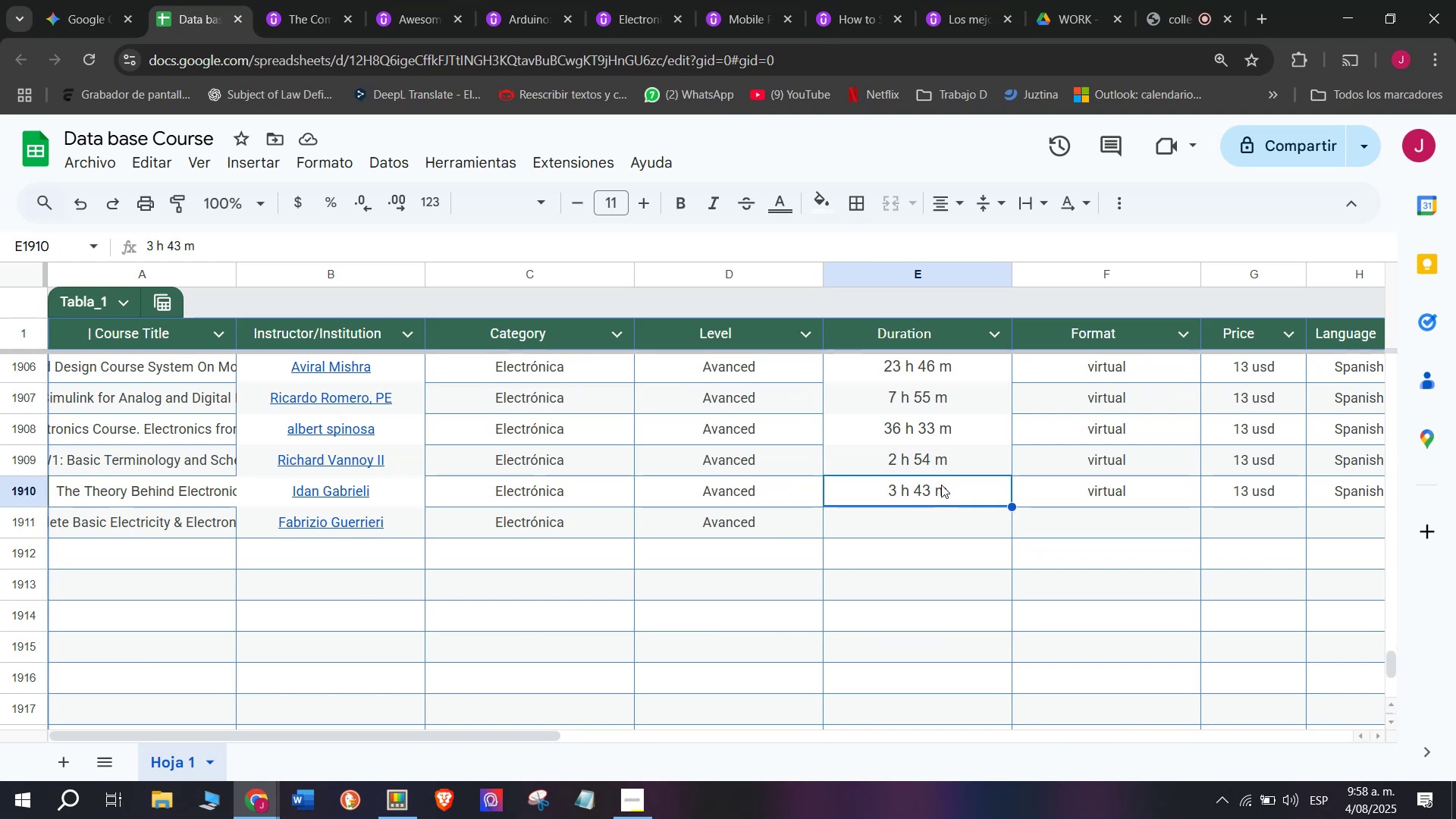 
wait(7.11)
 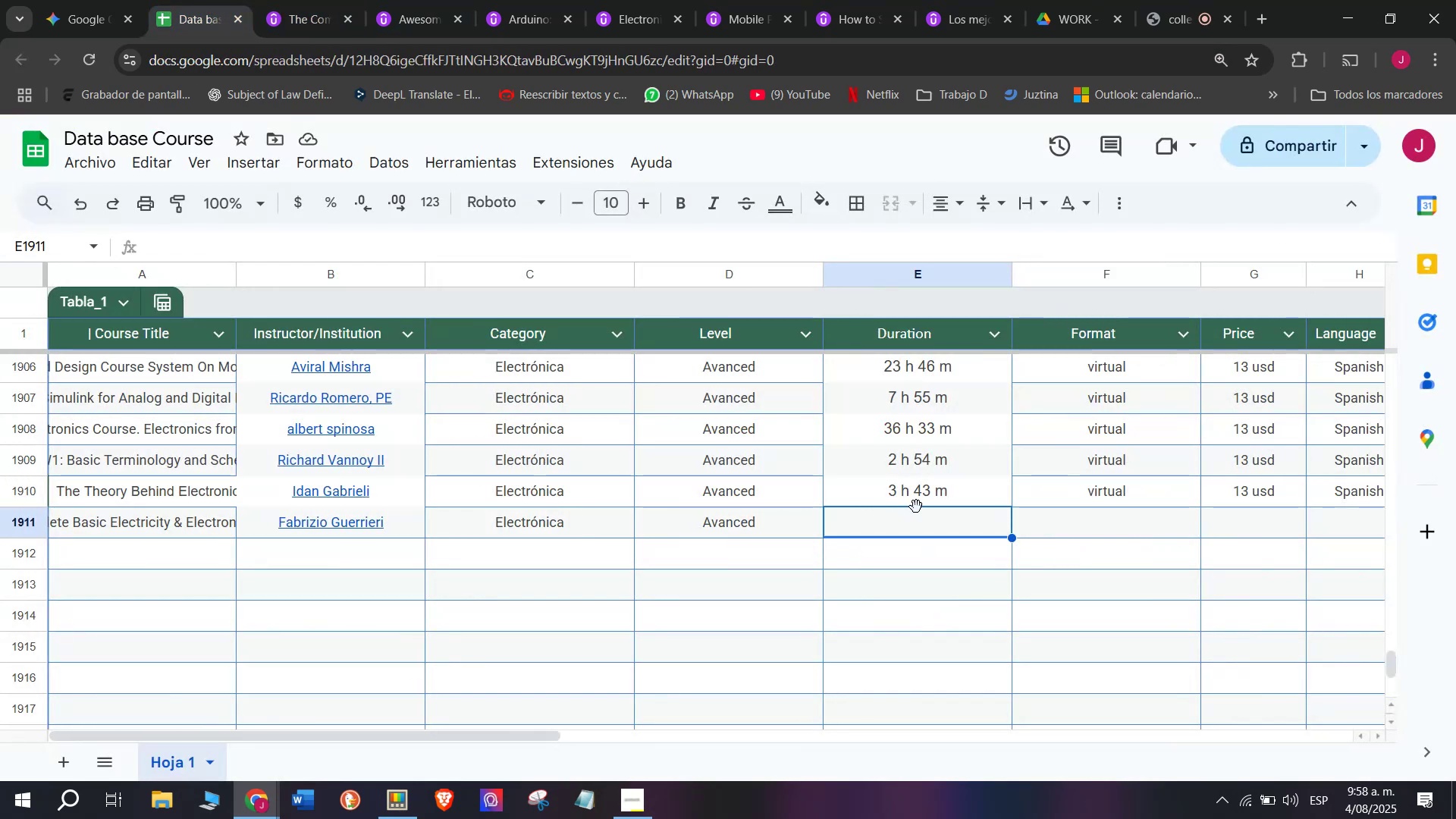 
left_click([974, 516])
 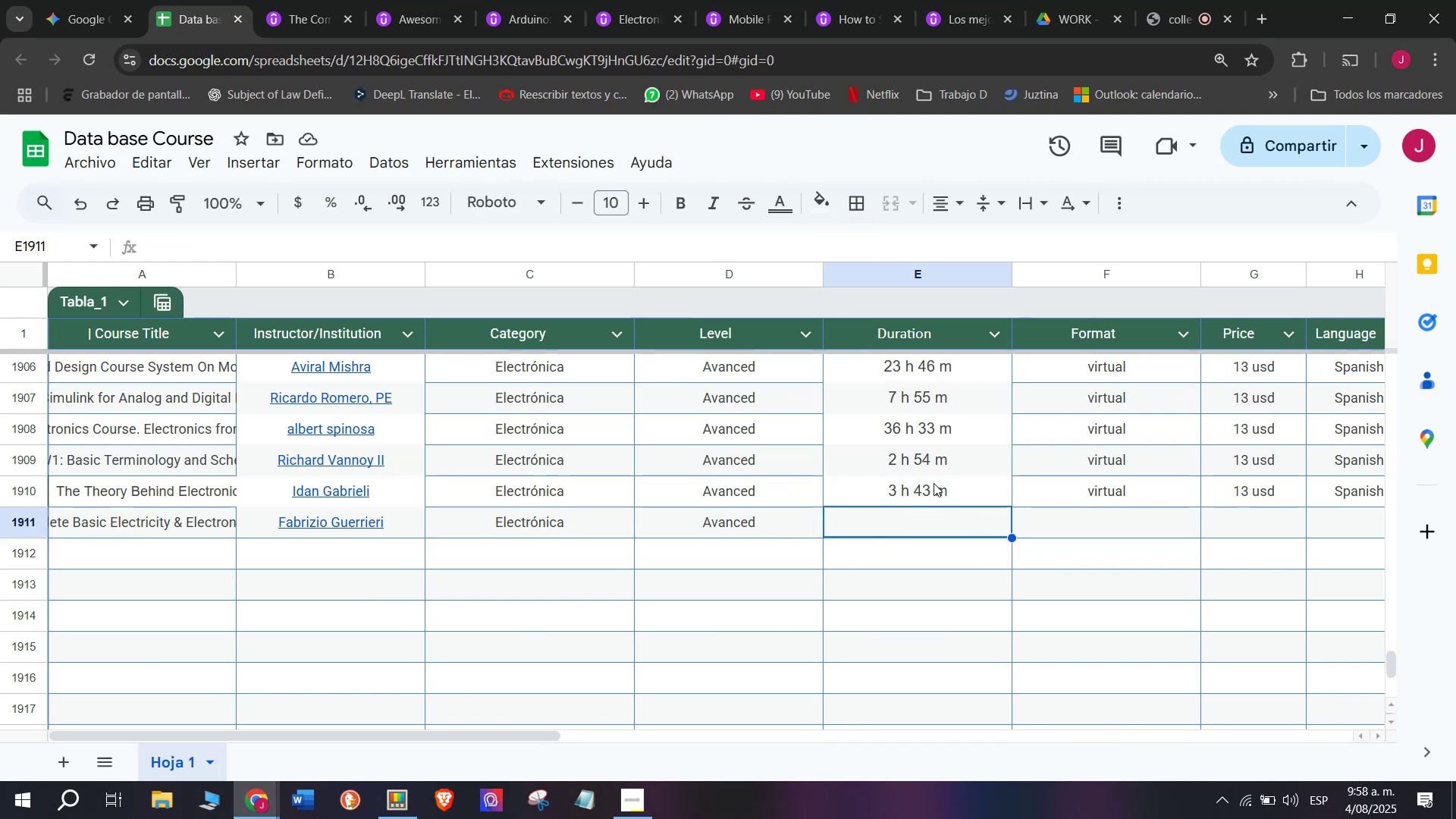 
key(Control+ControlLeft)
 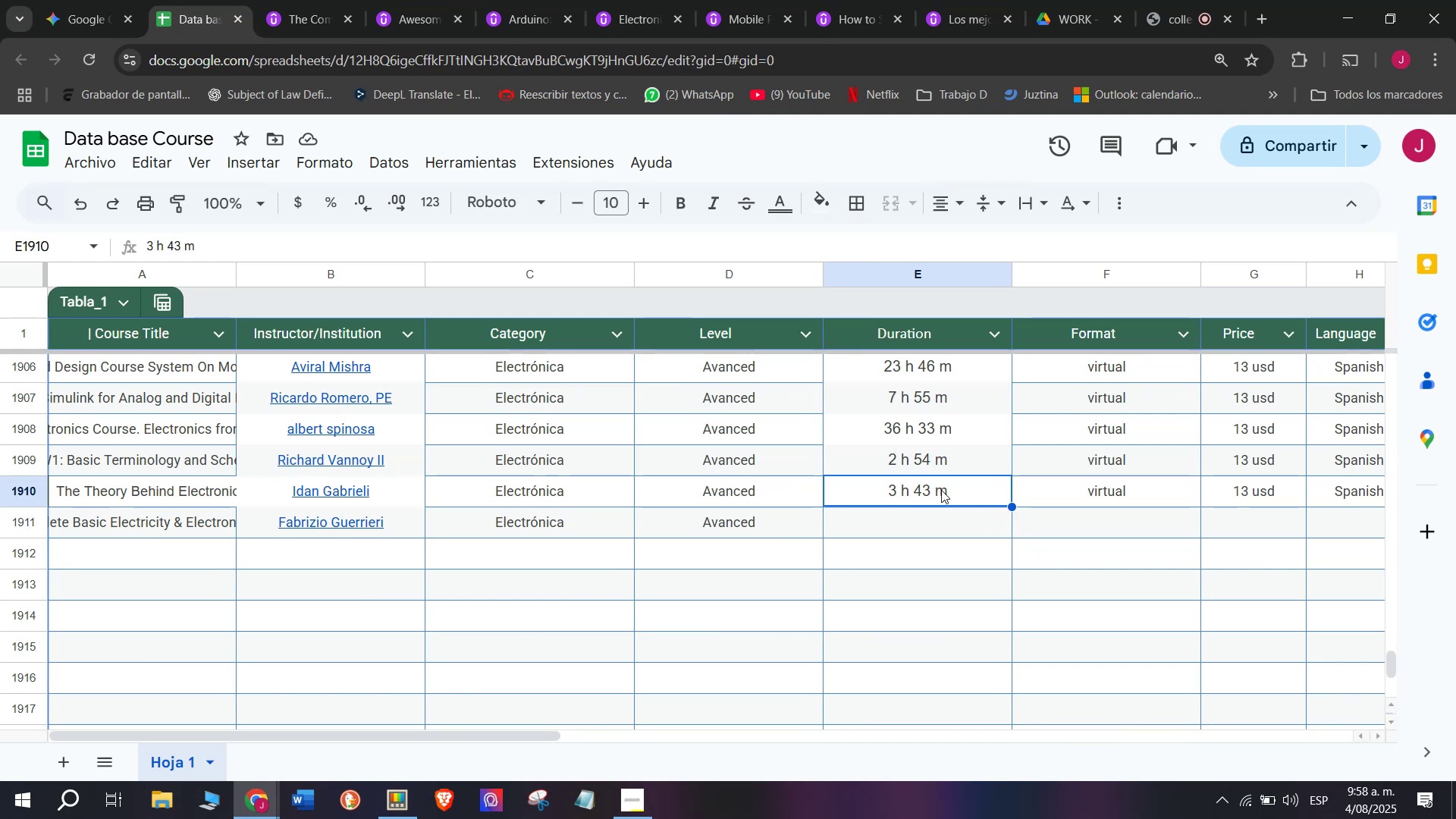 
key(Break)
 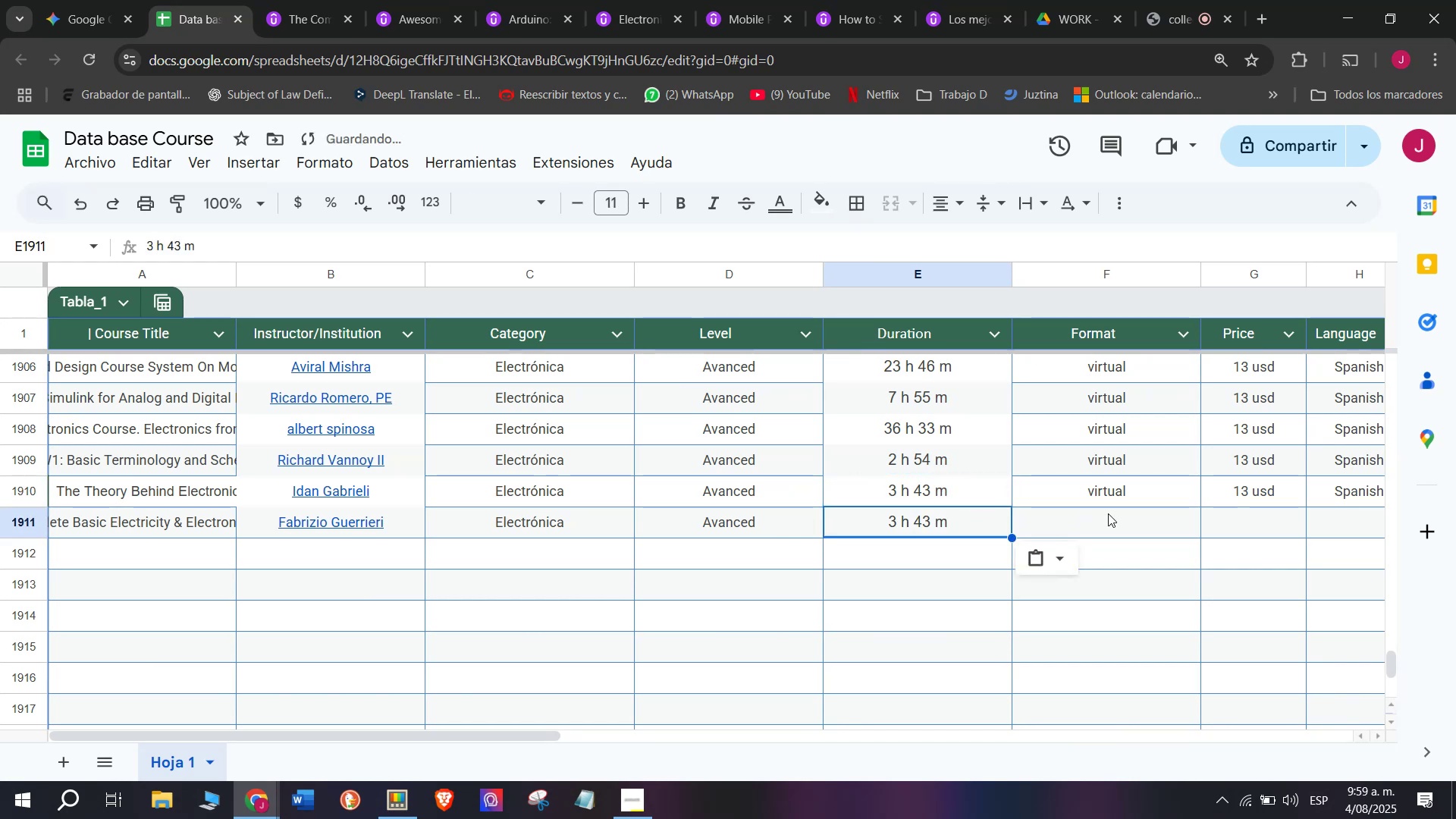 
key(Control+C)
 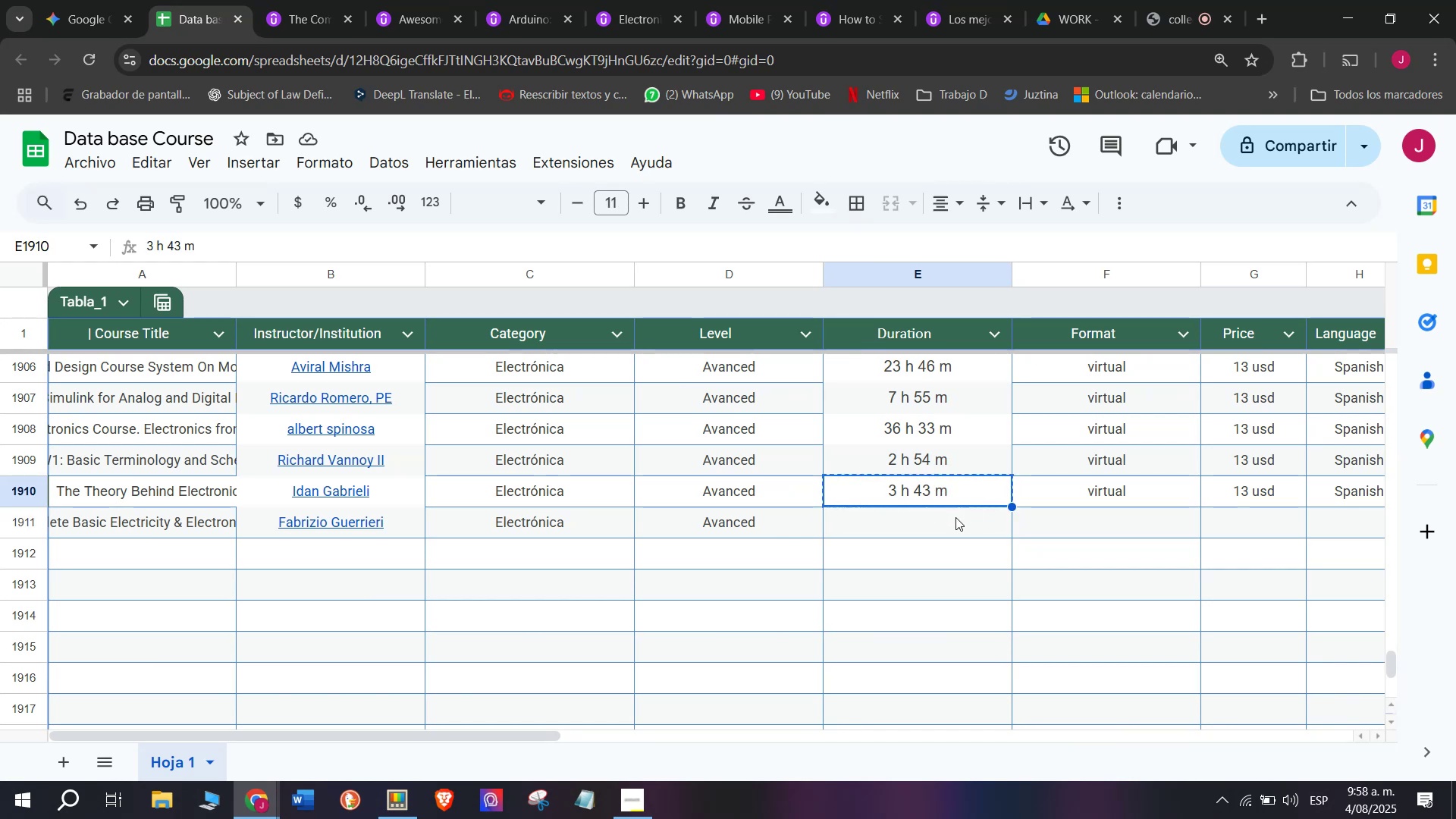 
key(Control+ControlLeft)
 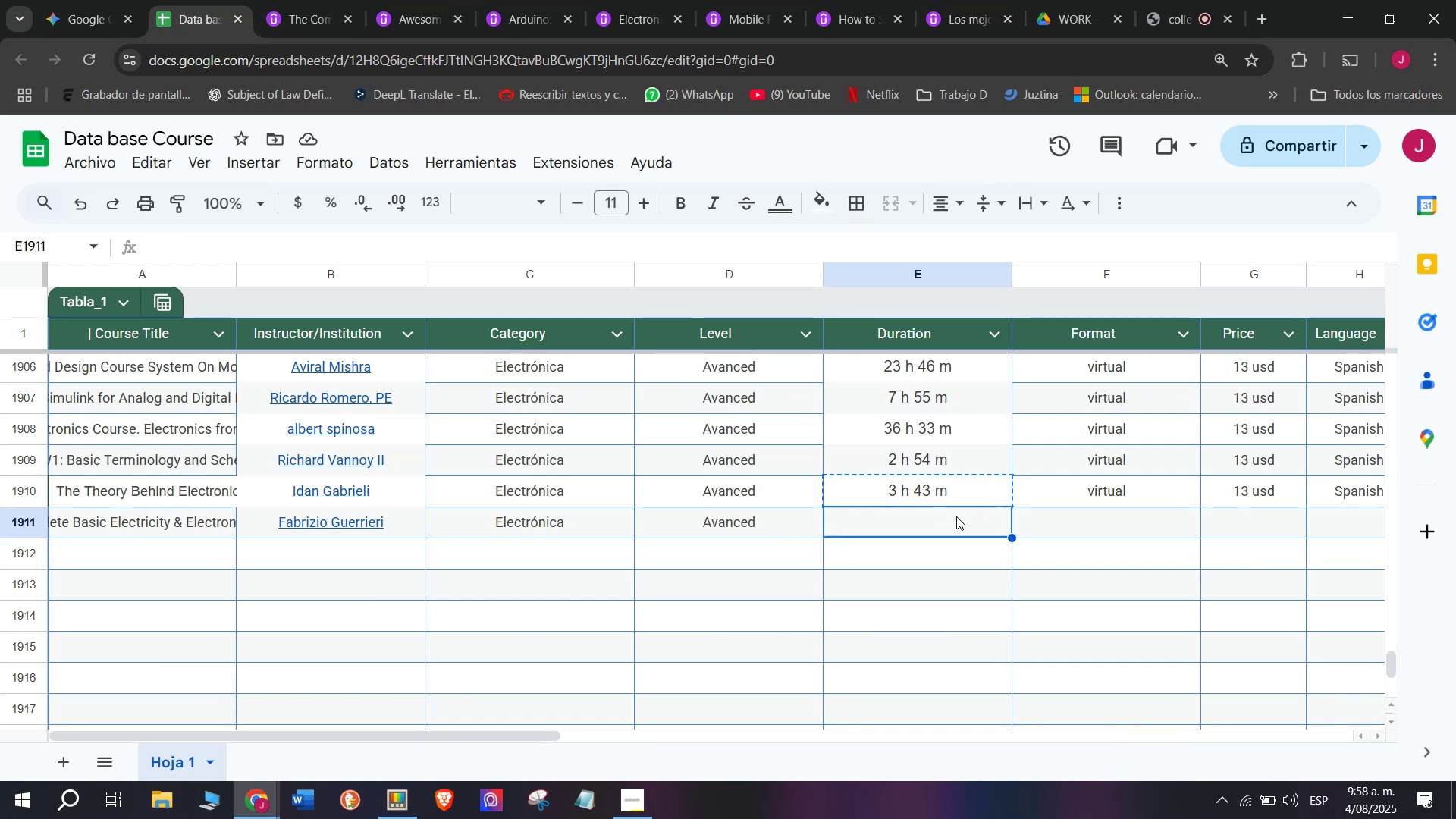 
key(Z)
 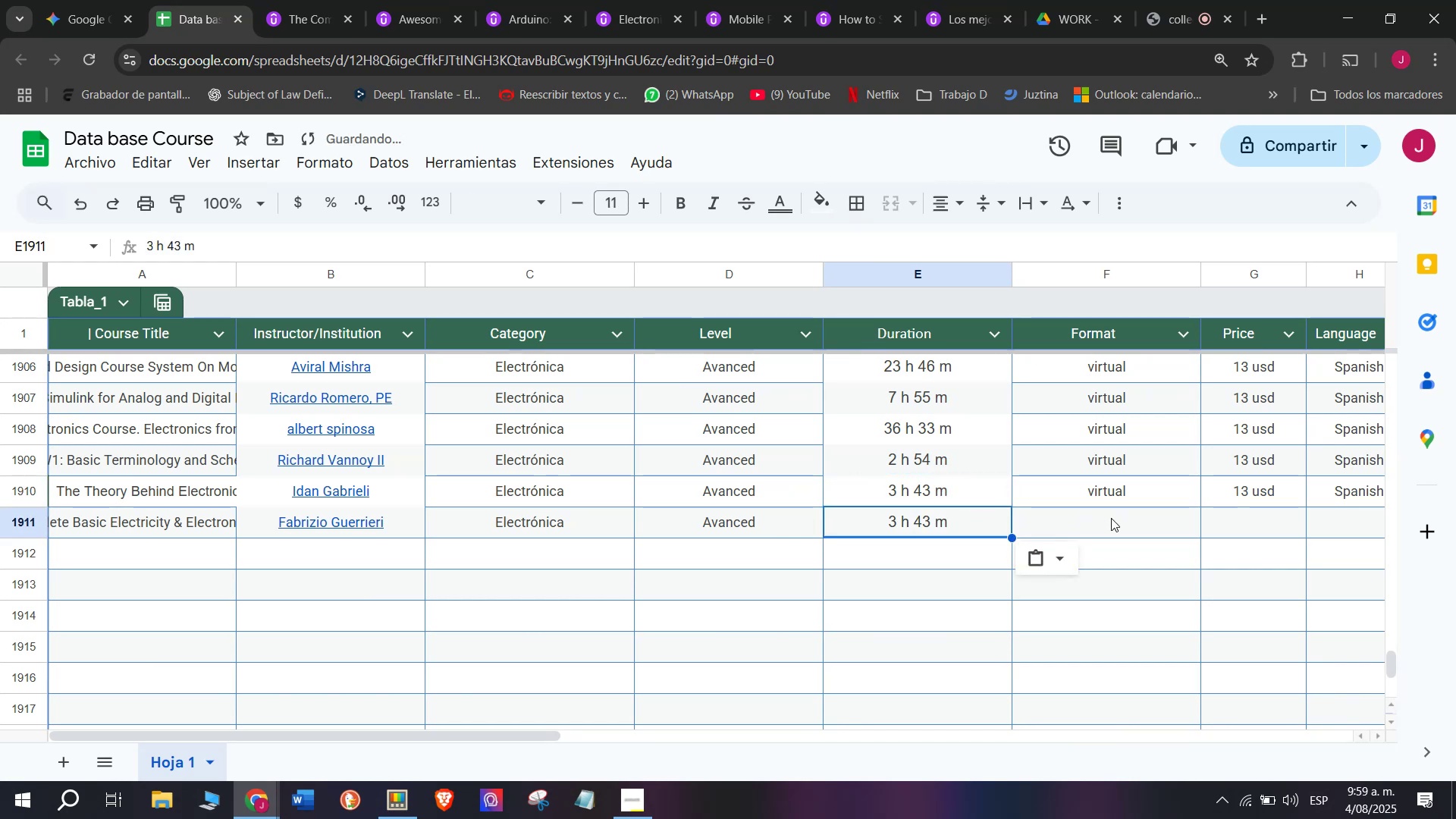 
key(Control+V)
 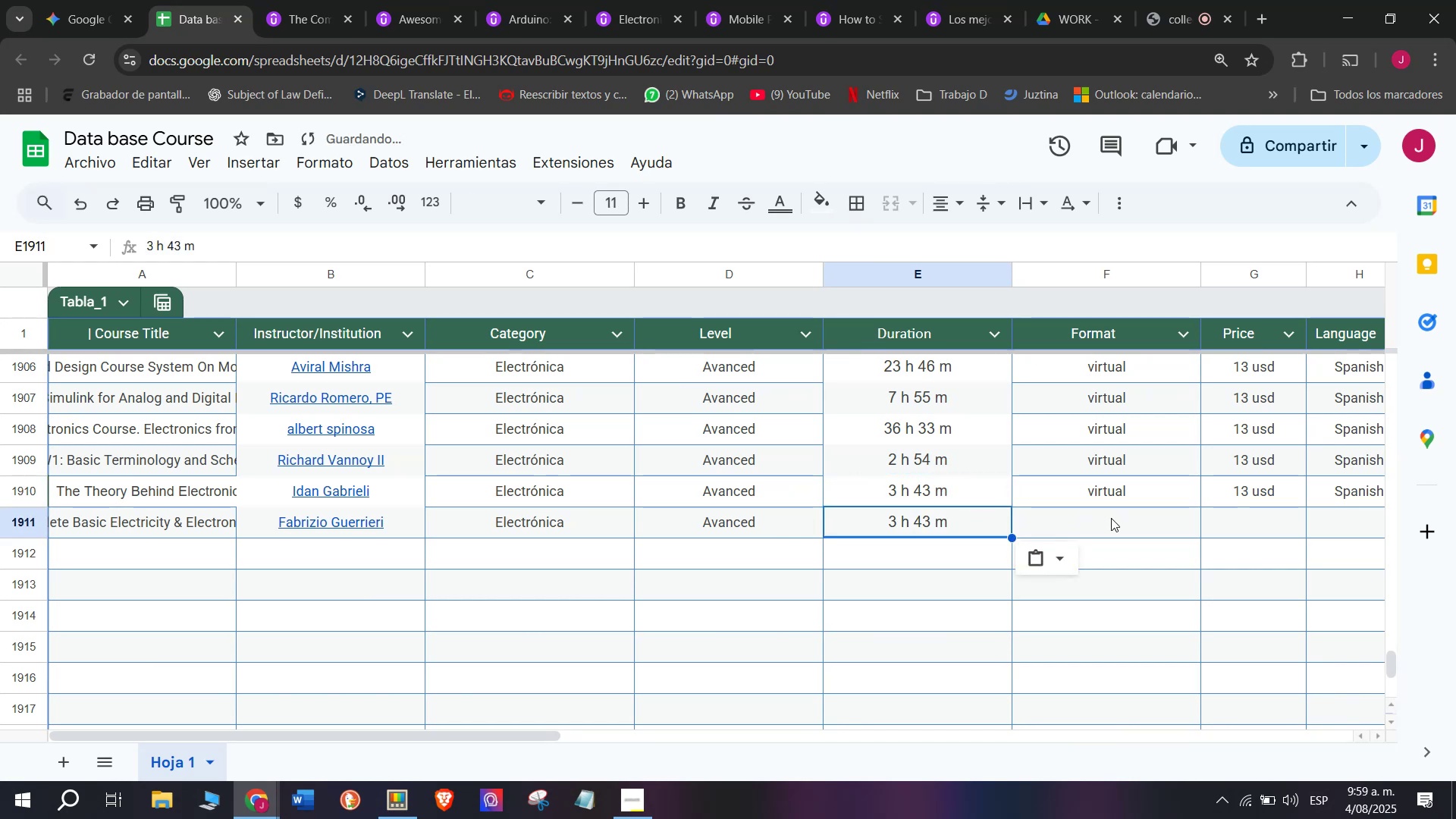 
key(Backspace)
 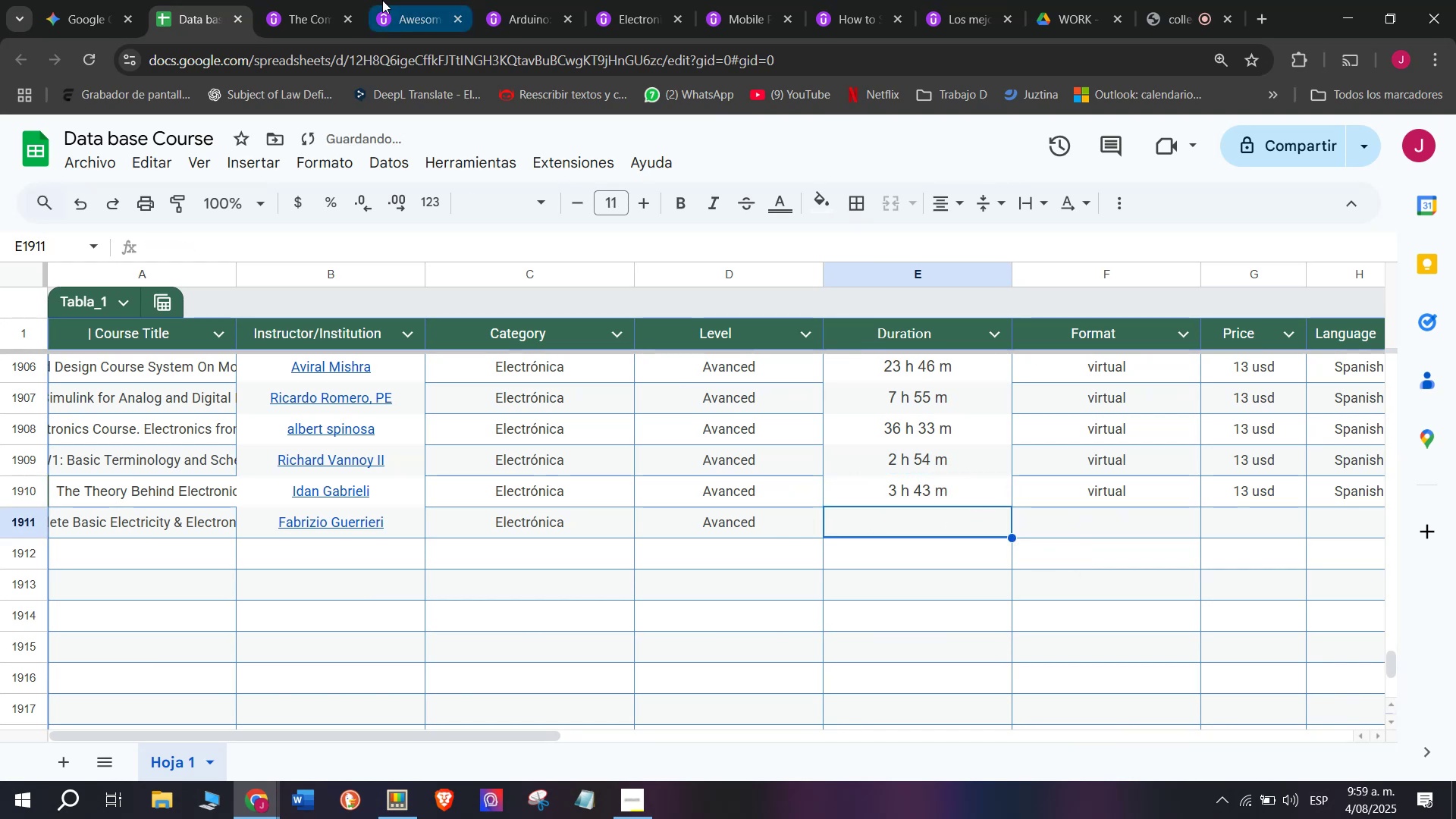 
key(Q)
 